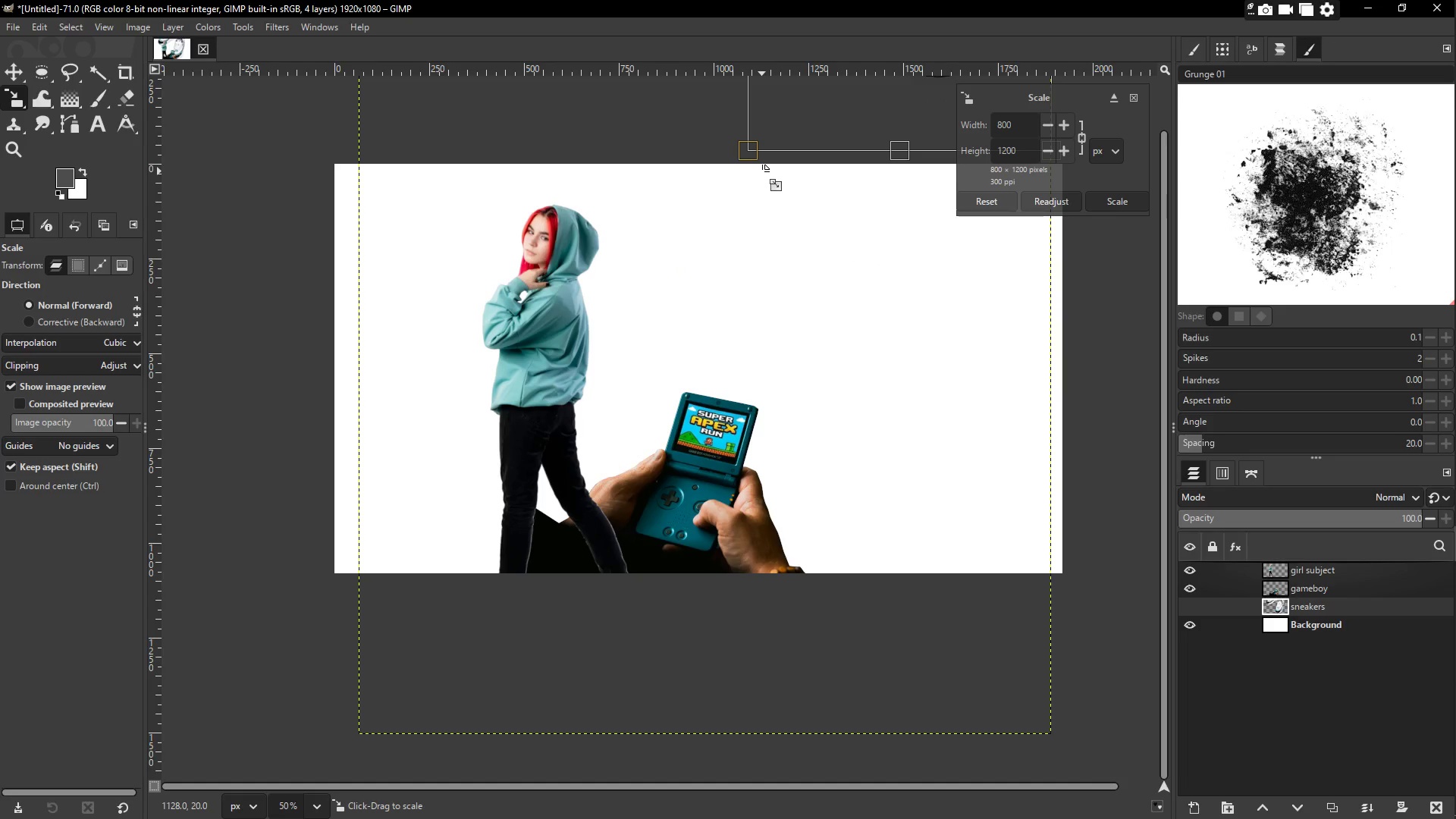 
key(Enter)
 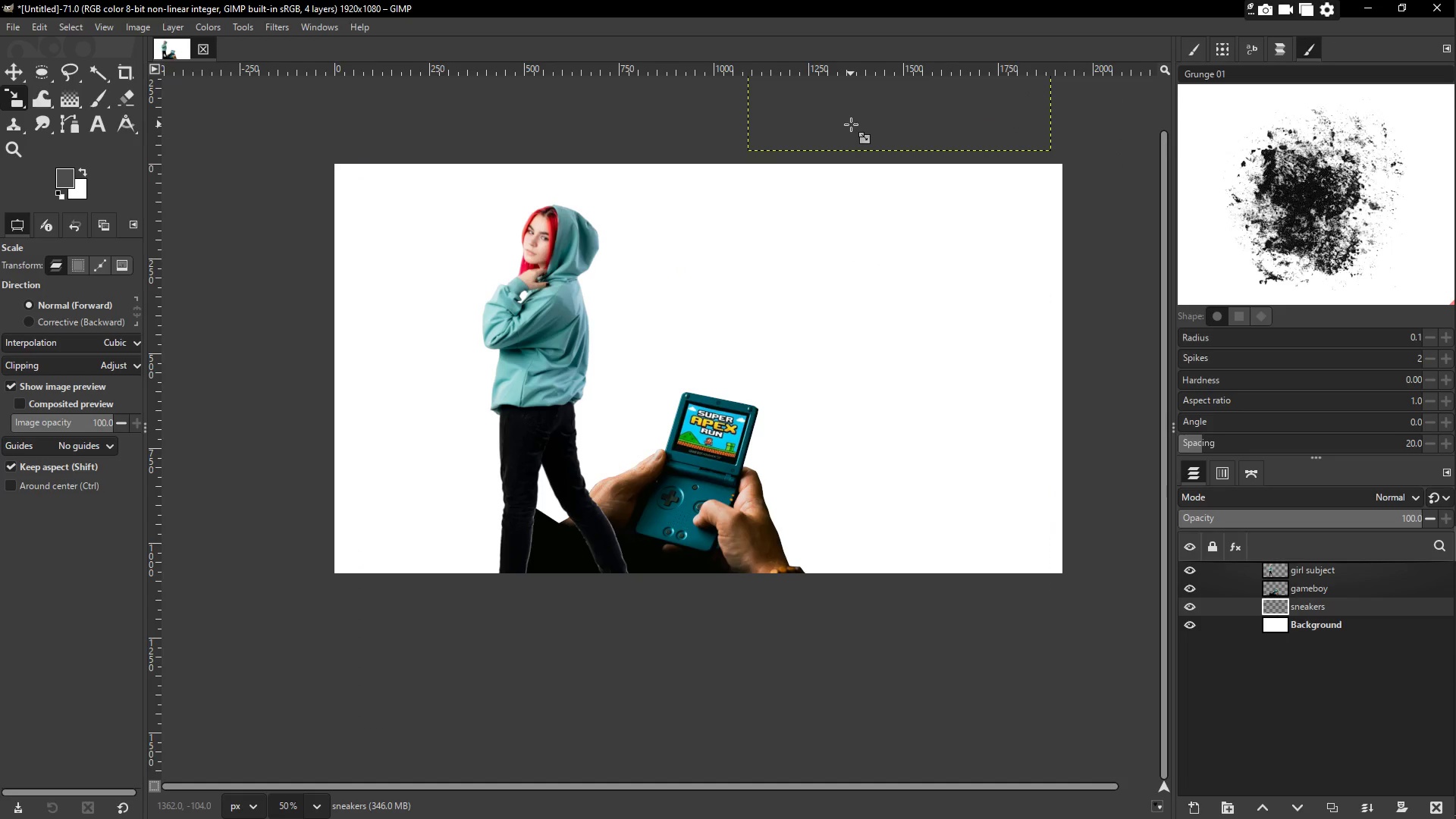 
key(M)
 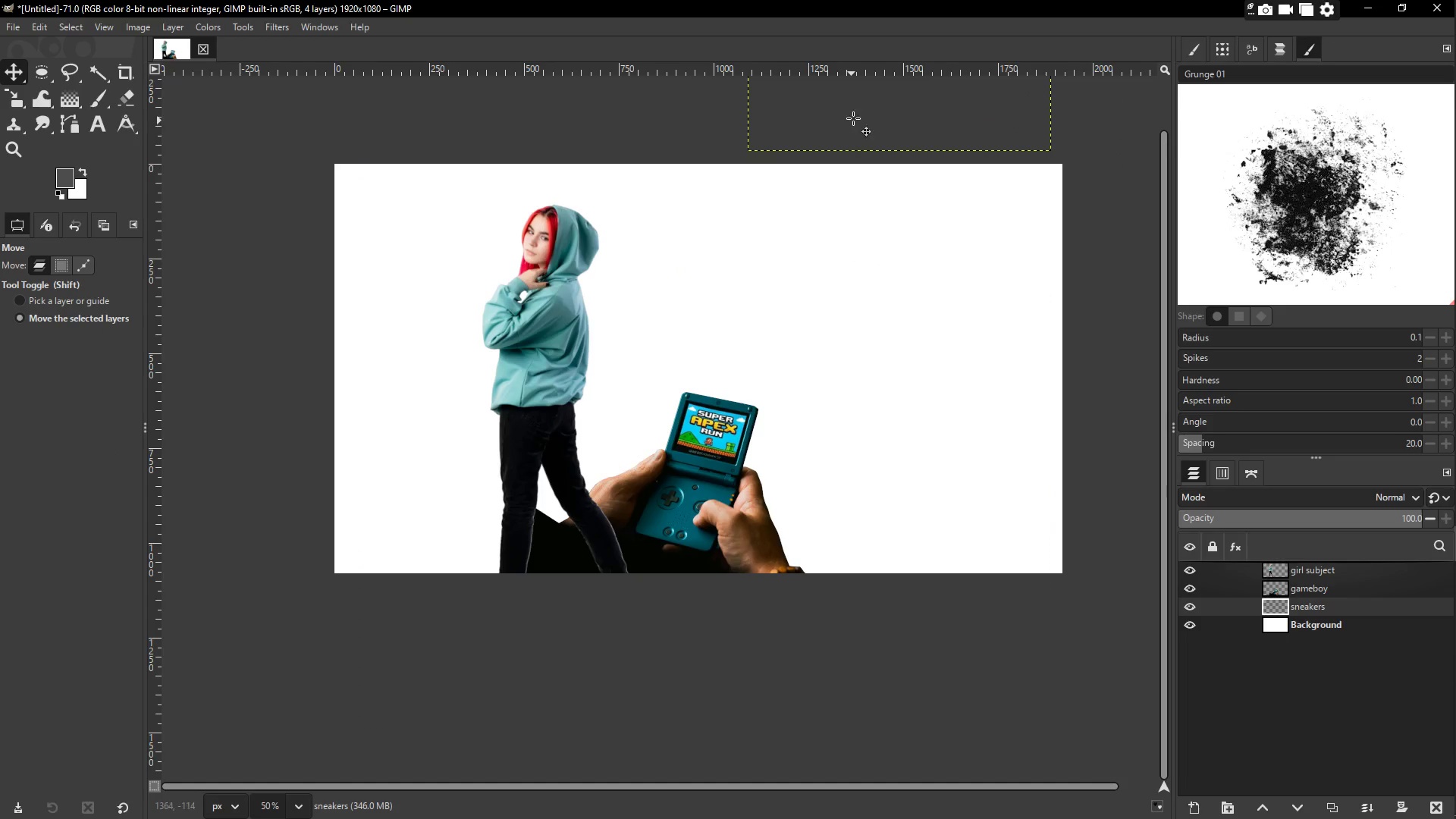 
left_click_drag(start_coordinate=[861, 106], to_coordinate=[850, 506])
 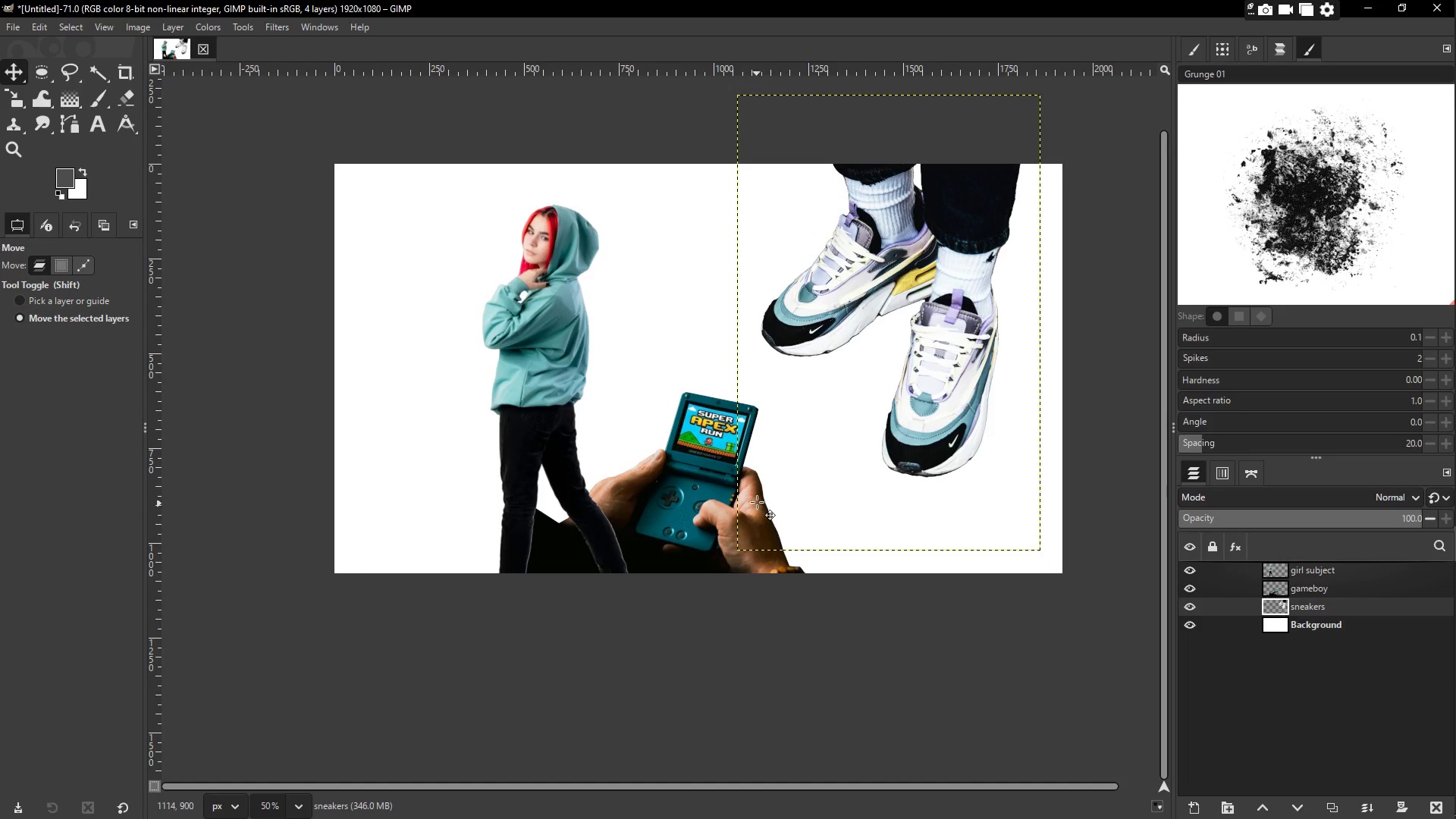 
left_click_drag(start_coordinate=[826, 468], to_coordinate=[803, 443])
 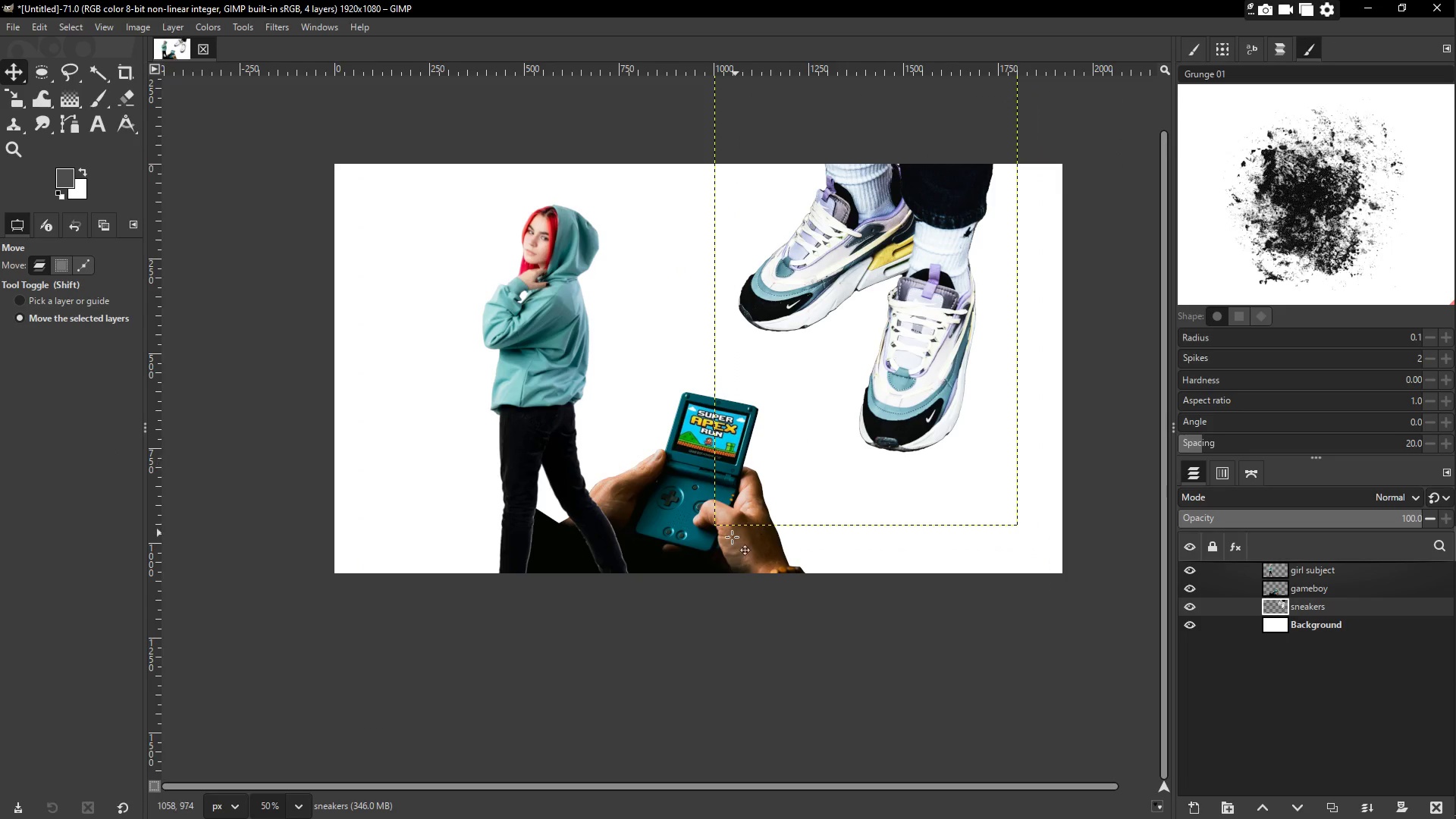 
key(Control+ControlLeft)
 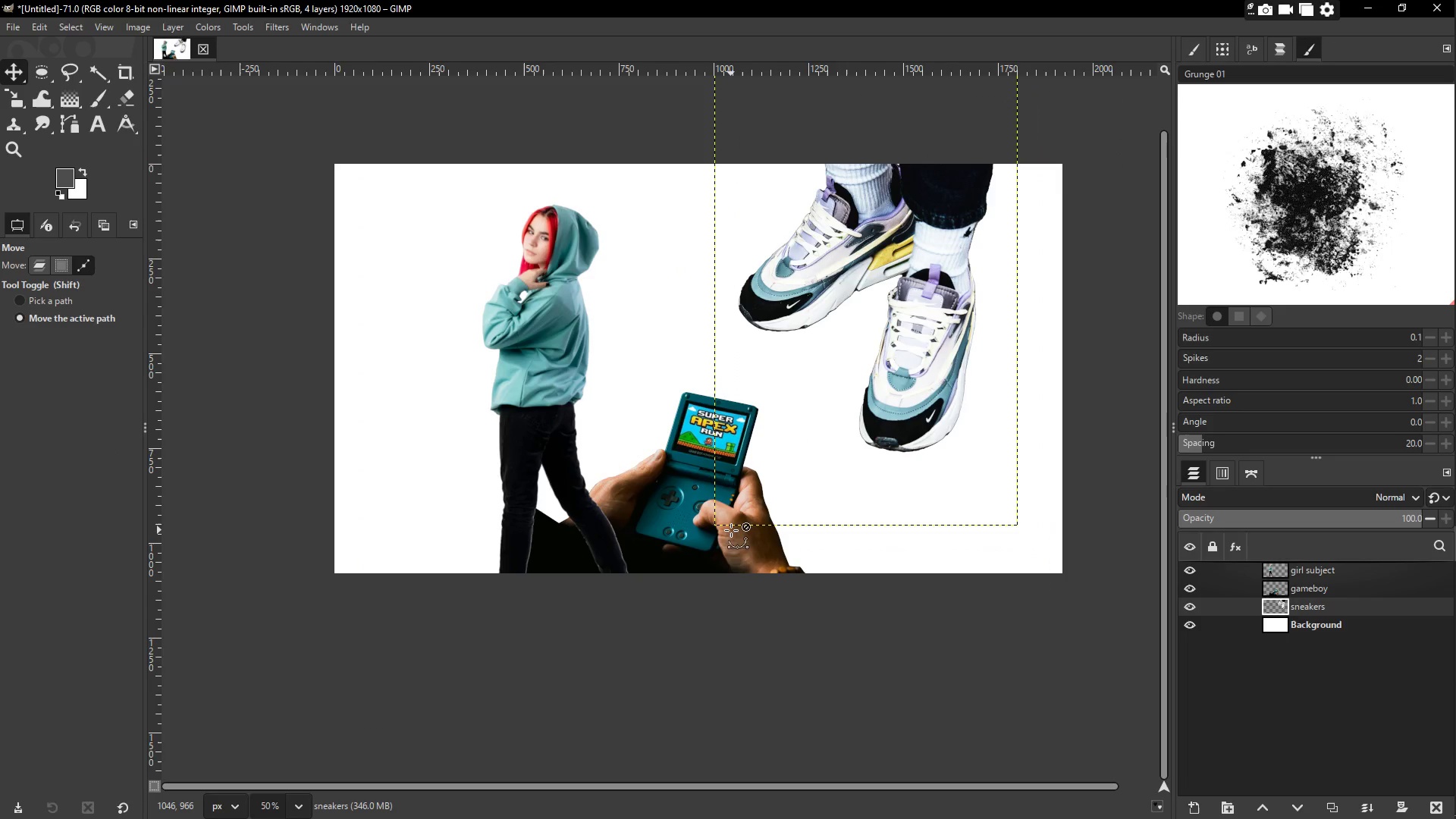 
key(Shift+Y)
 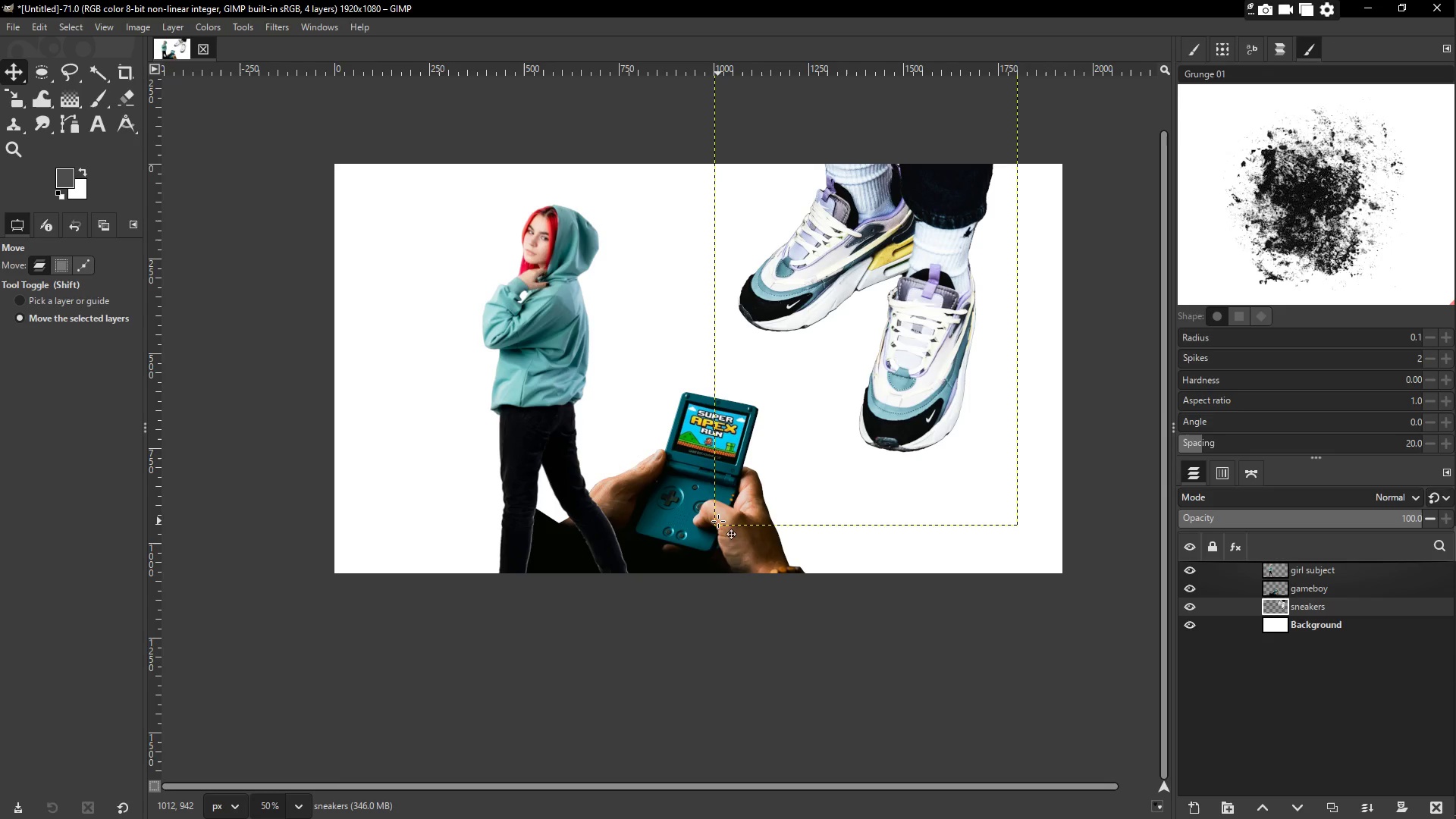 
type(MS)
 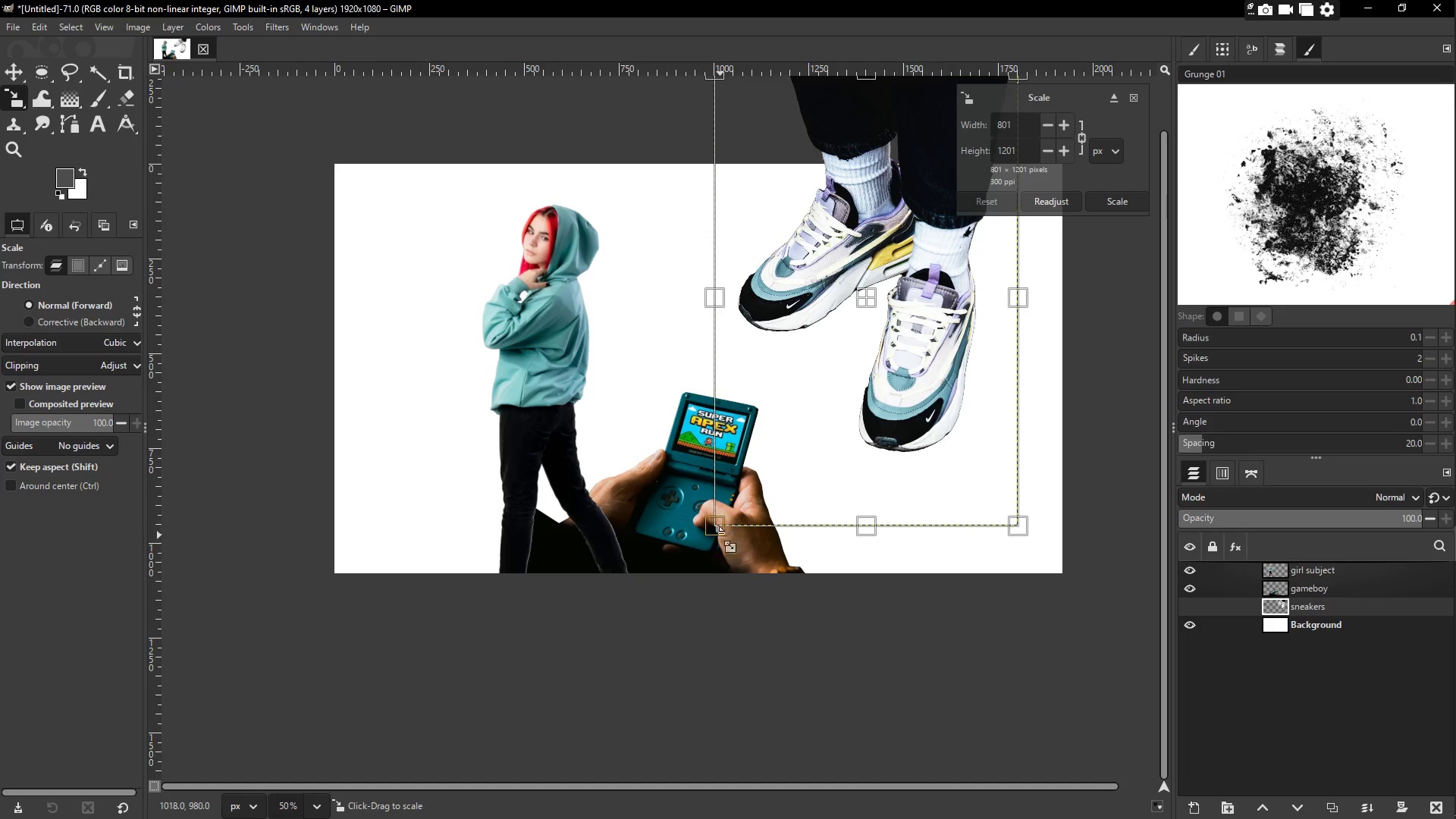 
left_click_drag(start_coordinate=[720, 520], to_coordinate=[773, 427])
 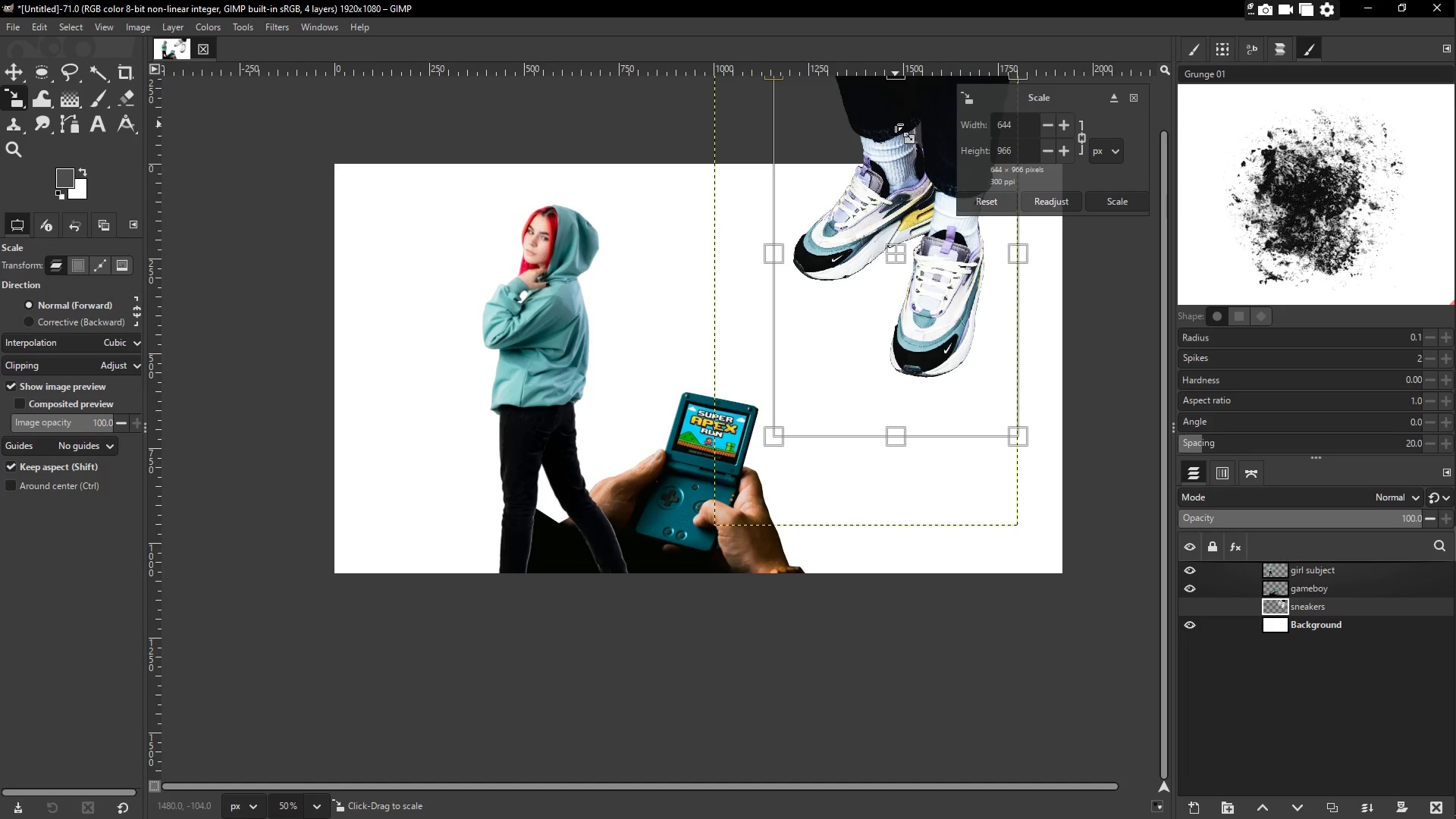 
key(Enter)
 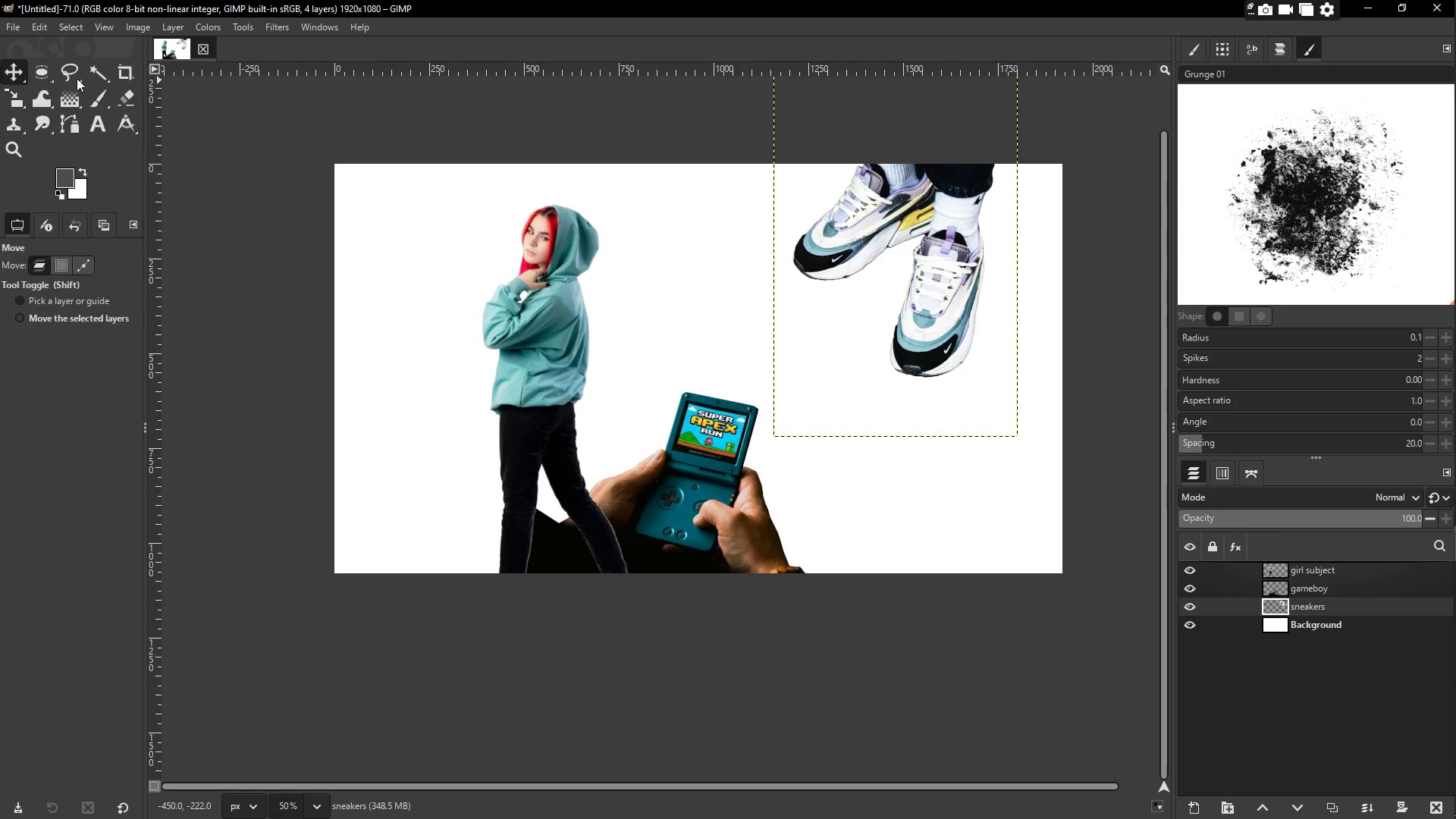 
left_click_drag(start_coordinate=[870, 189], to_coordinate=[860, 260])
 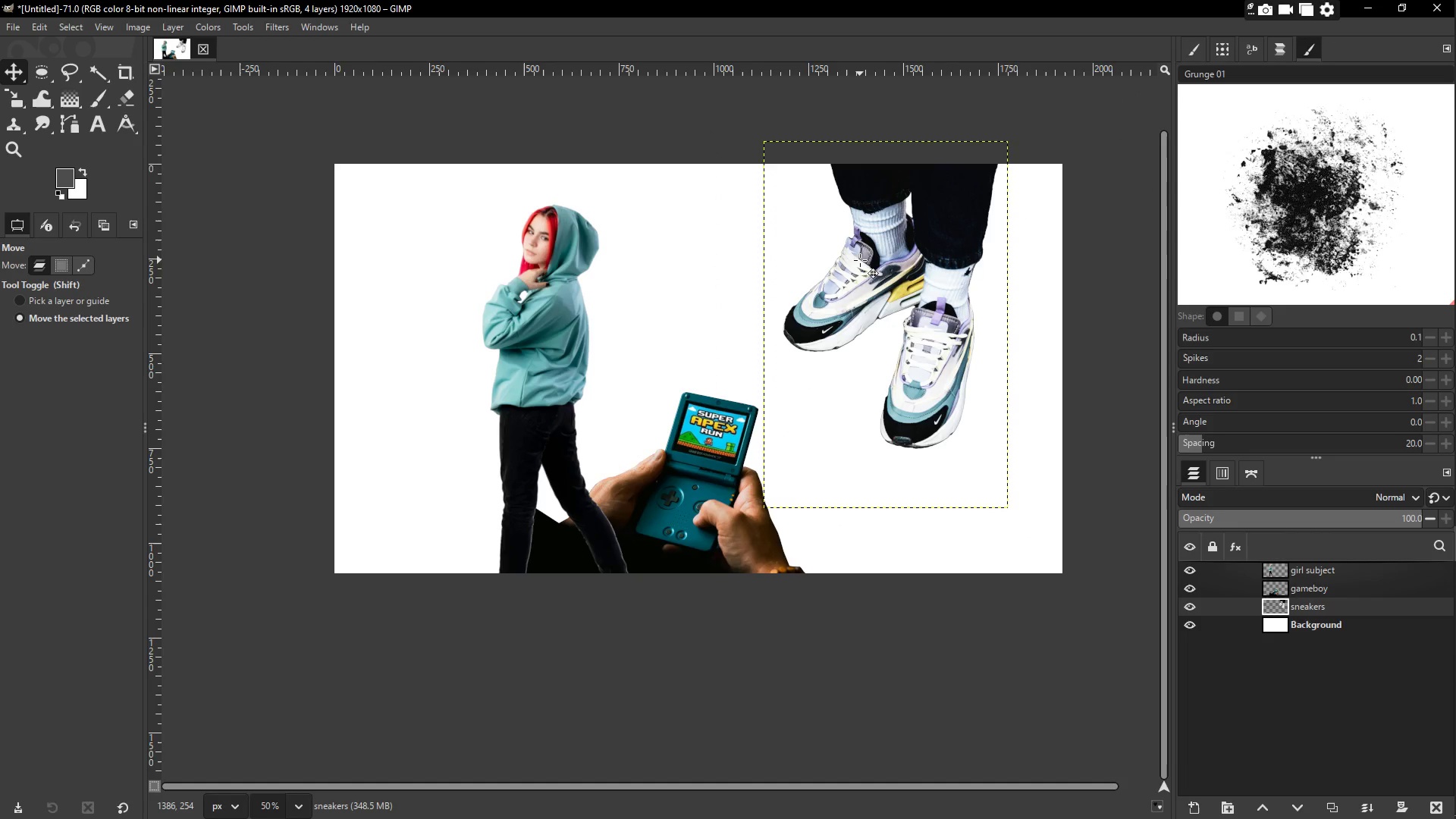 
left_click_drag(start_coordinate=[863, 260], to_coordinate=[858, 229])
 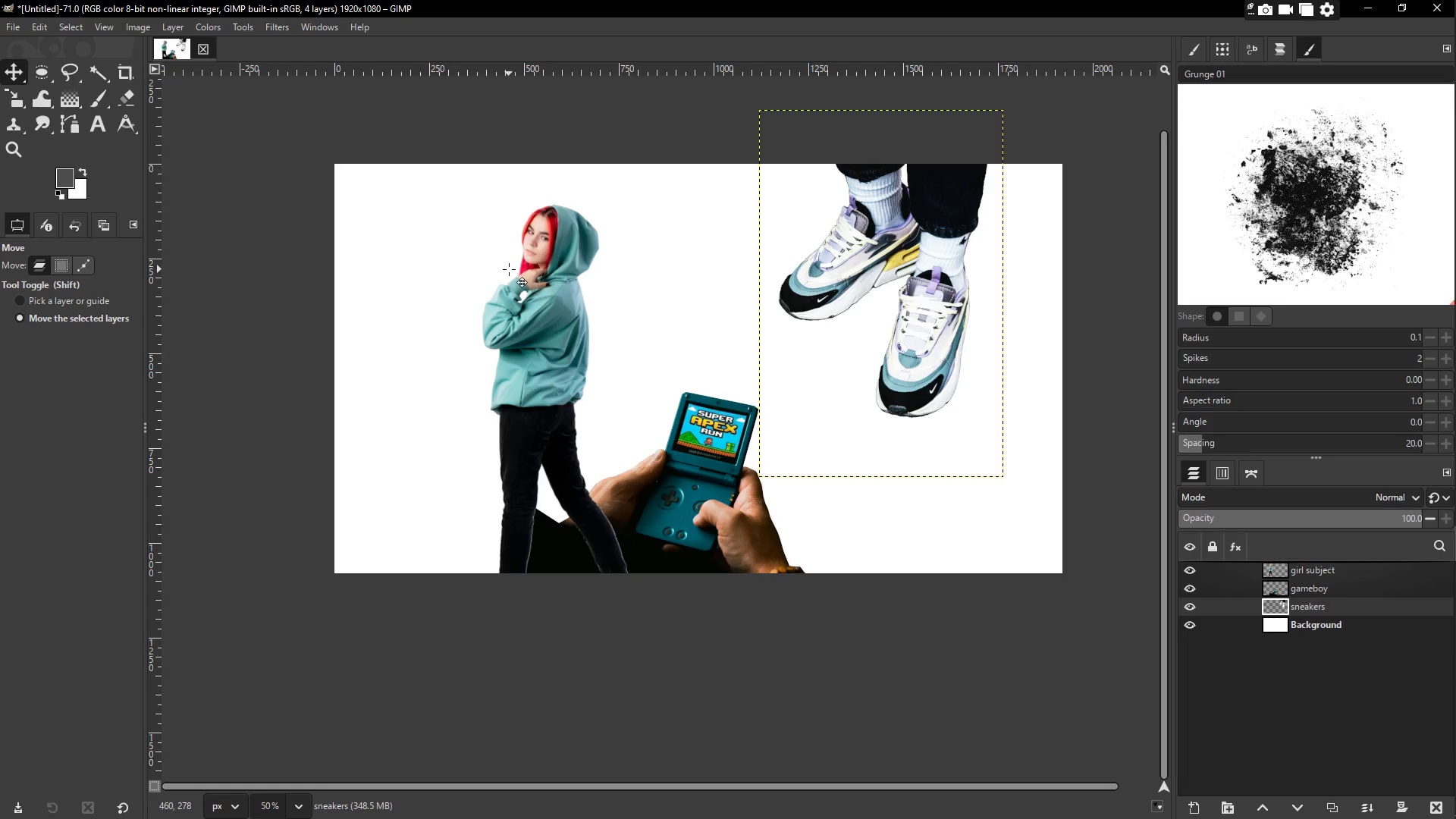 
left_click([6, 25])
 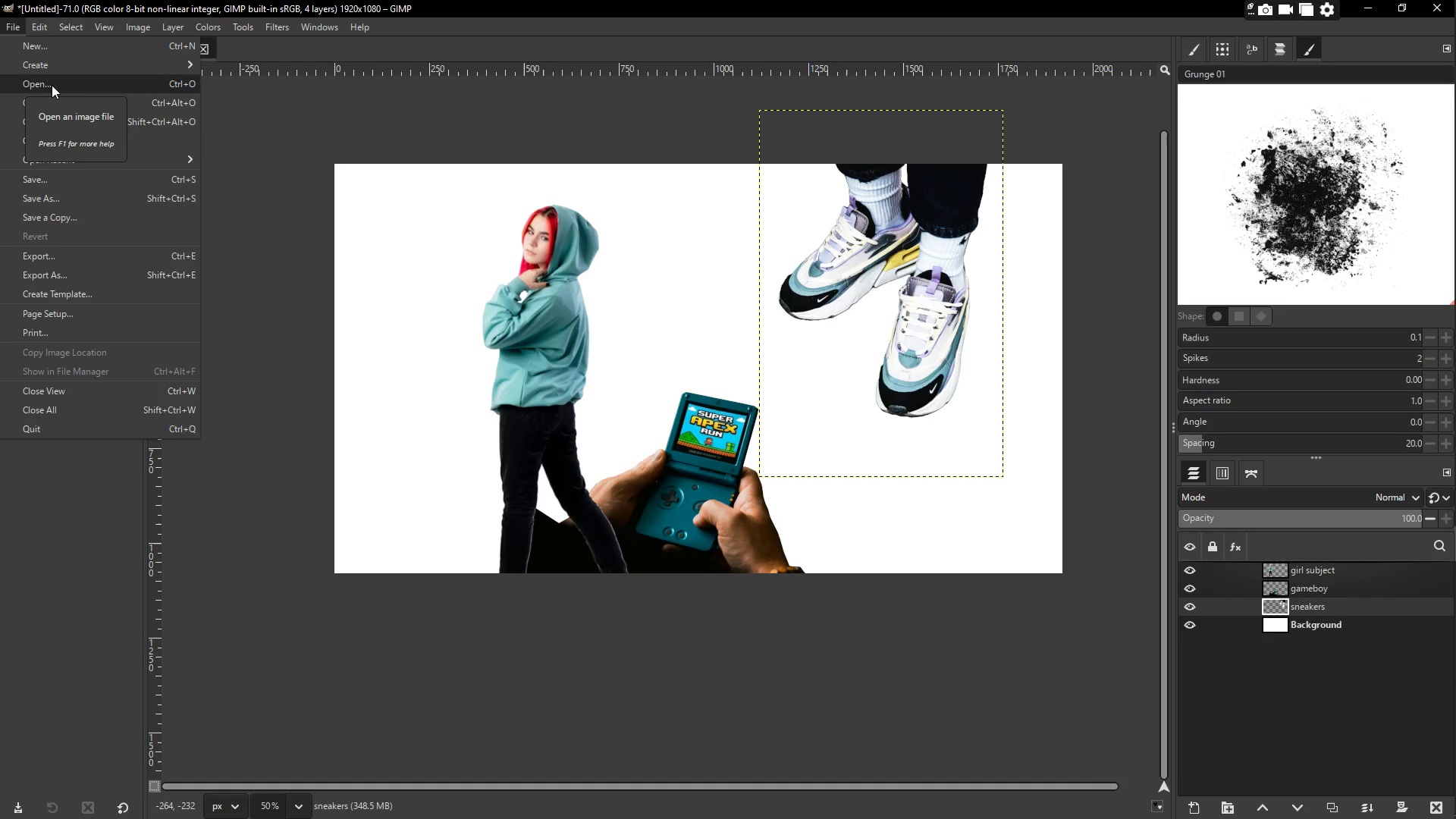 
left_click([55, 90])
 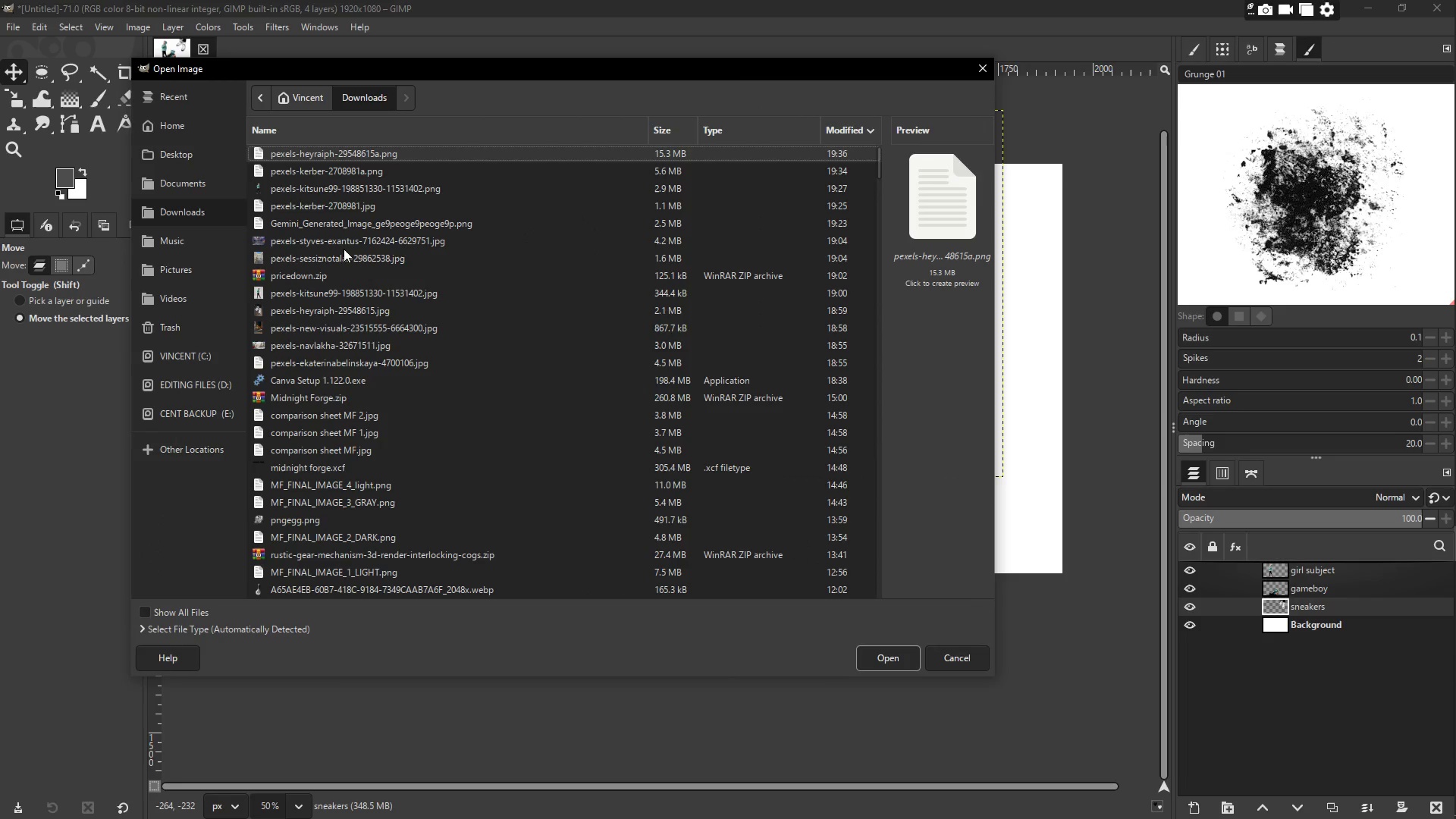 
left_click([333, 239])
 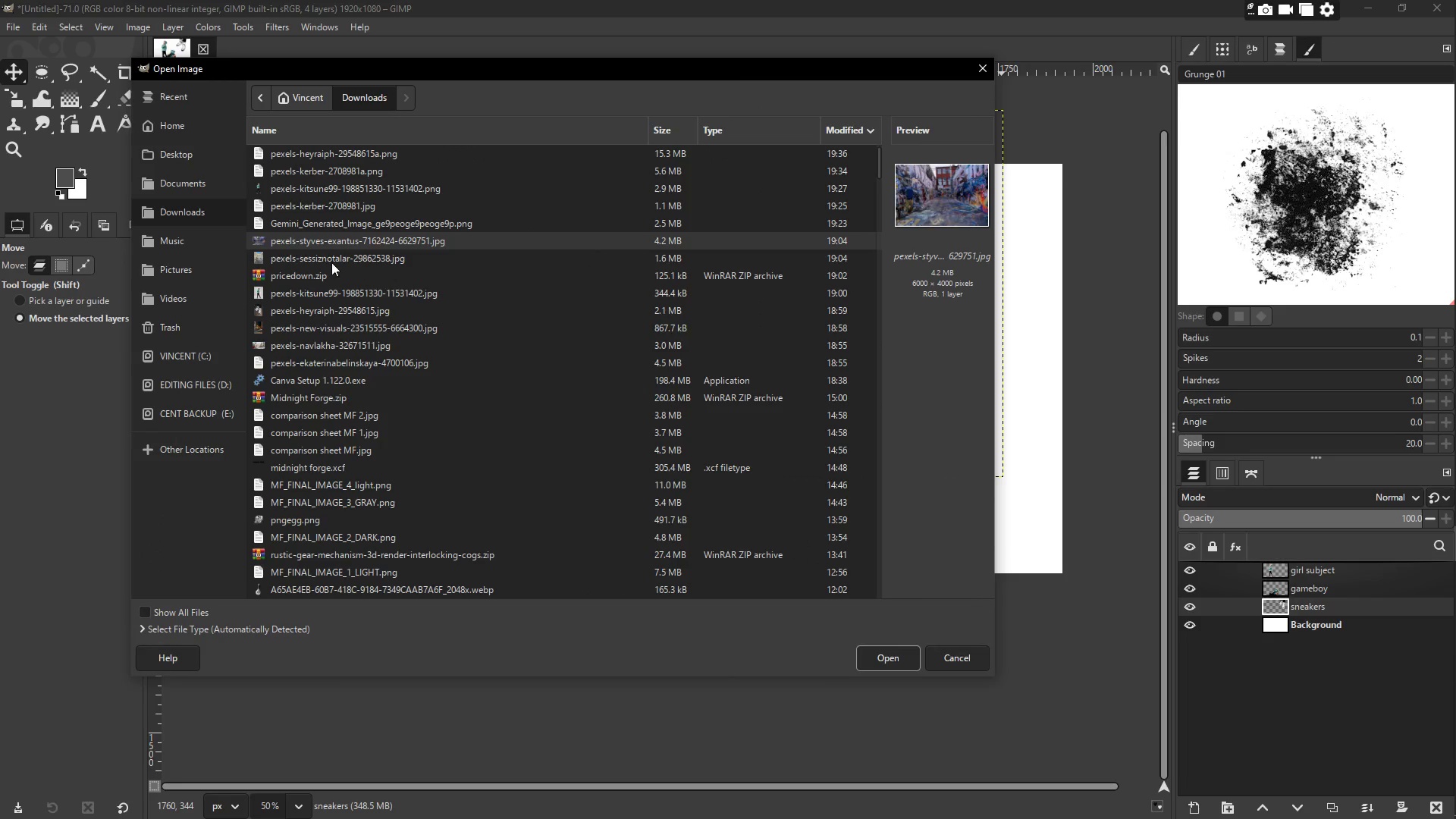 
left_click([321, 256])
 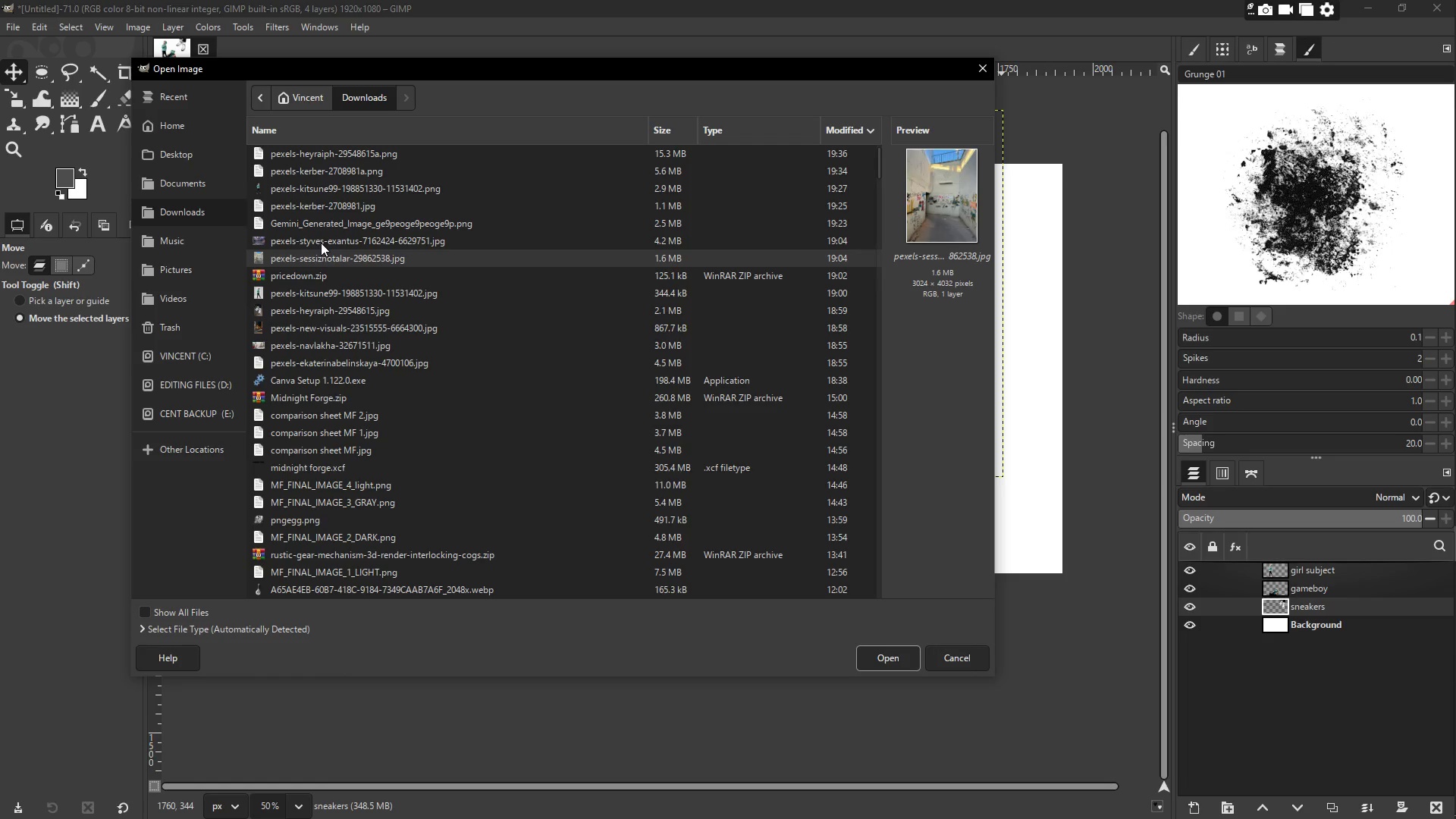 
left_click([340, 237])
 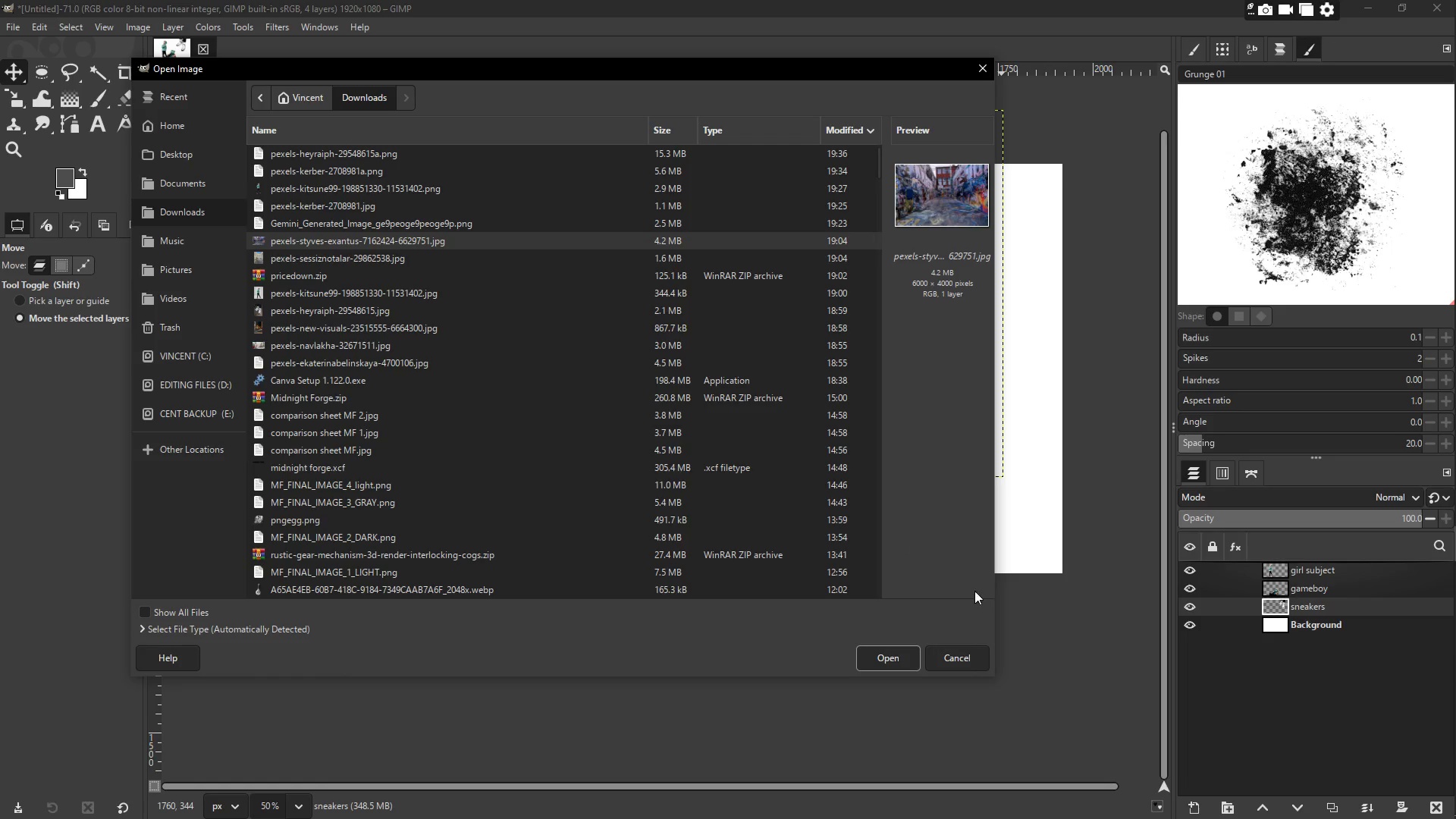 
left_click([897, 664])
 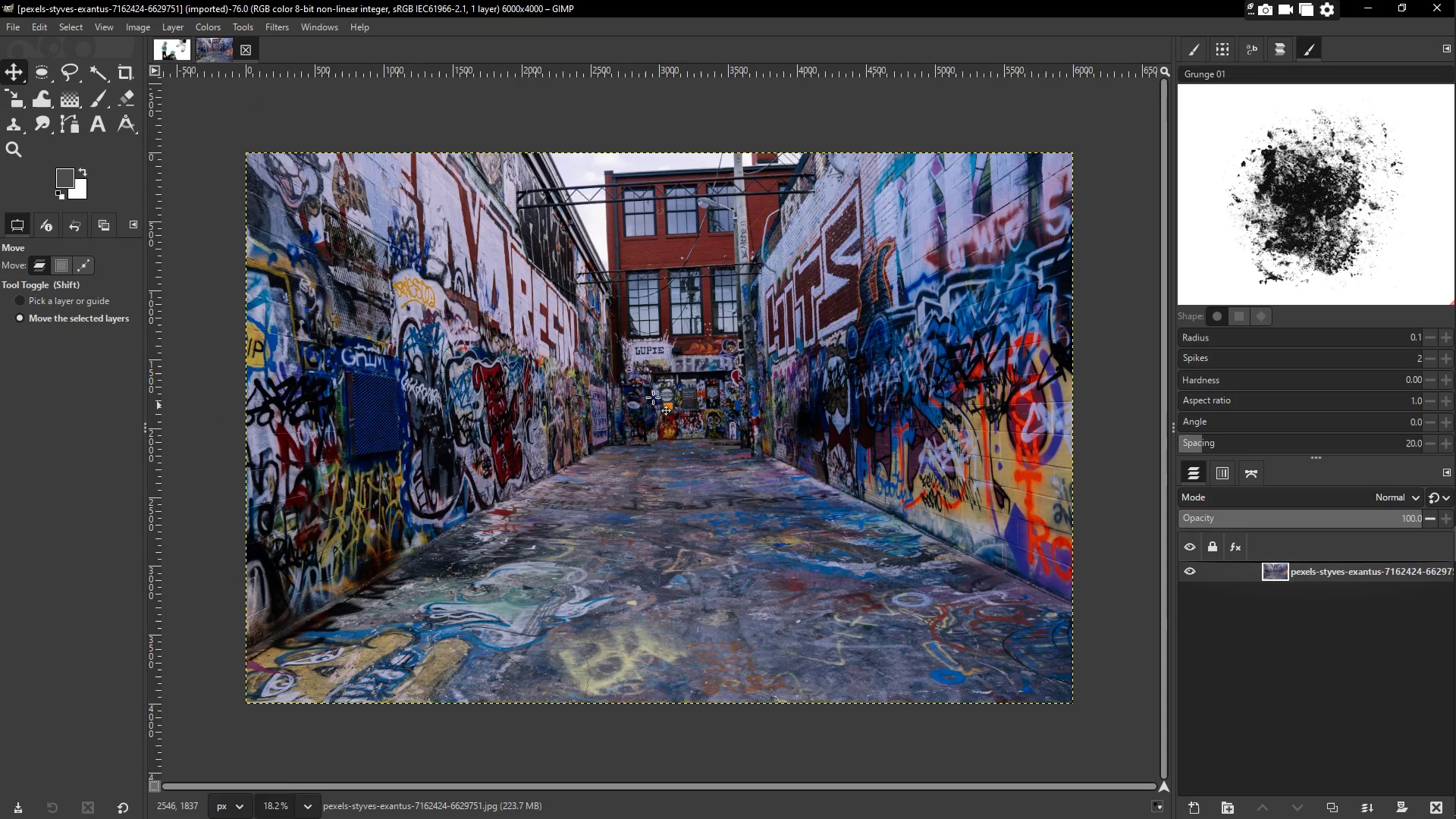 
key(Control+A)
 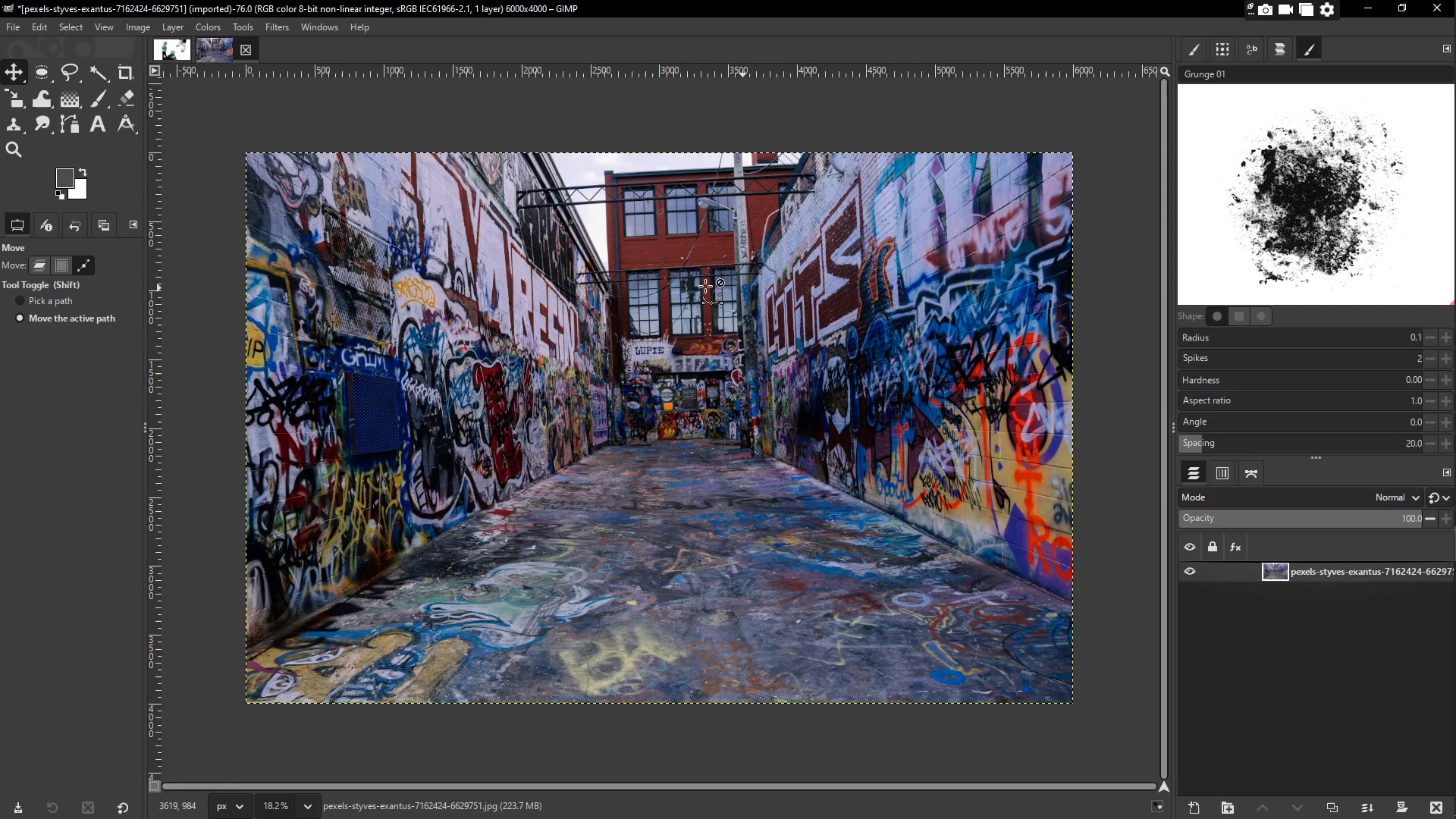 
key(Control+C)
 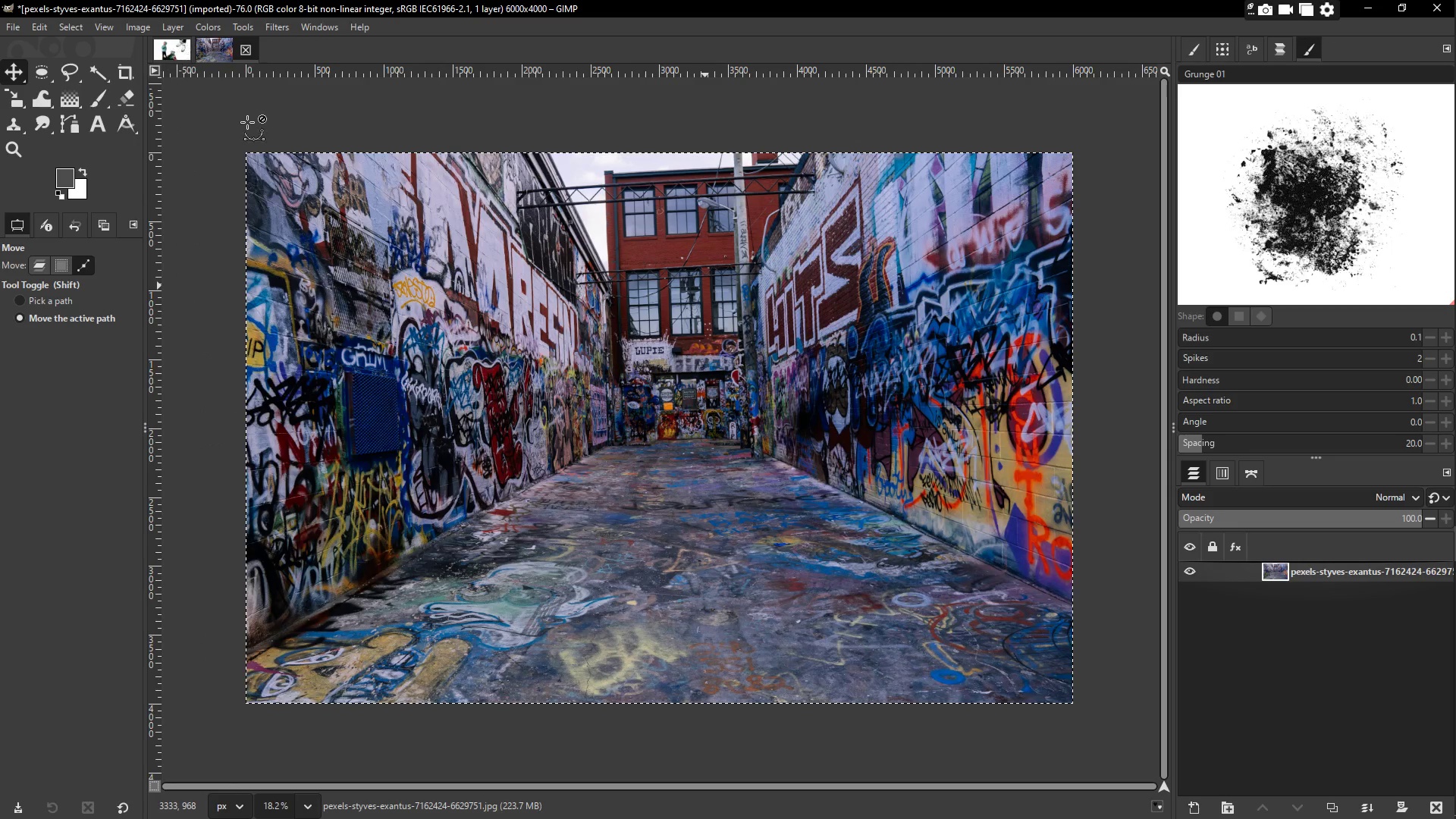 
key(Control+ControlLeft)
 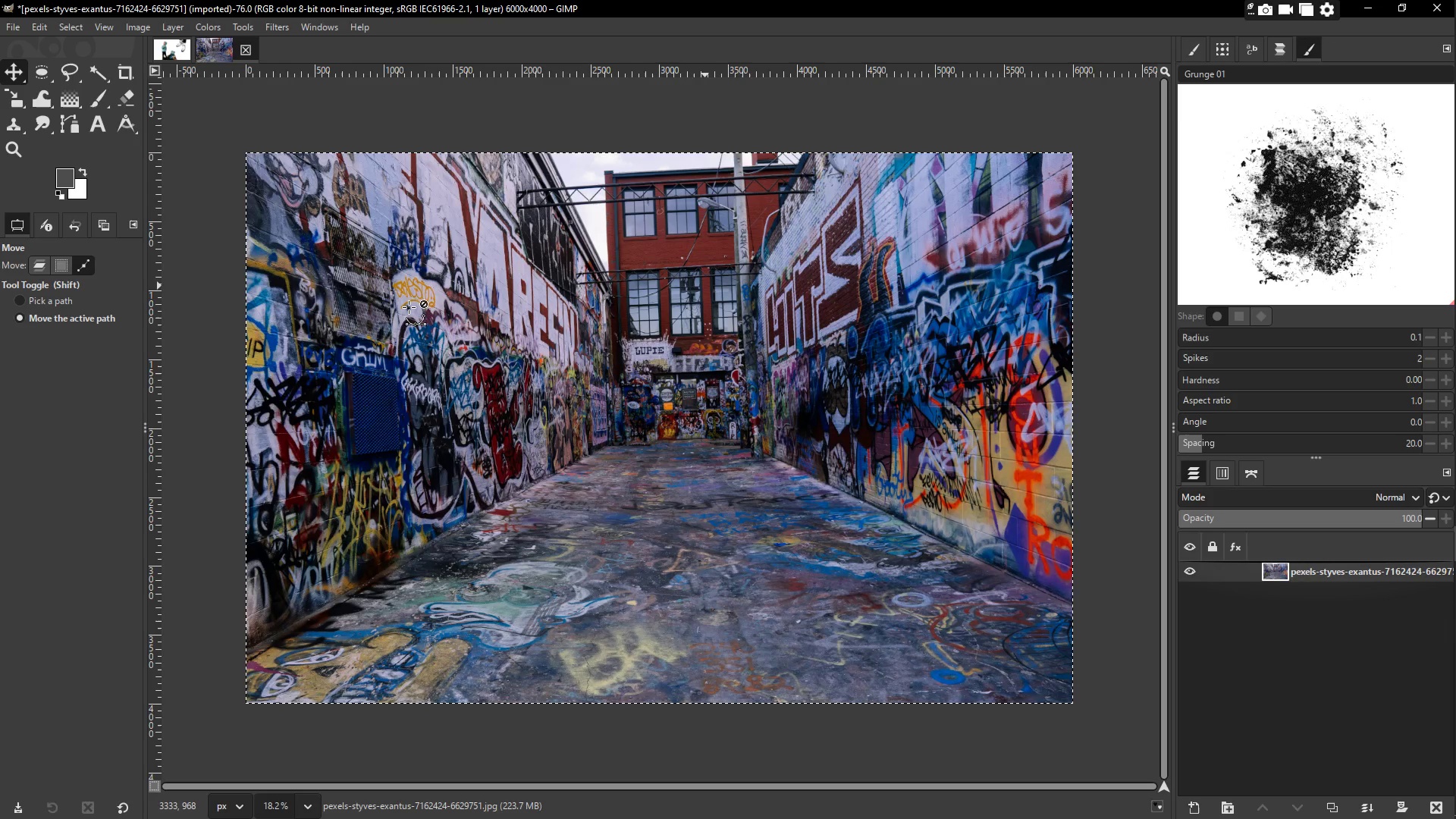 
key(Control+C)
 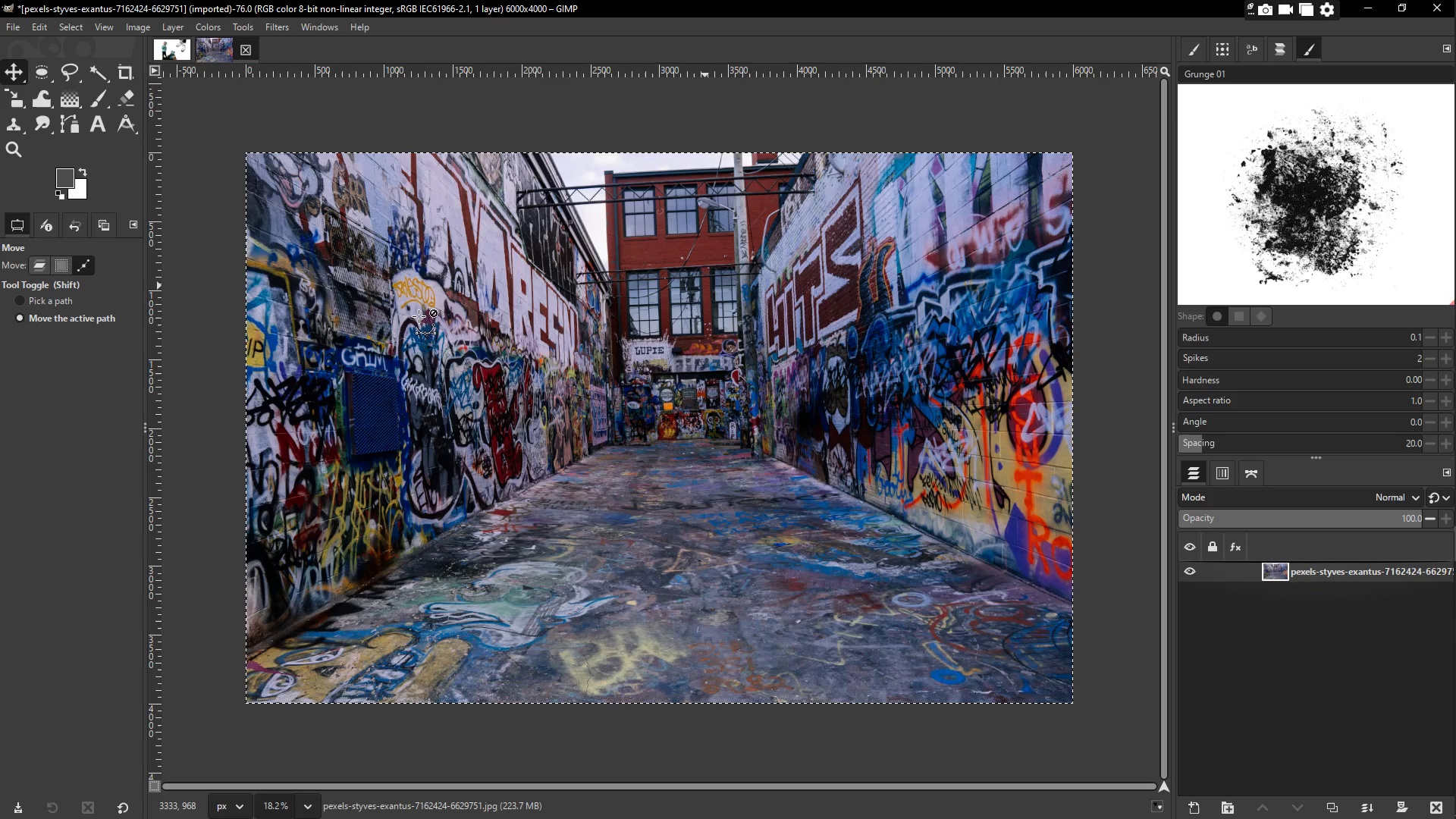 
left_click([508, 354])
 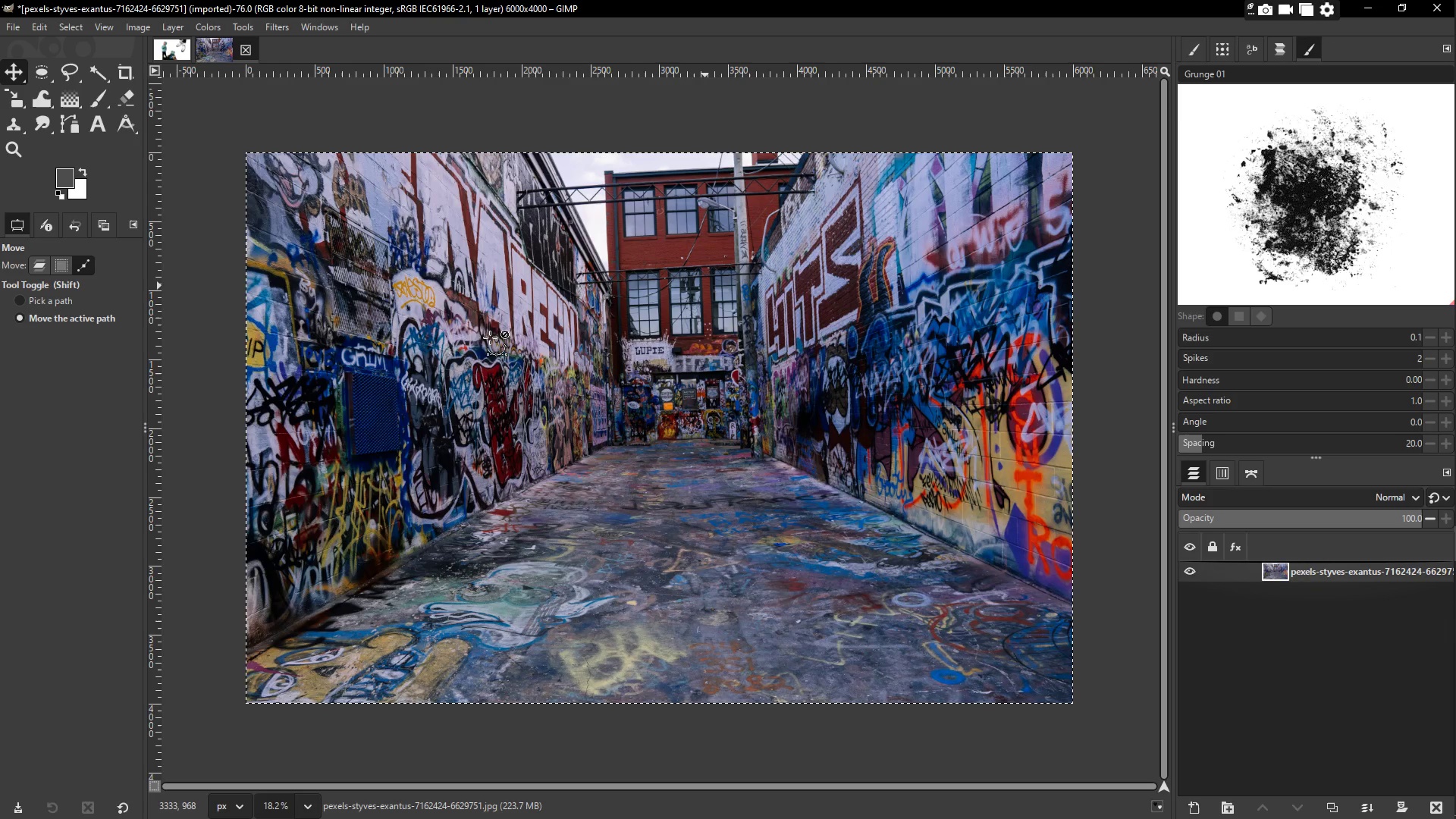 
key(Control+A)
 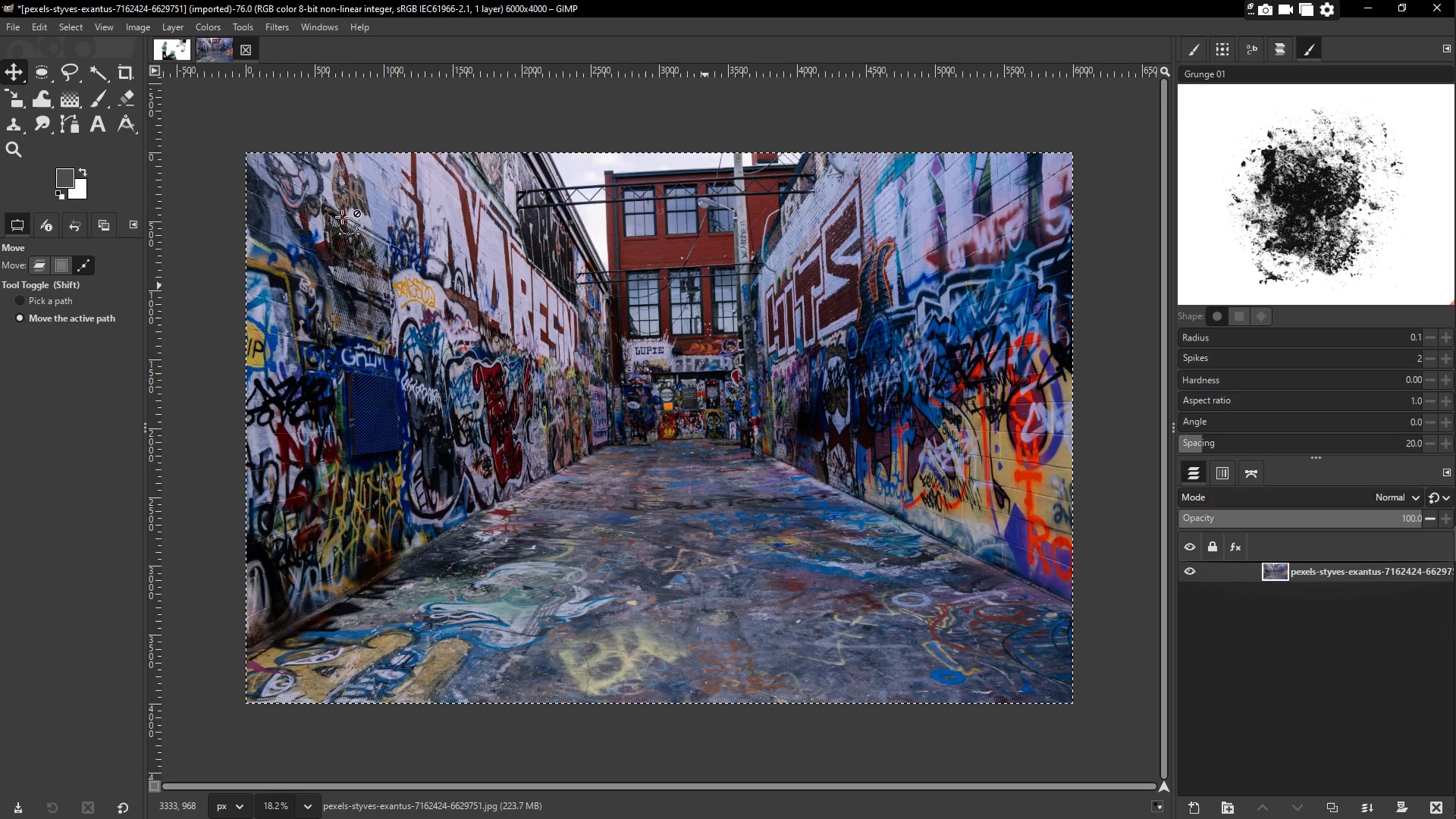 
key(Control+C)
 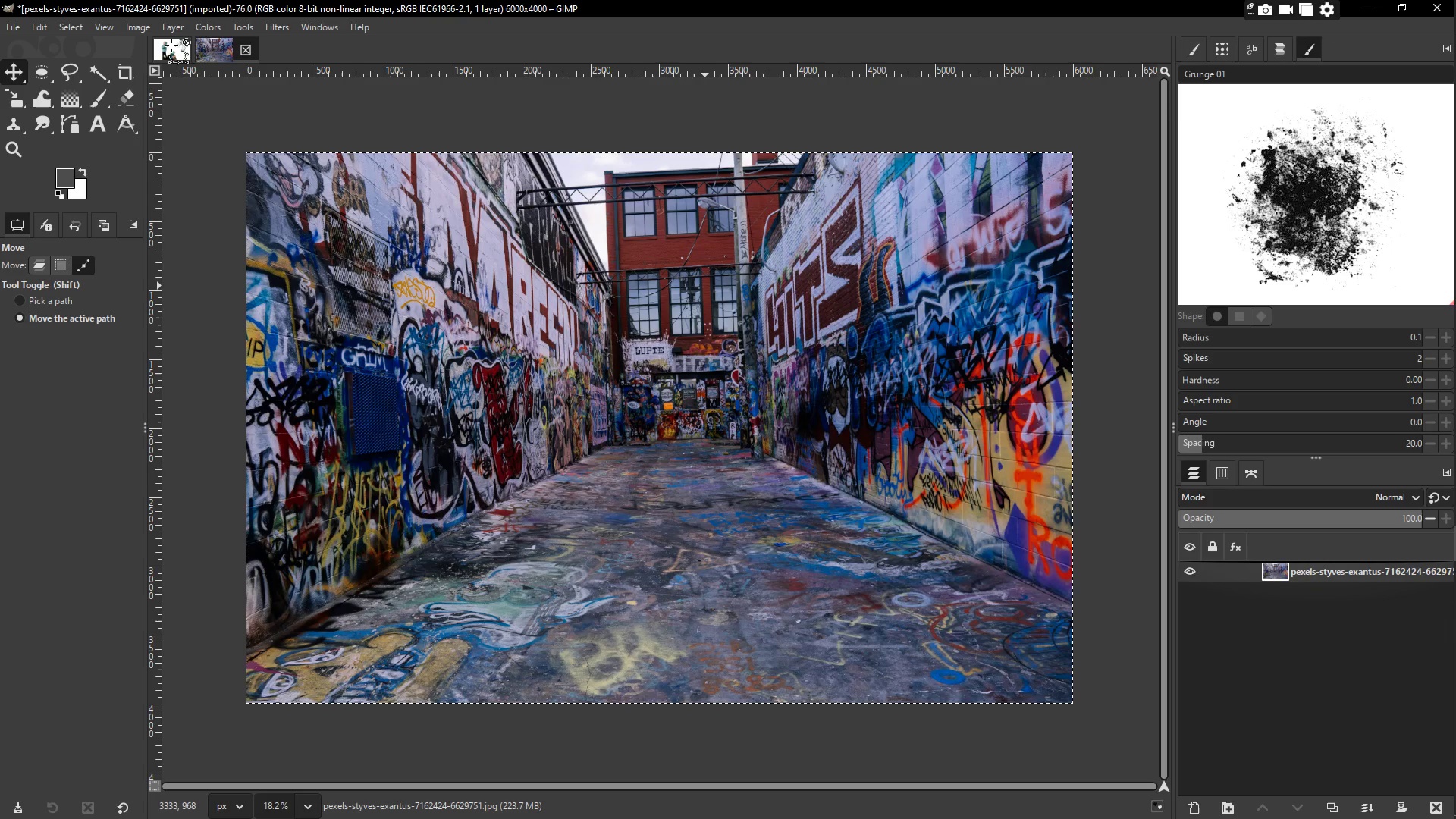 
double_click([171, 46])
 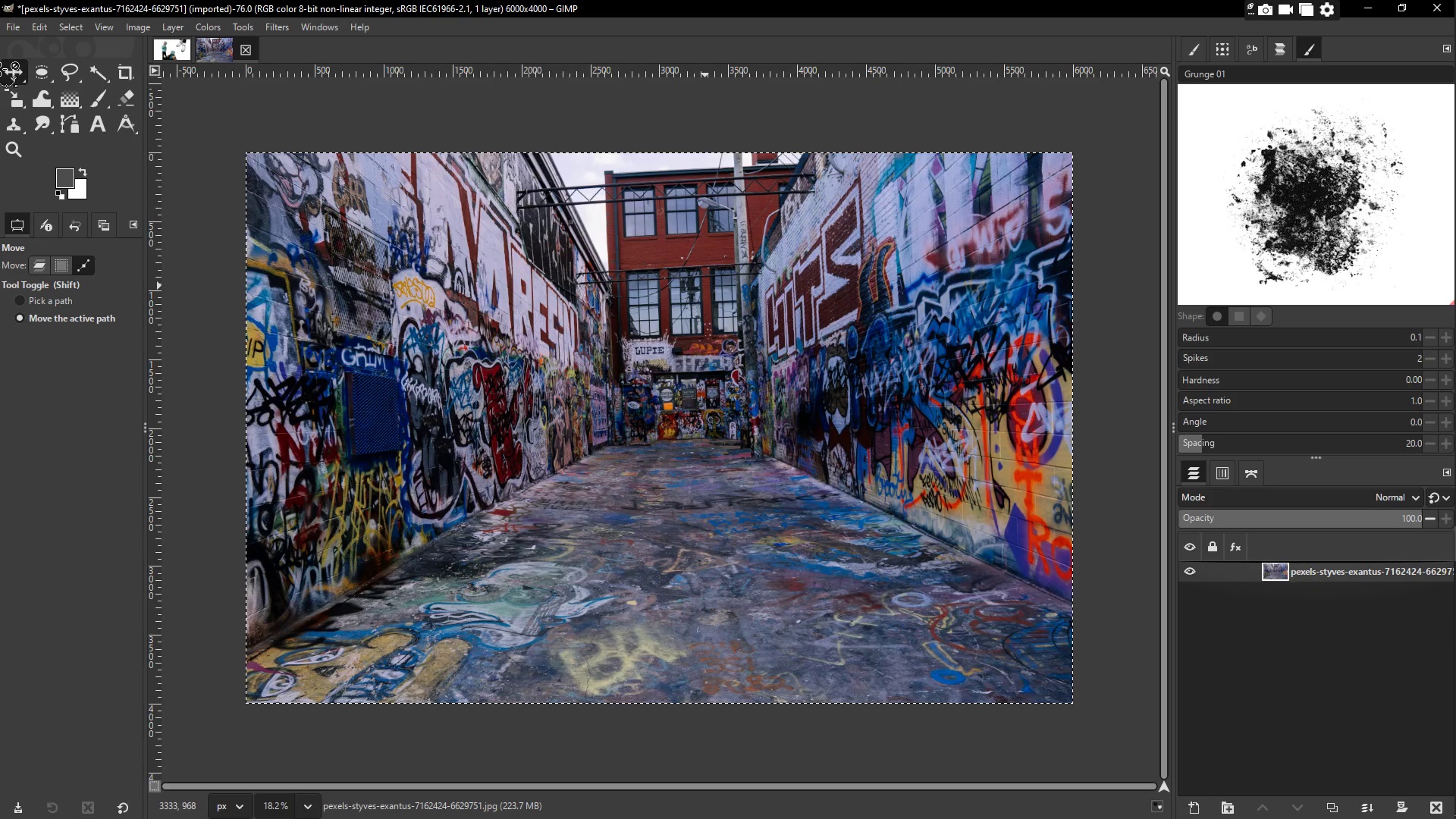 
left_click([9, 75])
 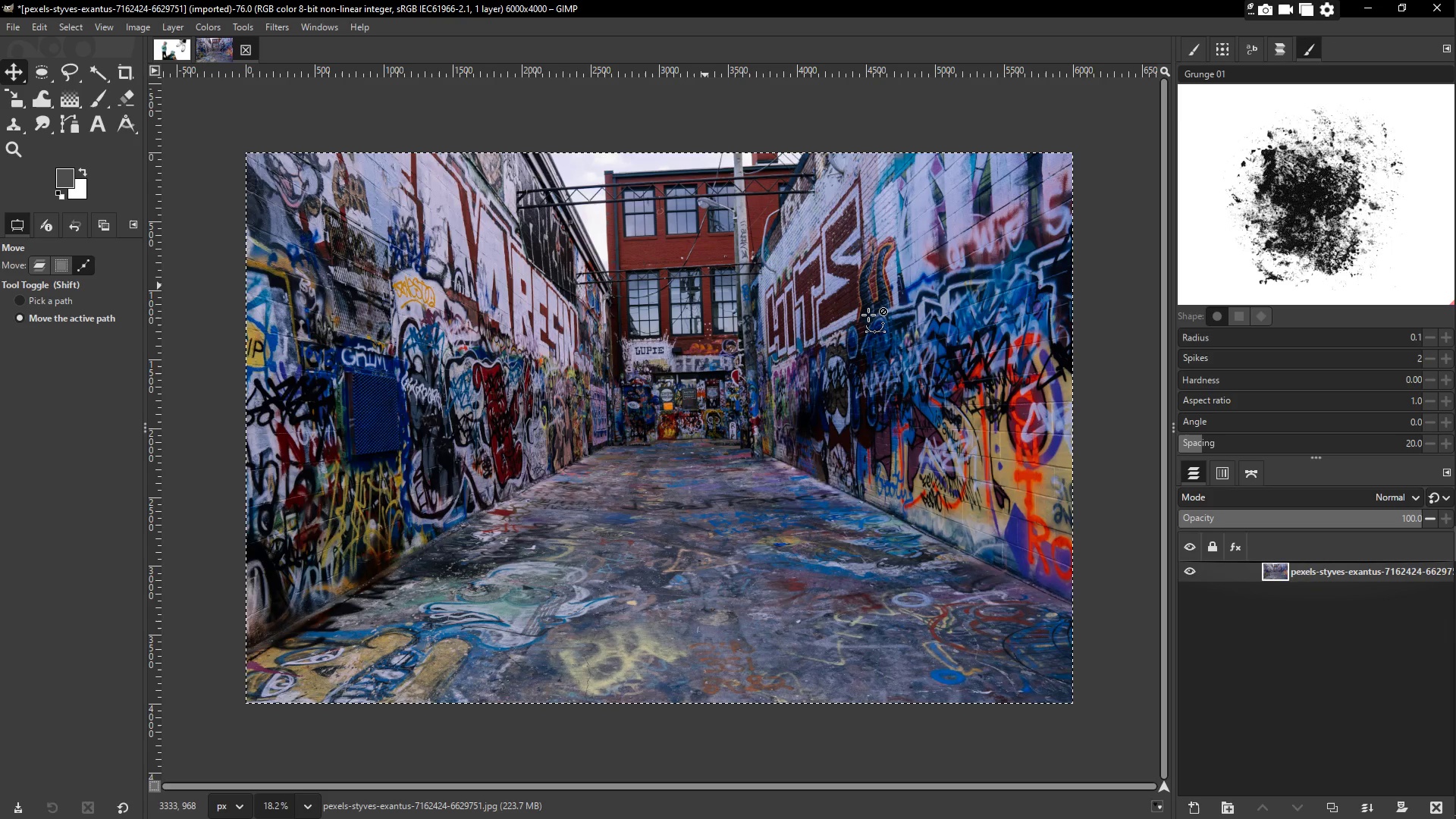 
key(Escape)
 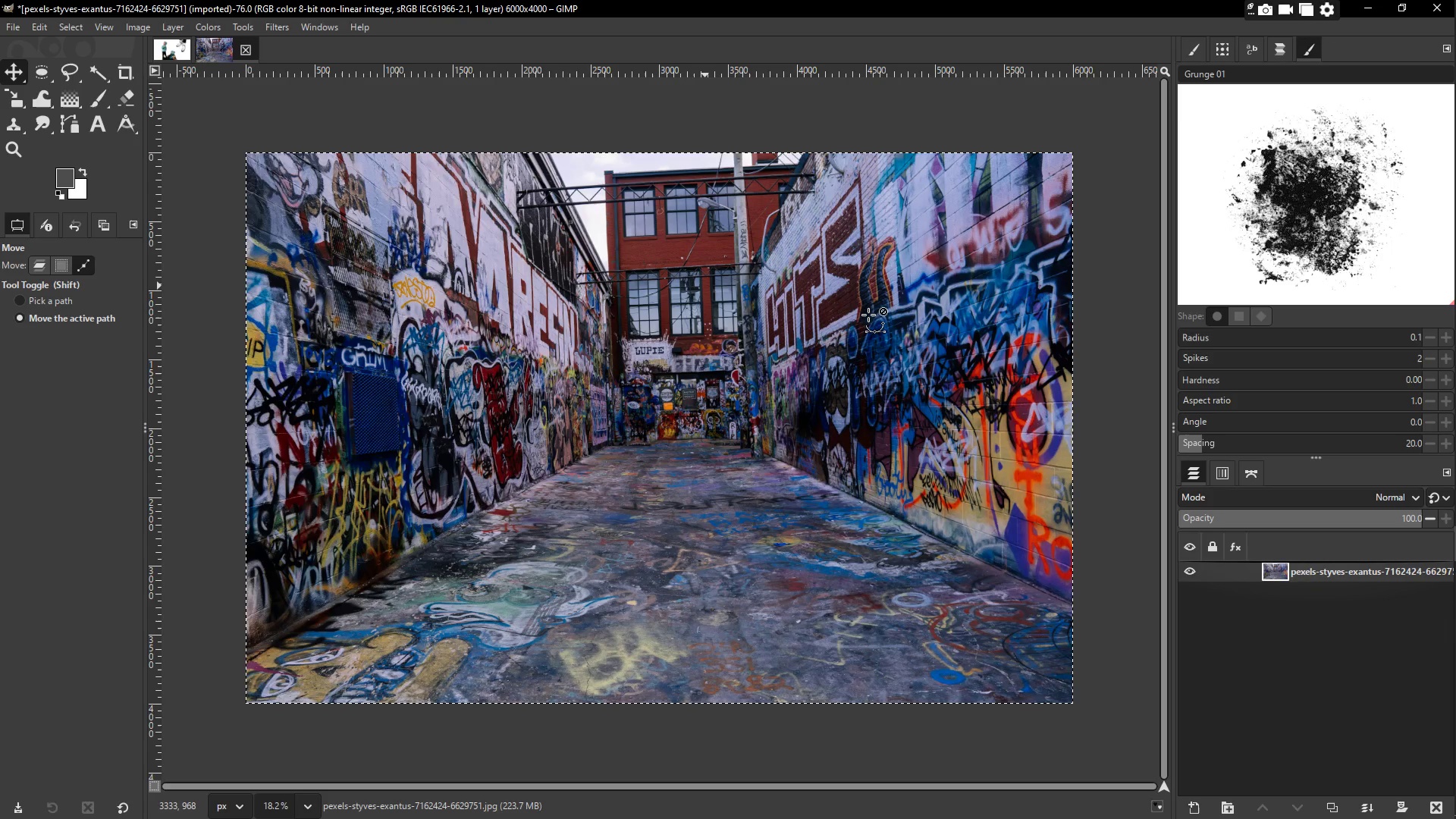 
key(Escape)
 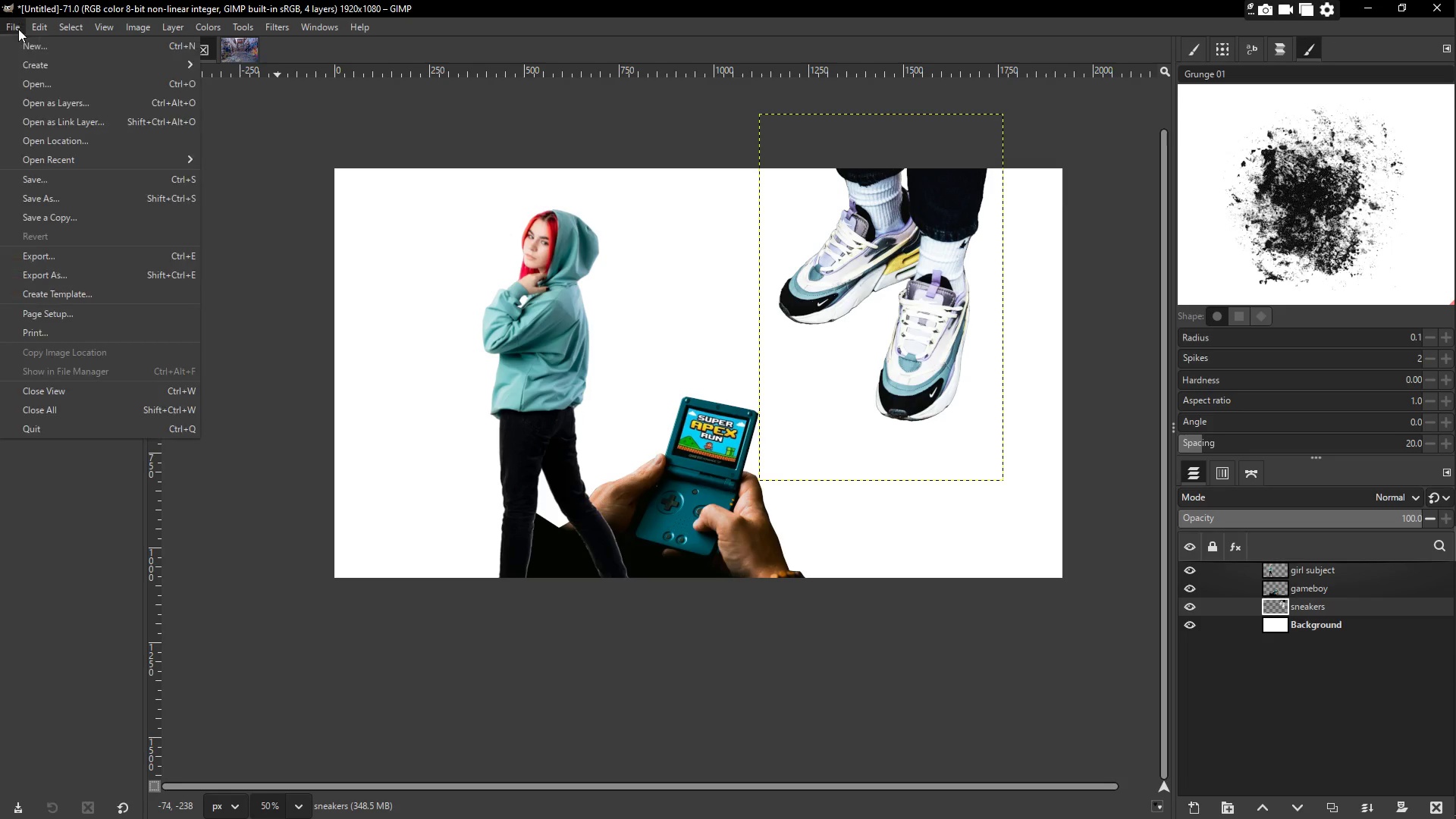 
left_click([53, 96])
 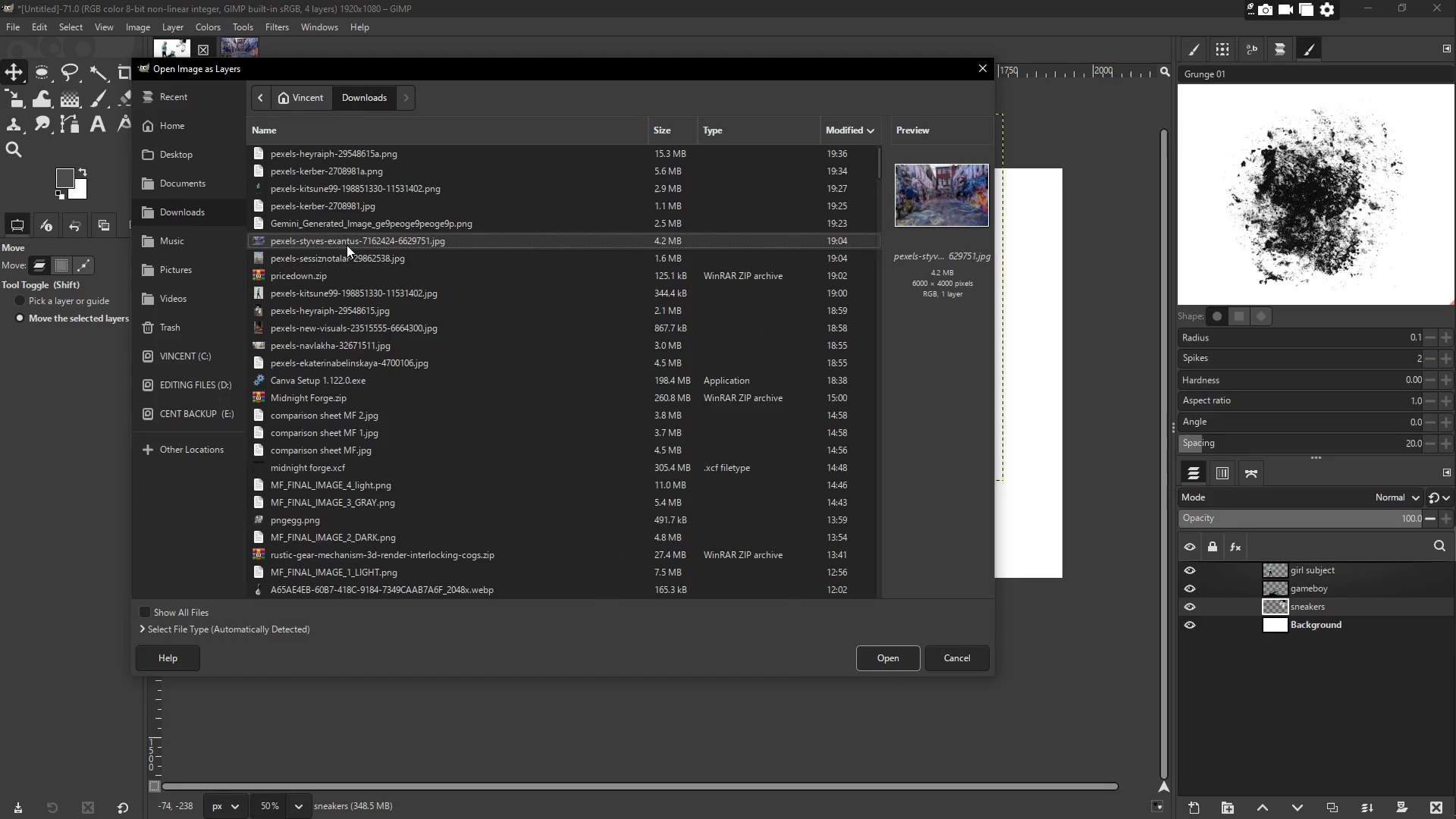 
left_click([887, 651])
 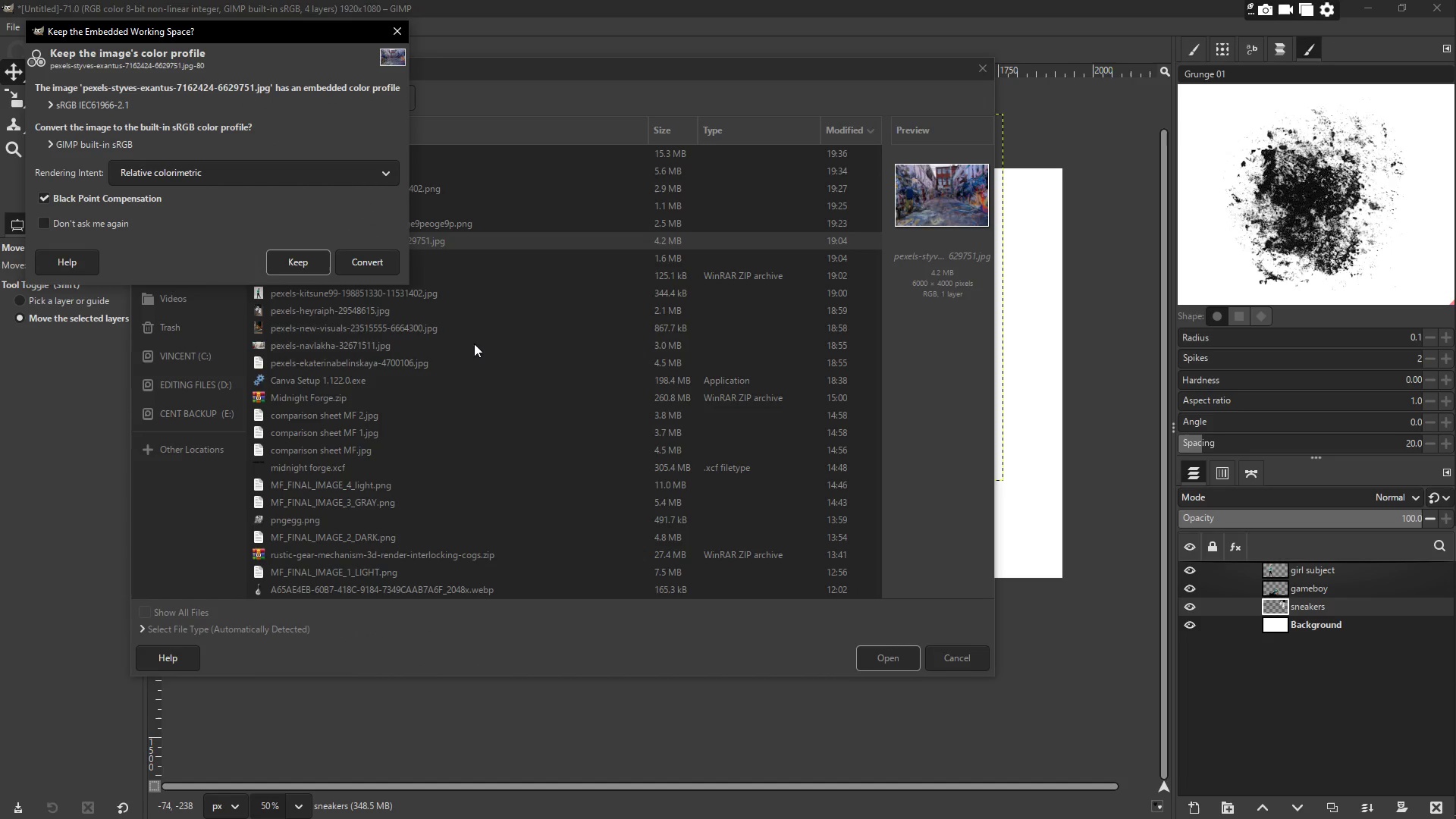 
left_click([301, 262])
 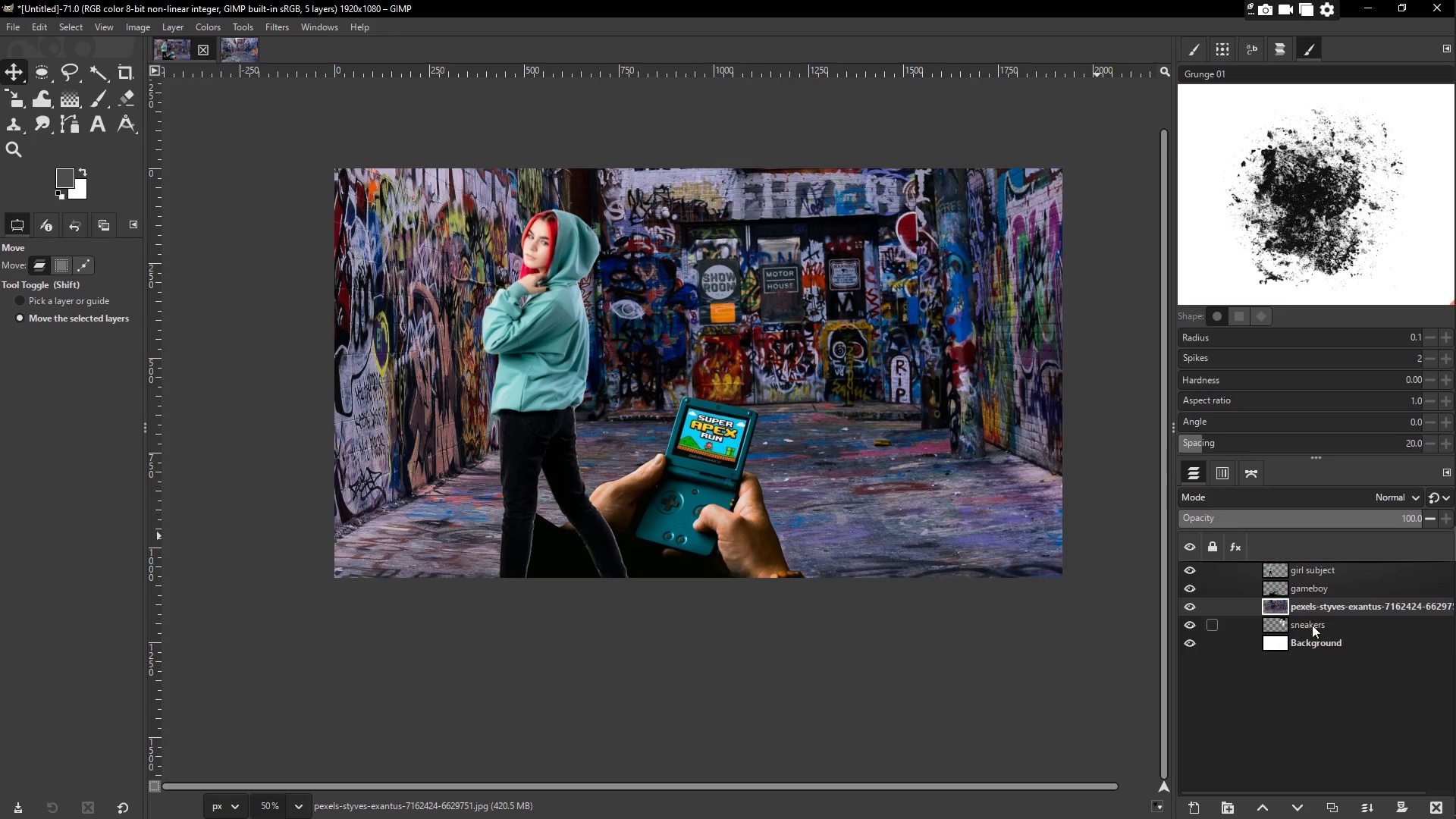 
left_click_drag(start_coordinate=[1320, 607], to_coordinate=[1330, 637])
 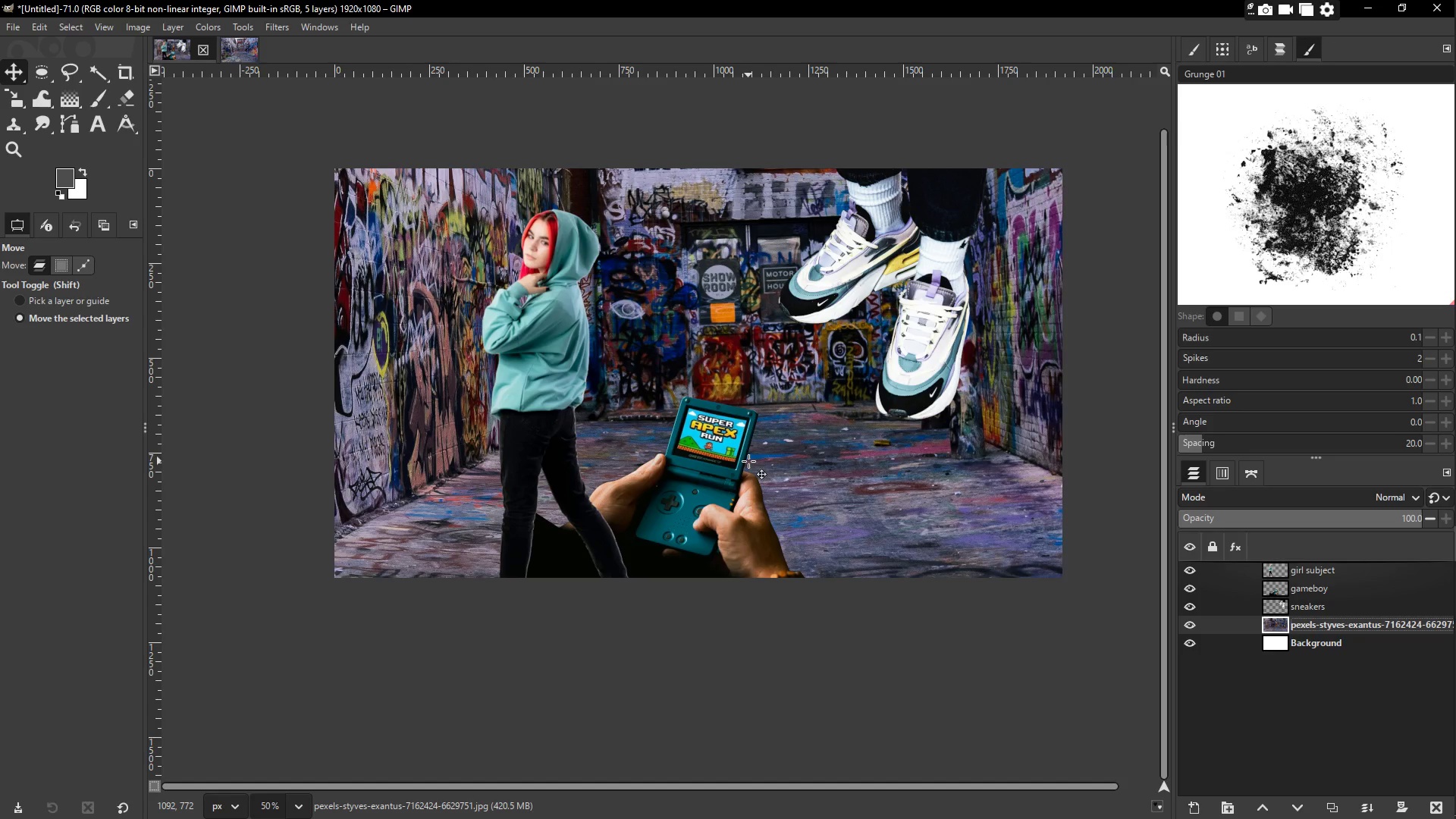 
wait(26.44)
 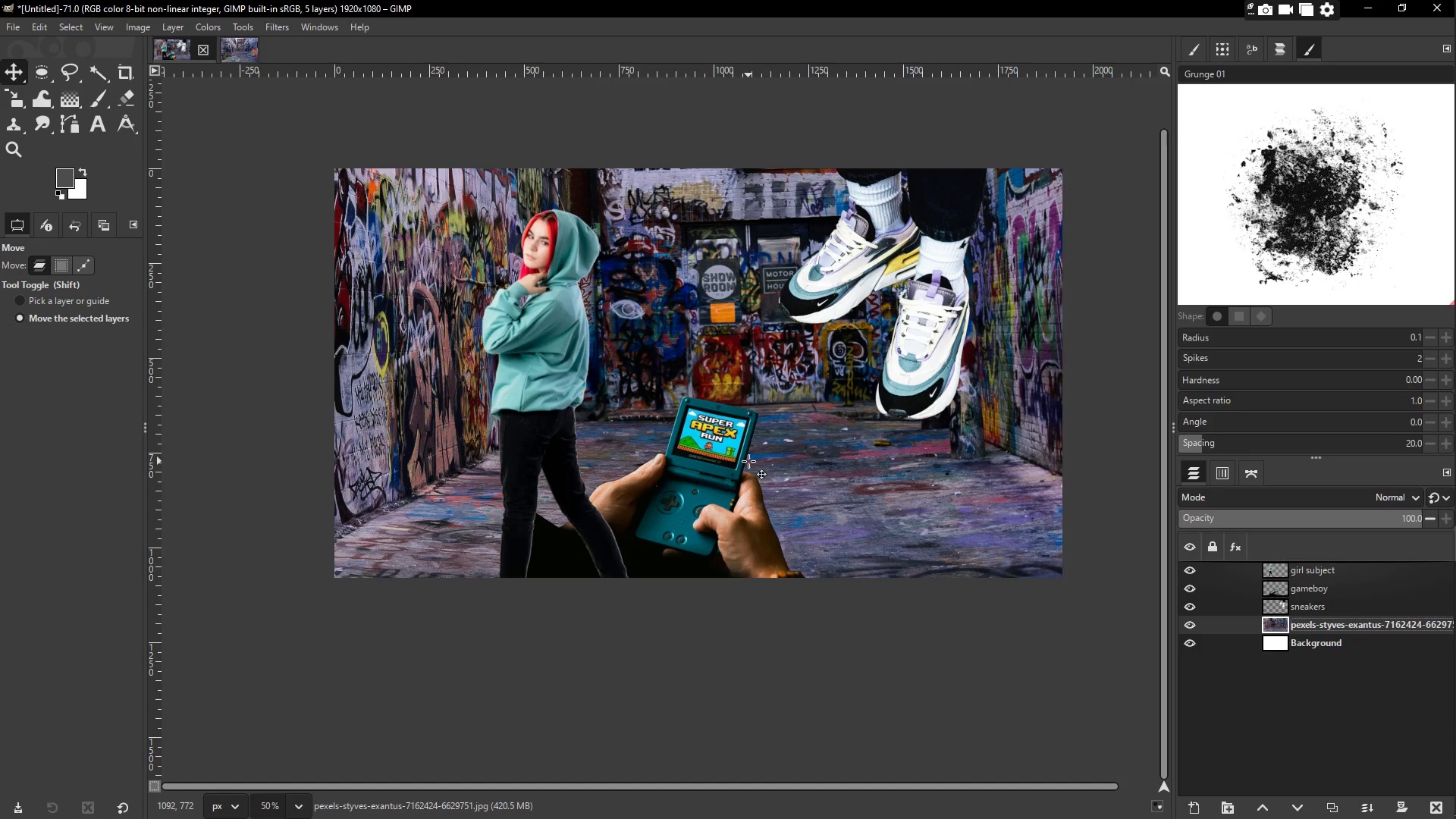 
left_click([11, 27])
 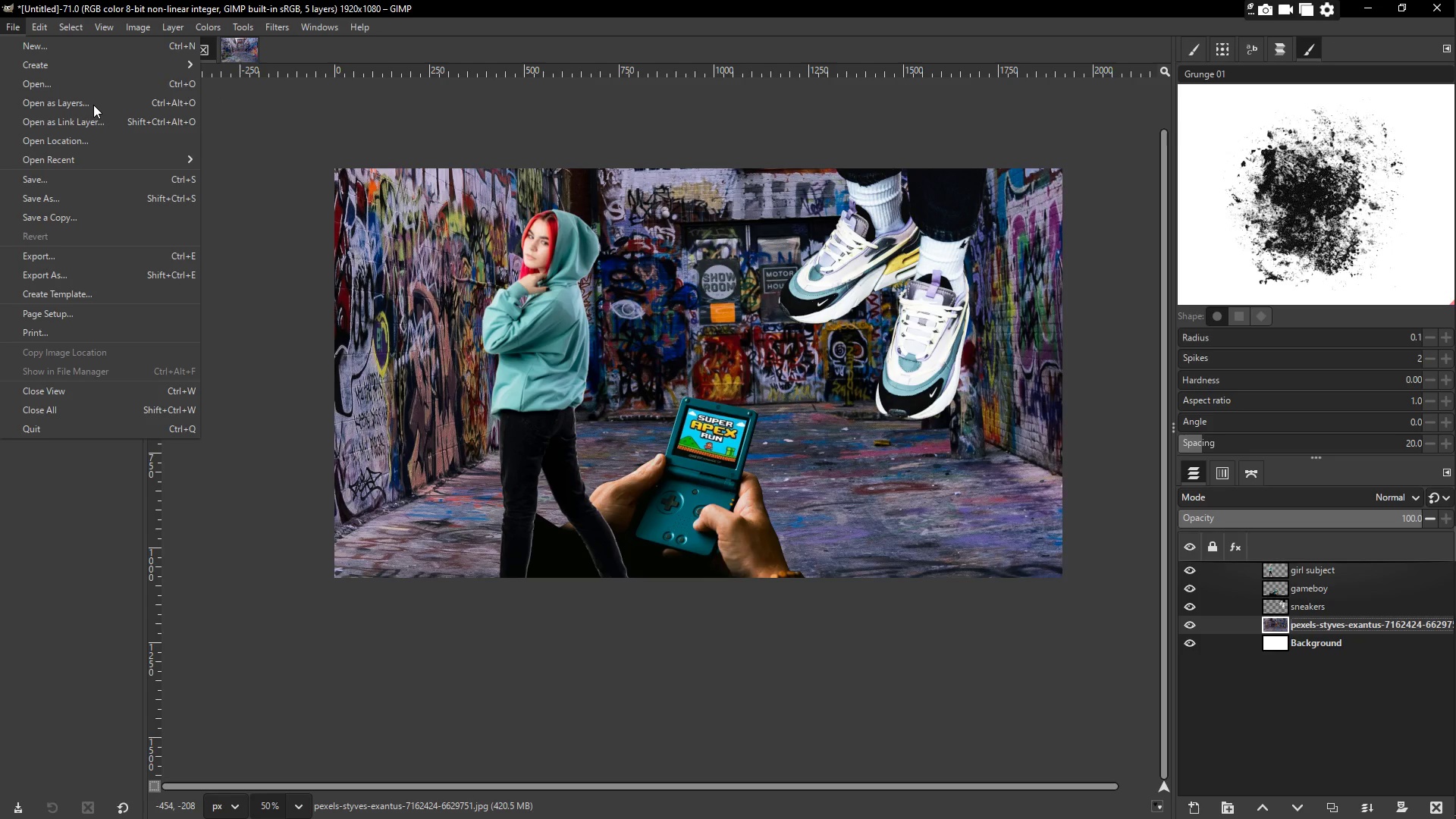 
left_click([80, 86])
 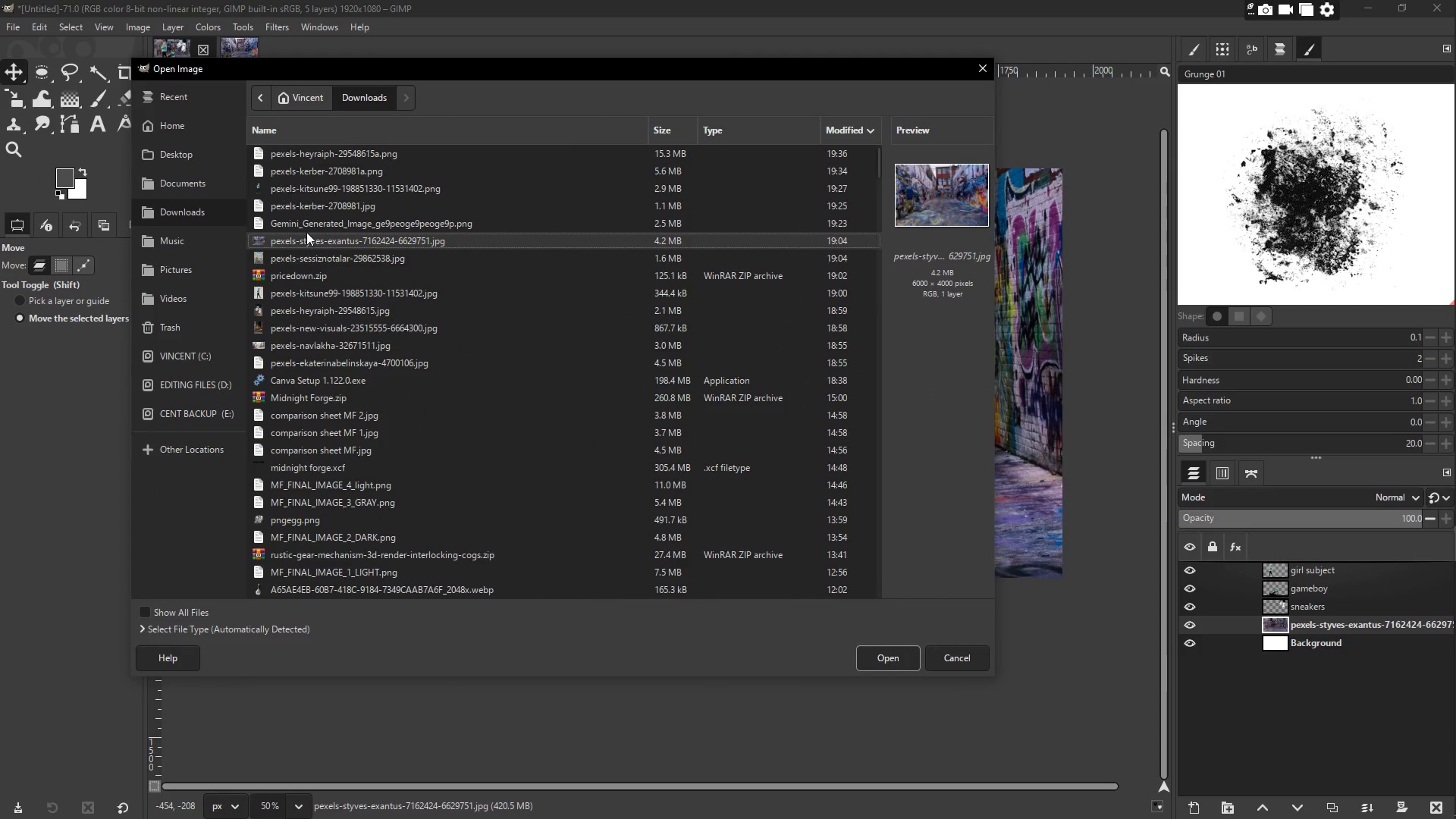 
left_click([316, 255])
 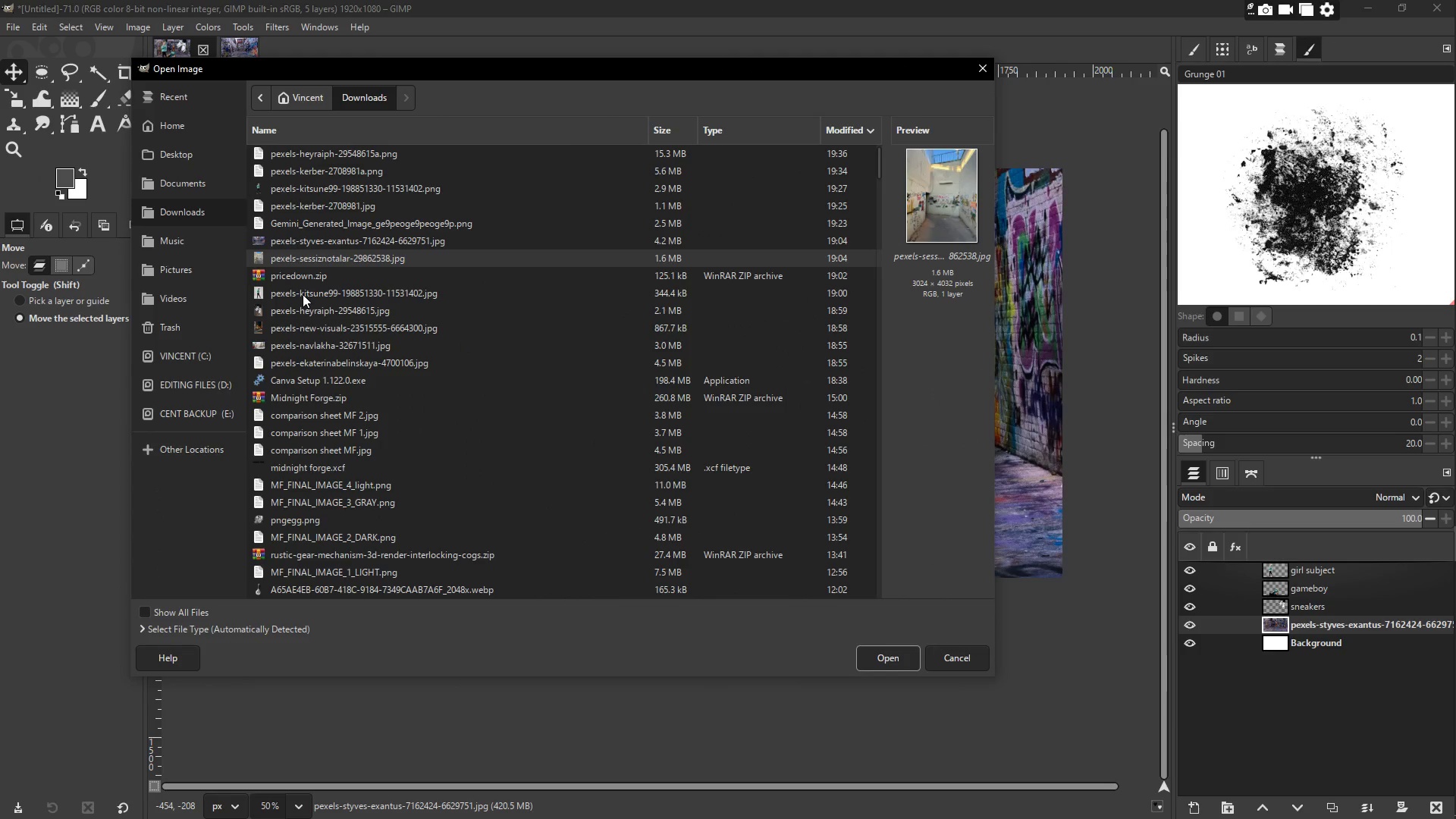 
left_click([303, 343])
 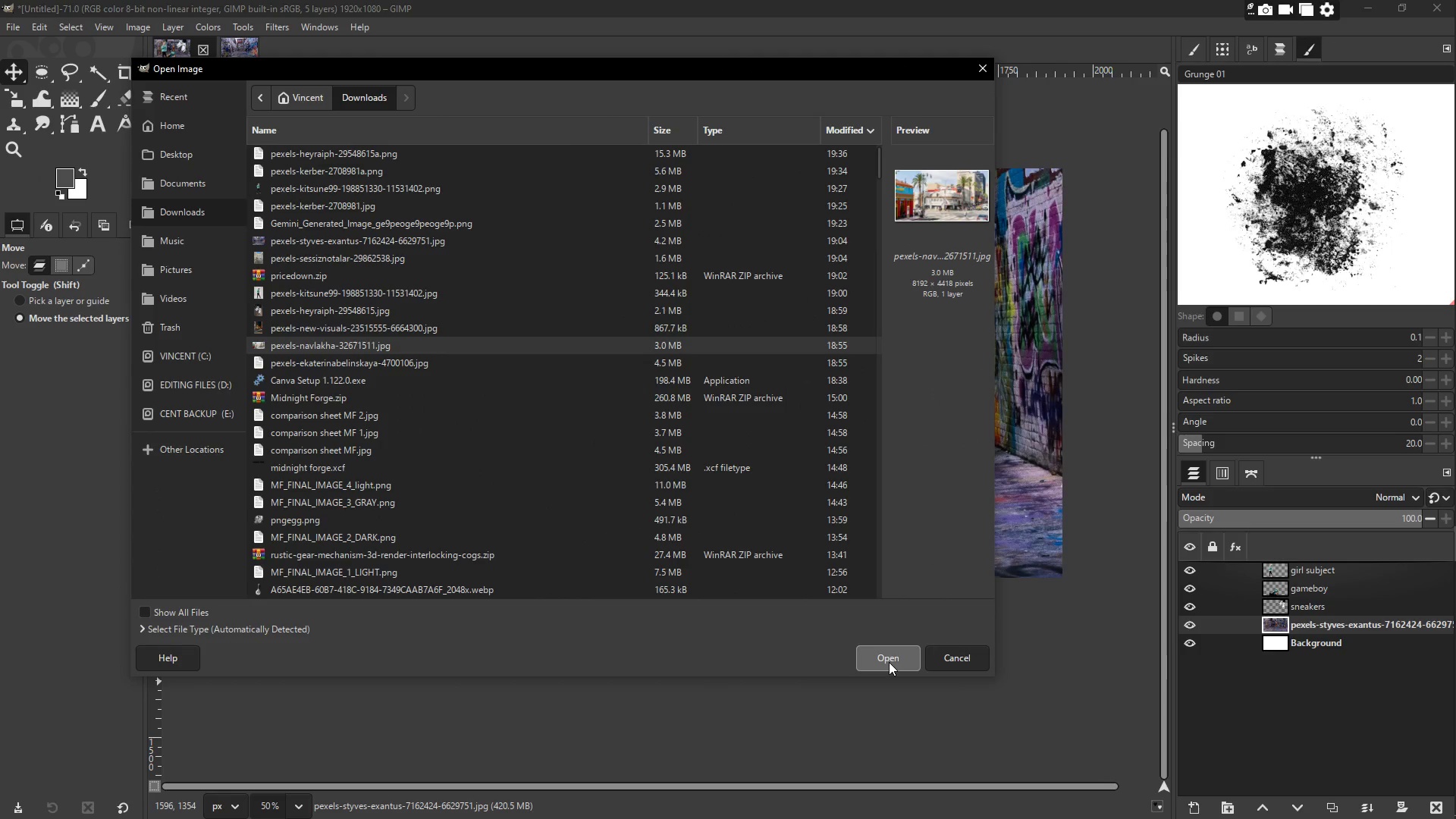 
left_click([889, 662])
 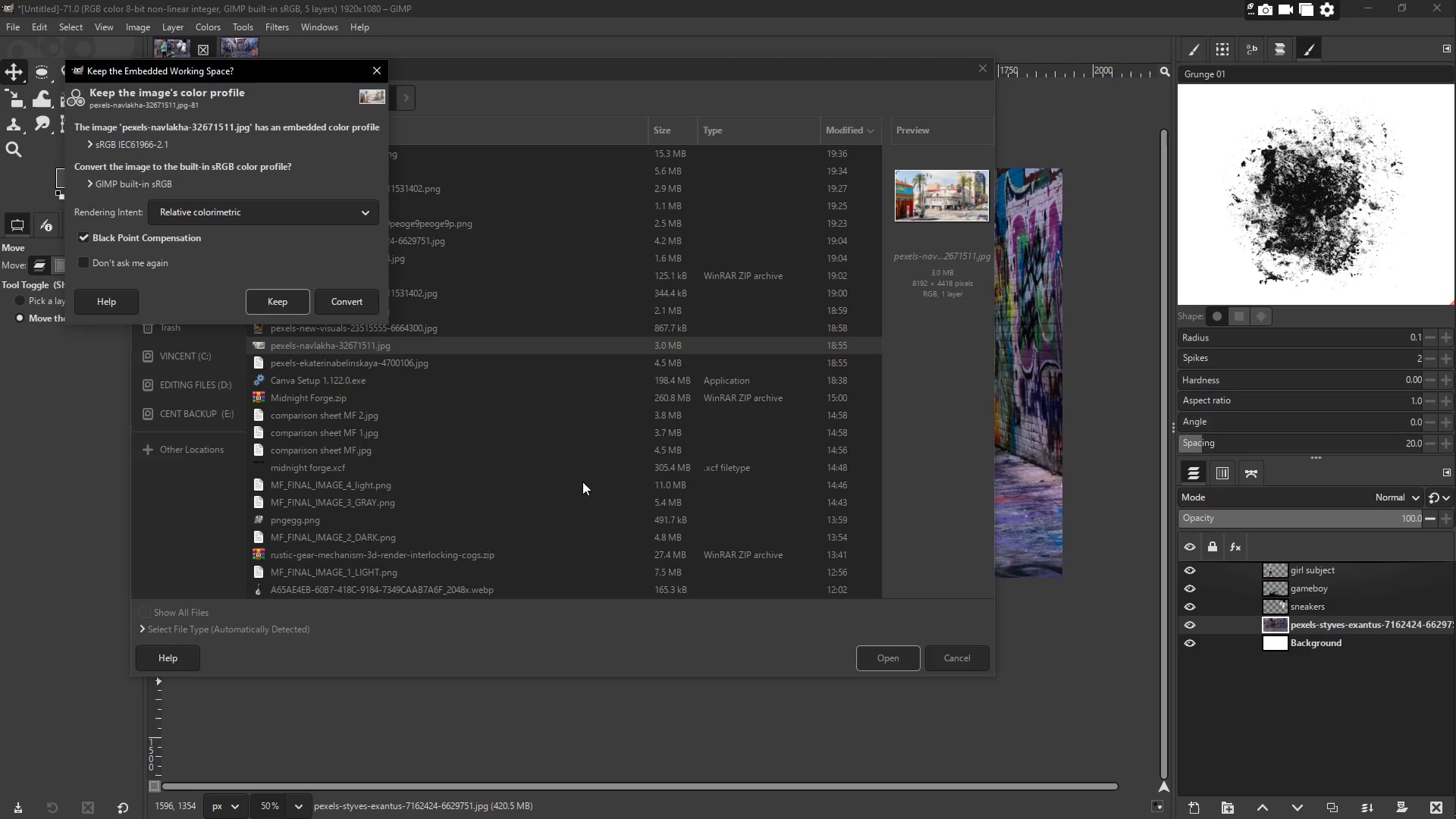 
left_click([288, 297])
 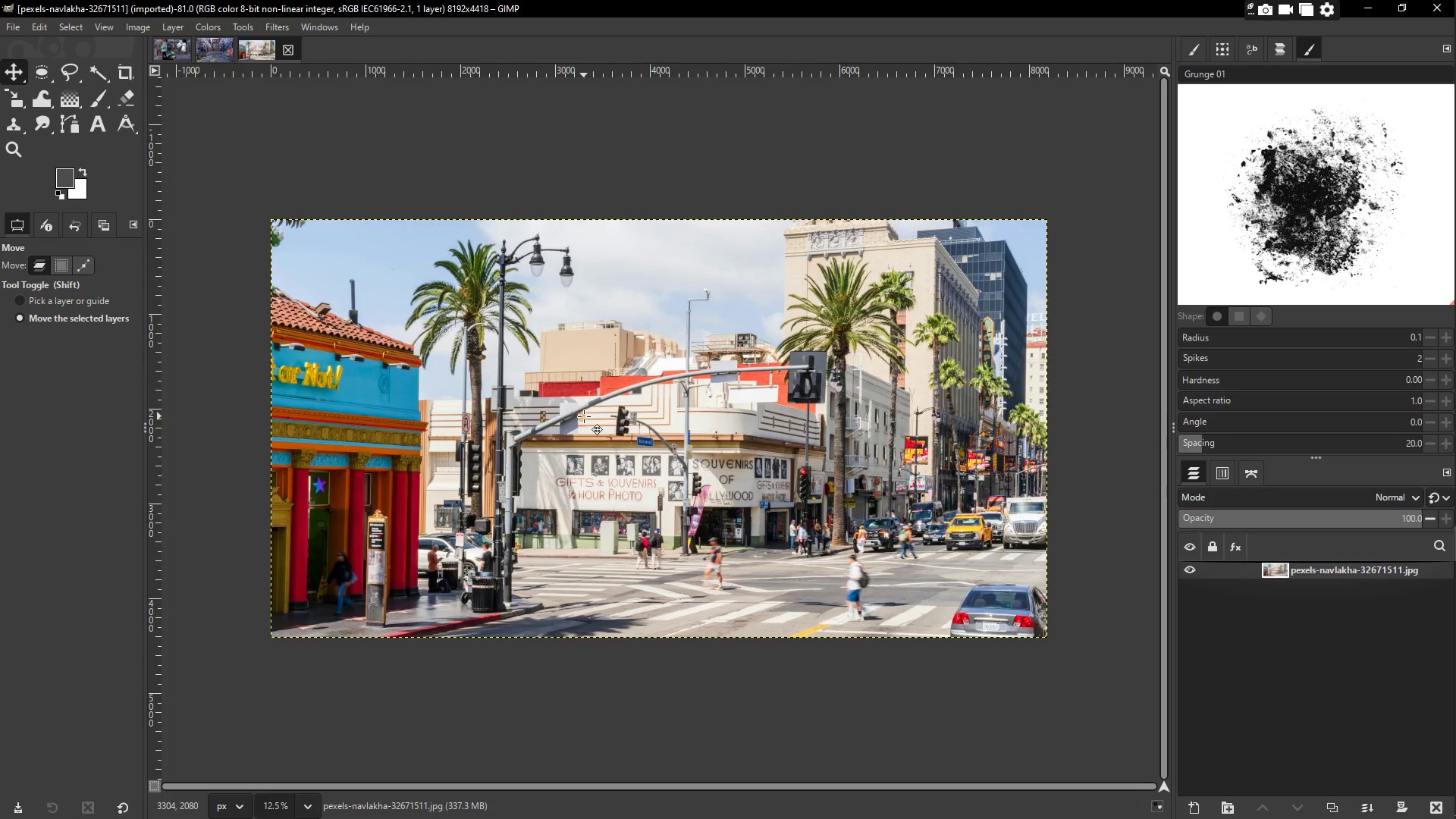 
key(Control+Z)
 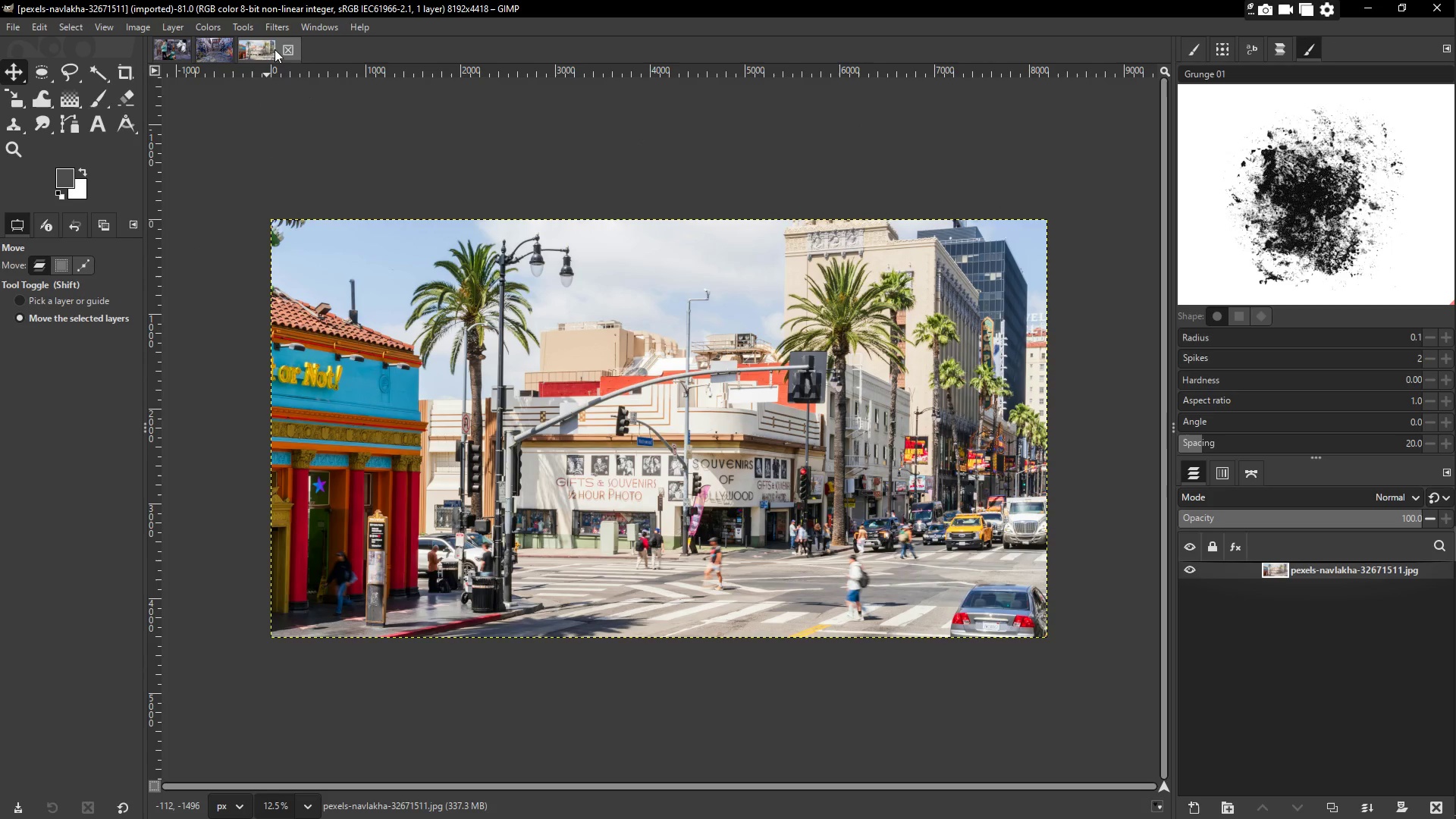 
left_click([279, 52])
 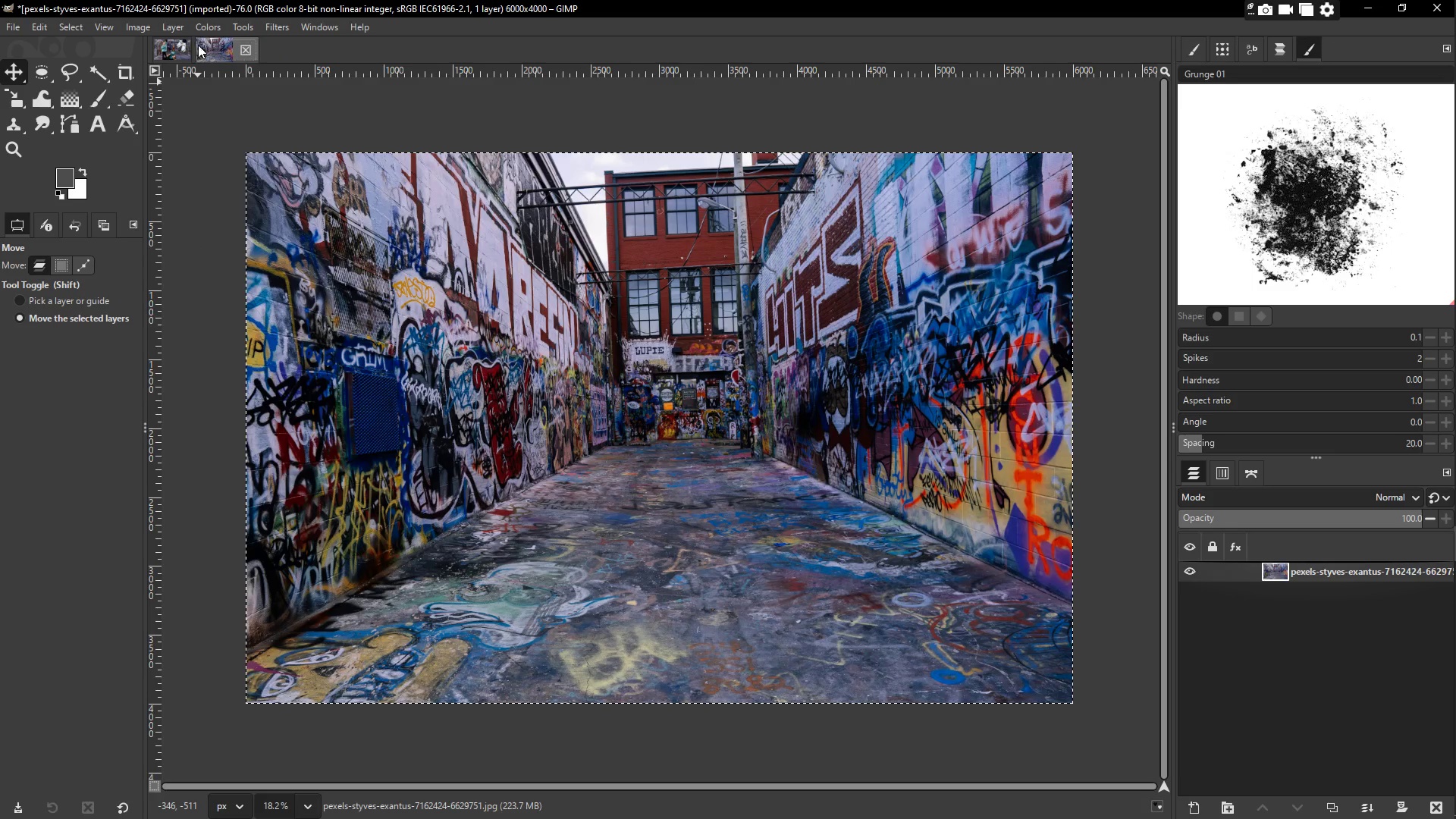 
left_click([177, 46])
 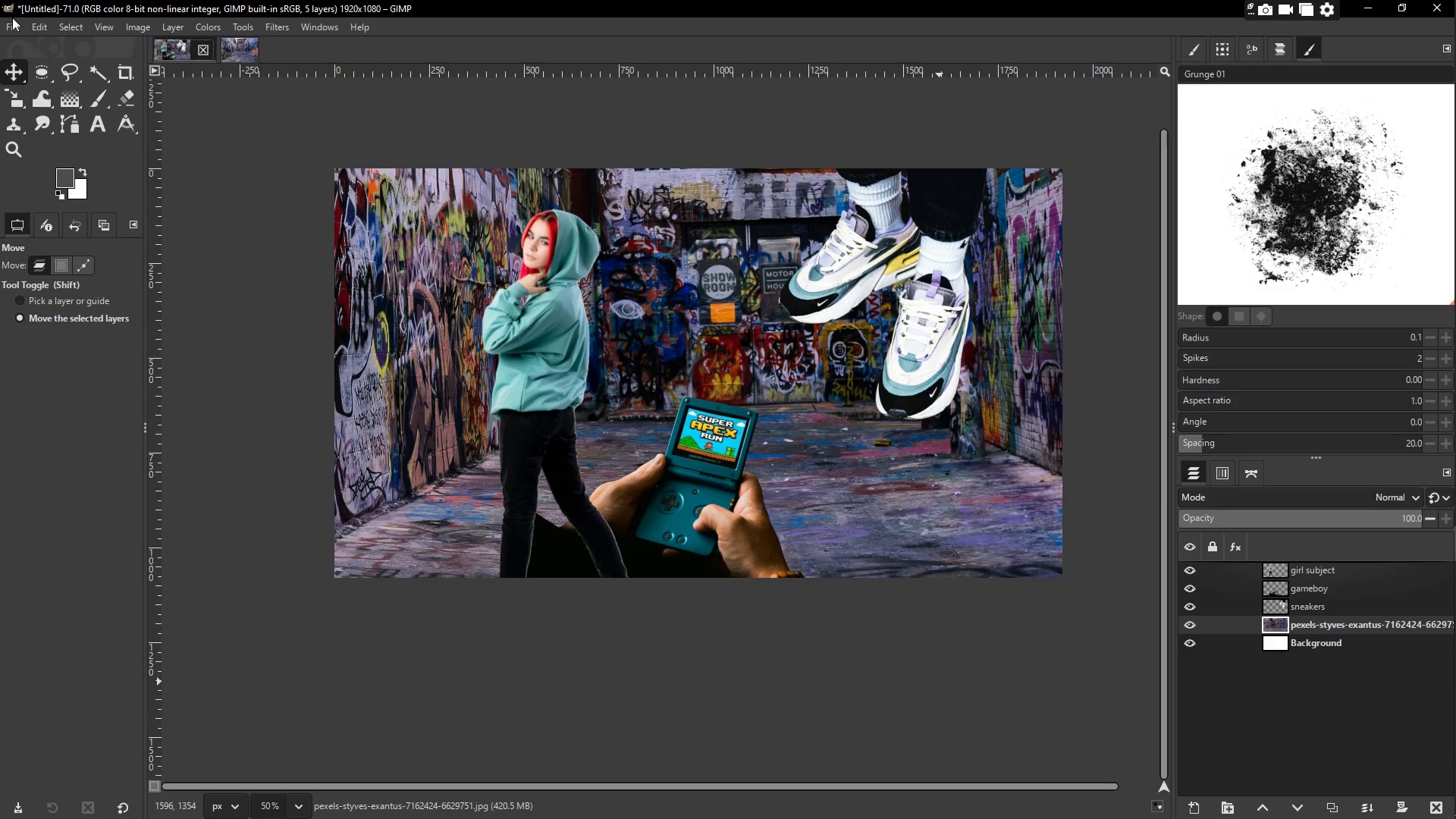 
left_click([7, 30])
 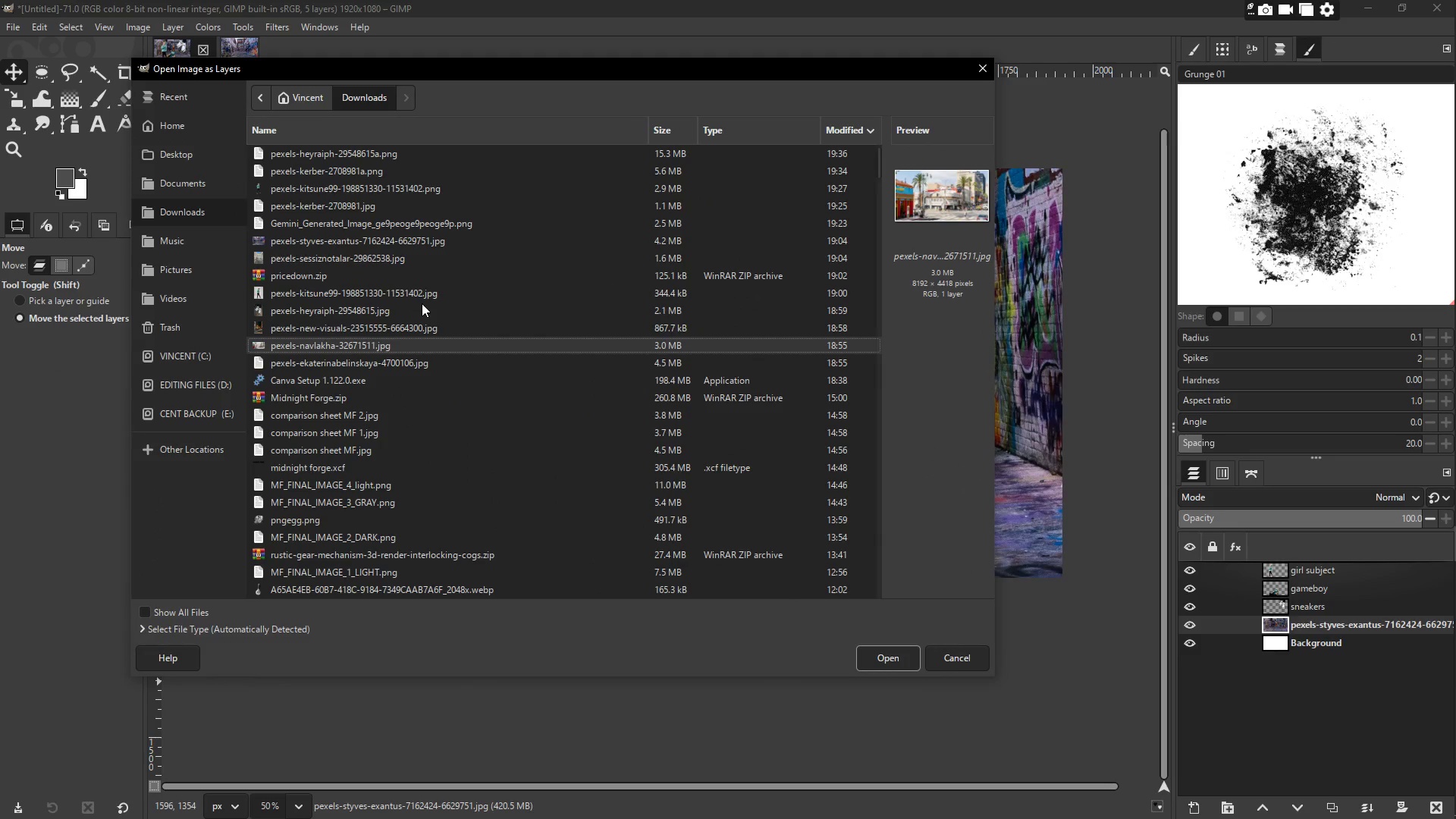 
left_click([347, 345])
 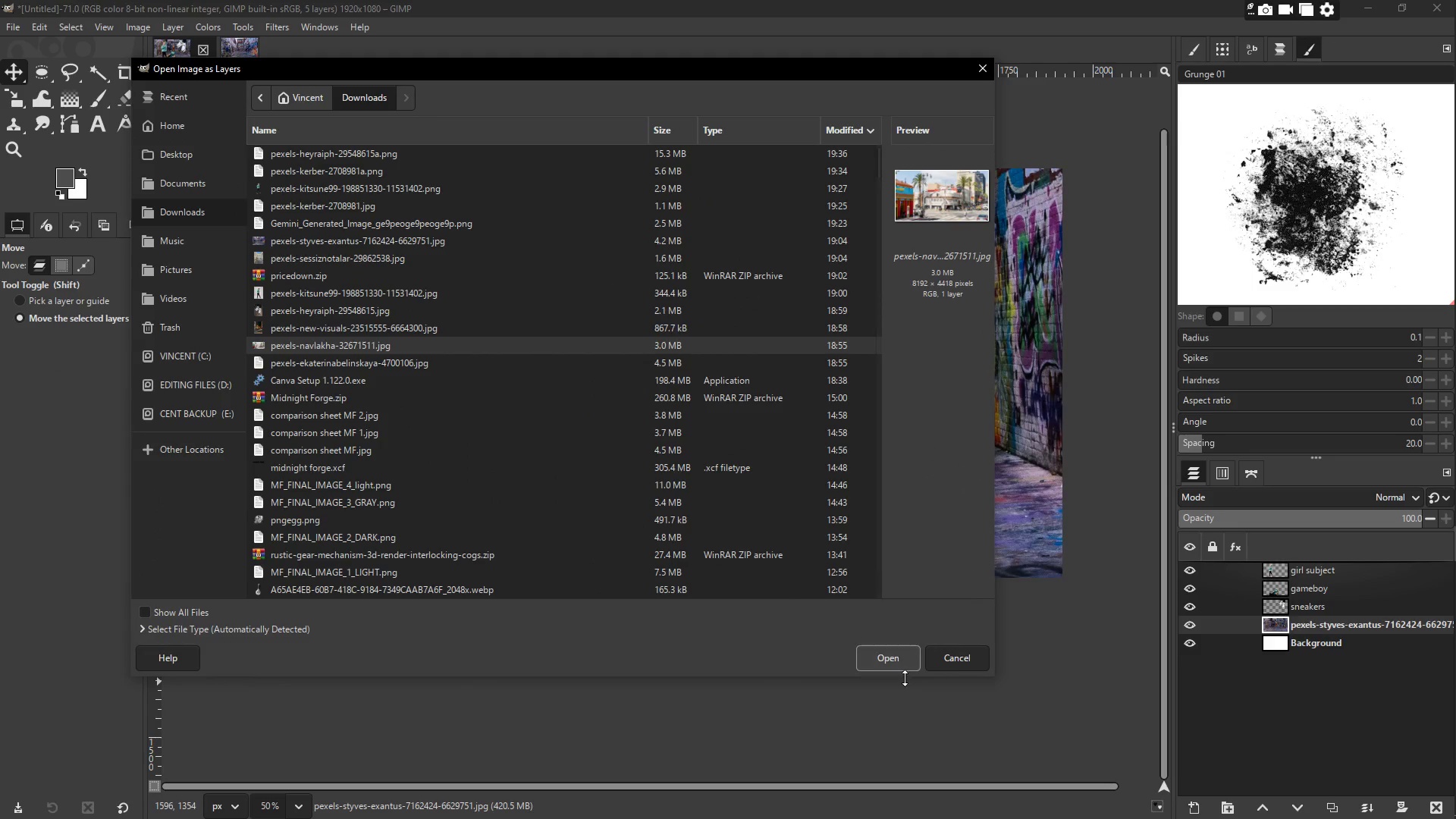 
left_click([900, 662])
 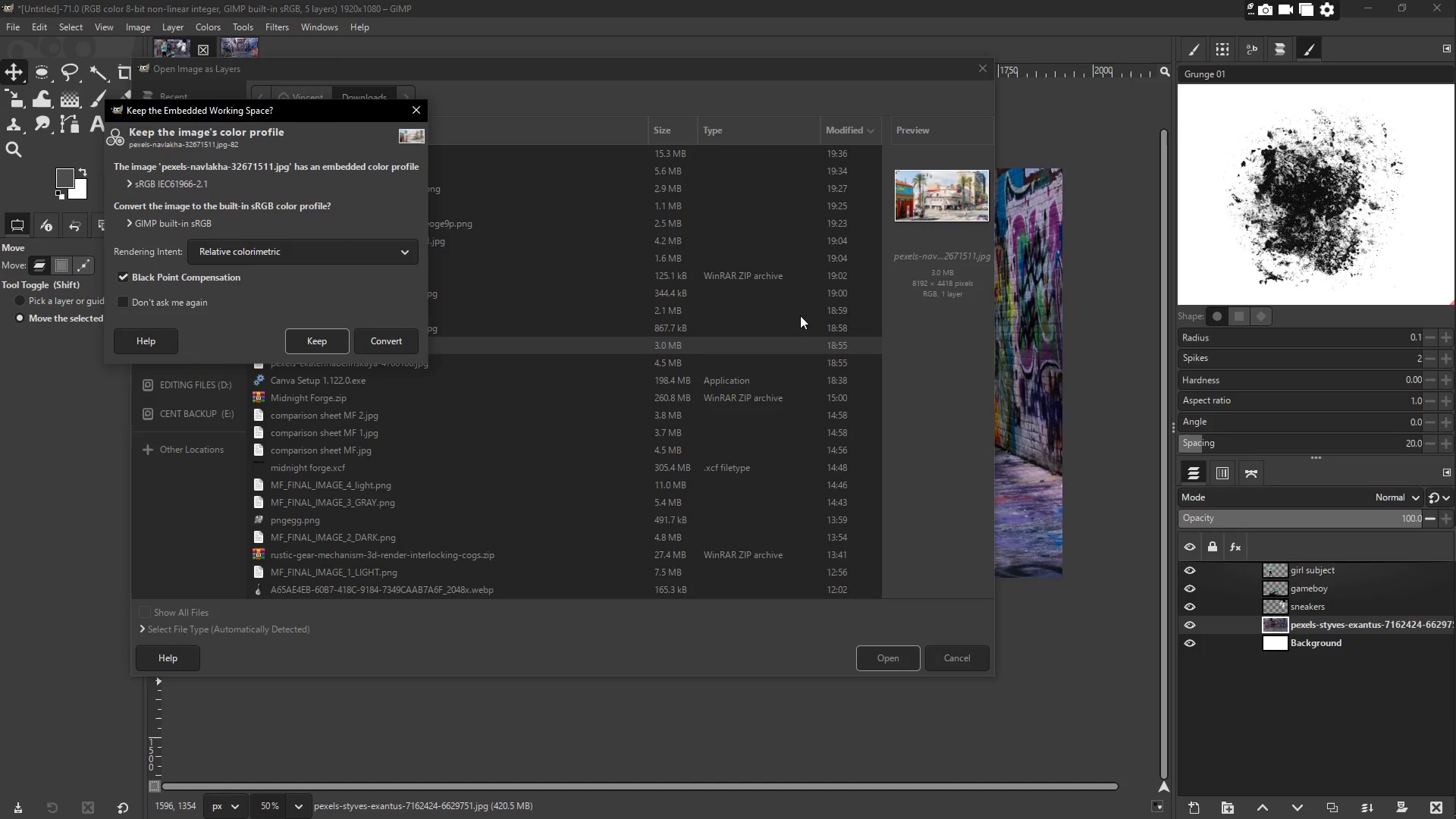 
left_click_drag(start_coordinate=[347, 340], to_coordinate=[344, 339])
 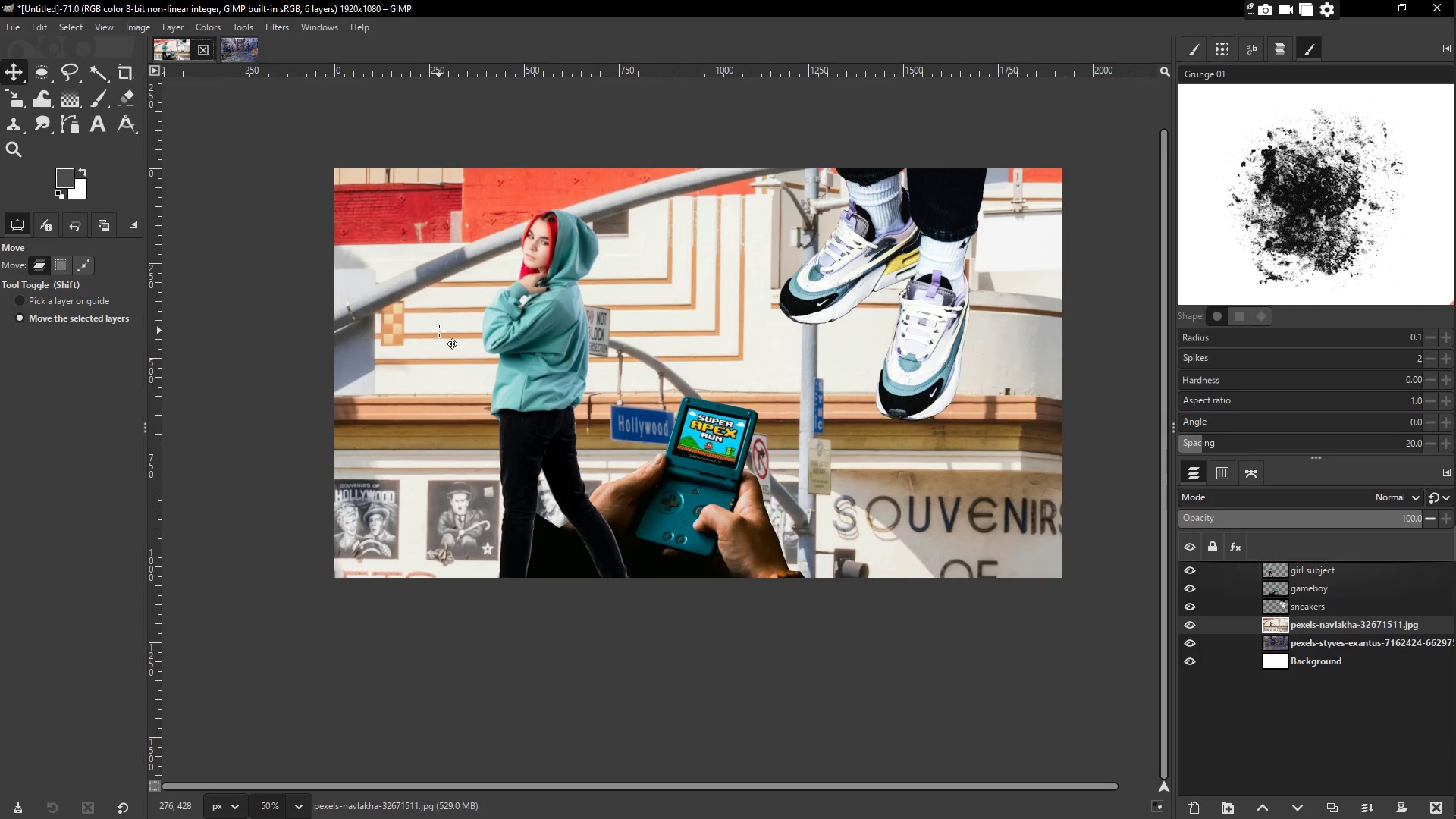 
key(Shift+S)
 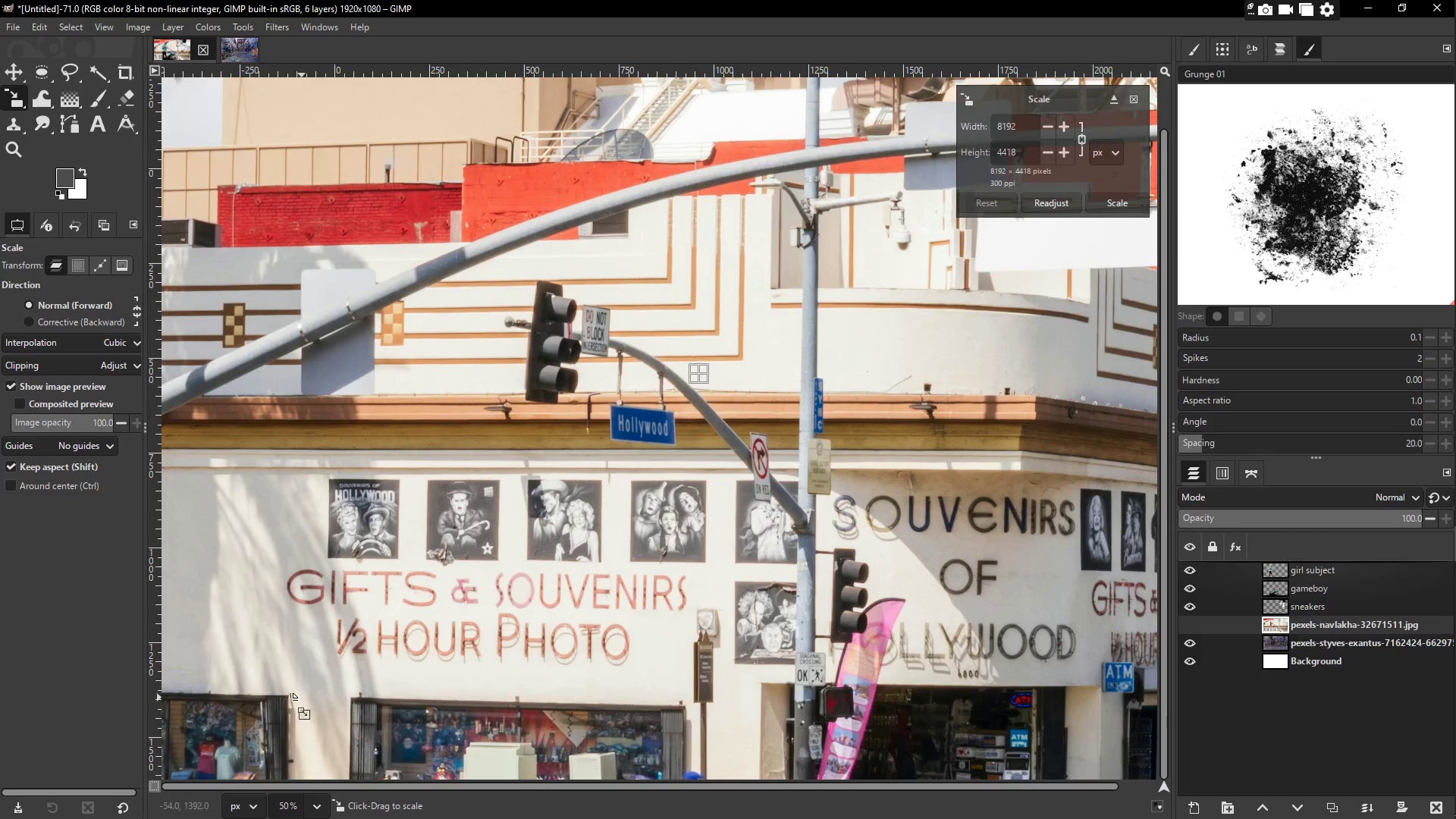 
left_click_drag(start_coordinate=[223, 752], to_coordinate=[527, 457])
 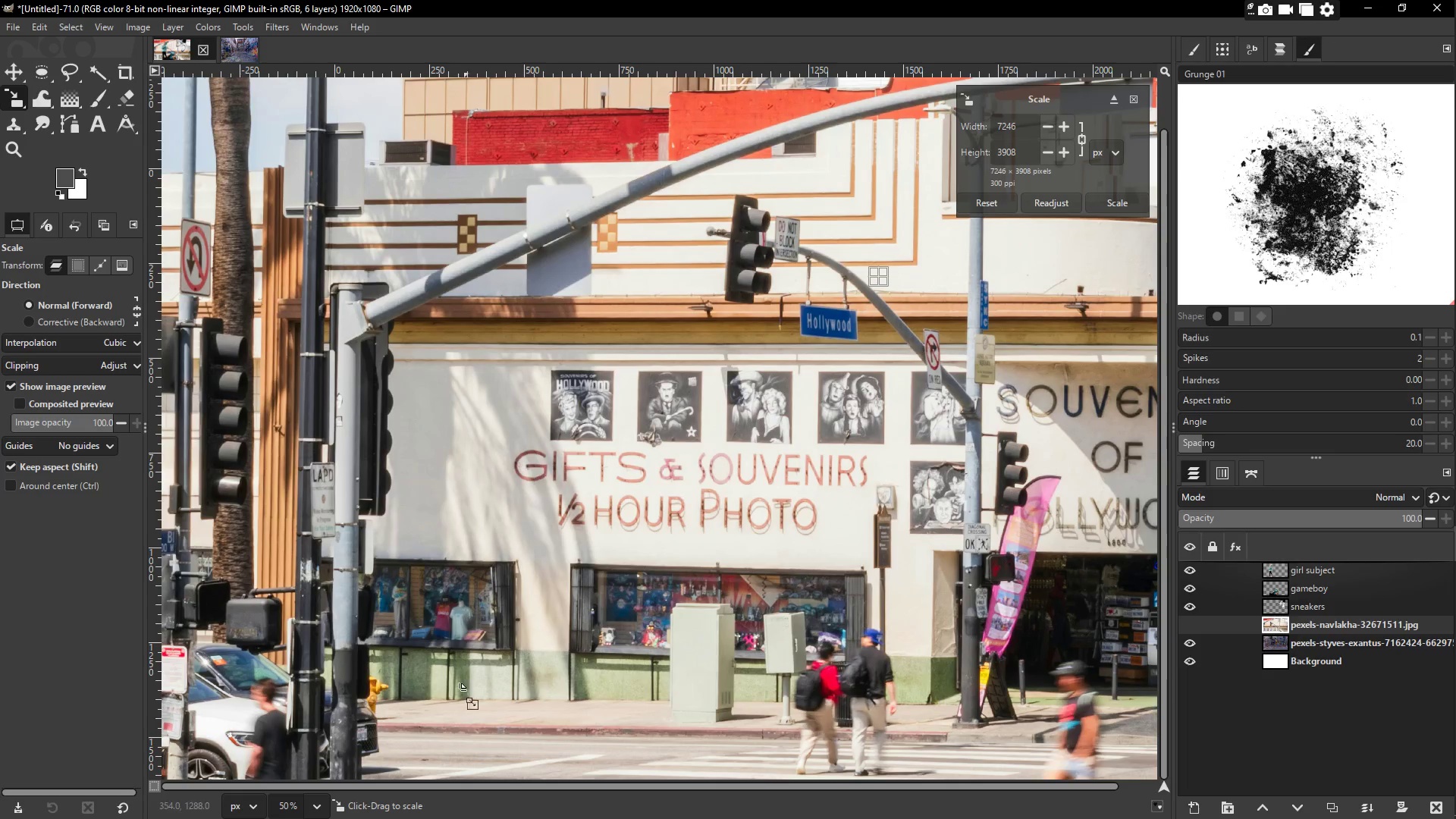 
left_click_drag(start_coordinate=[445, 678], to_coordinate=[812, 371])
 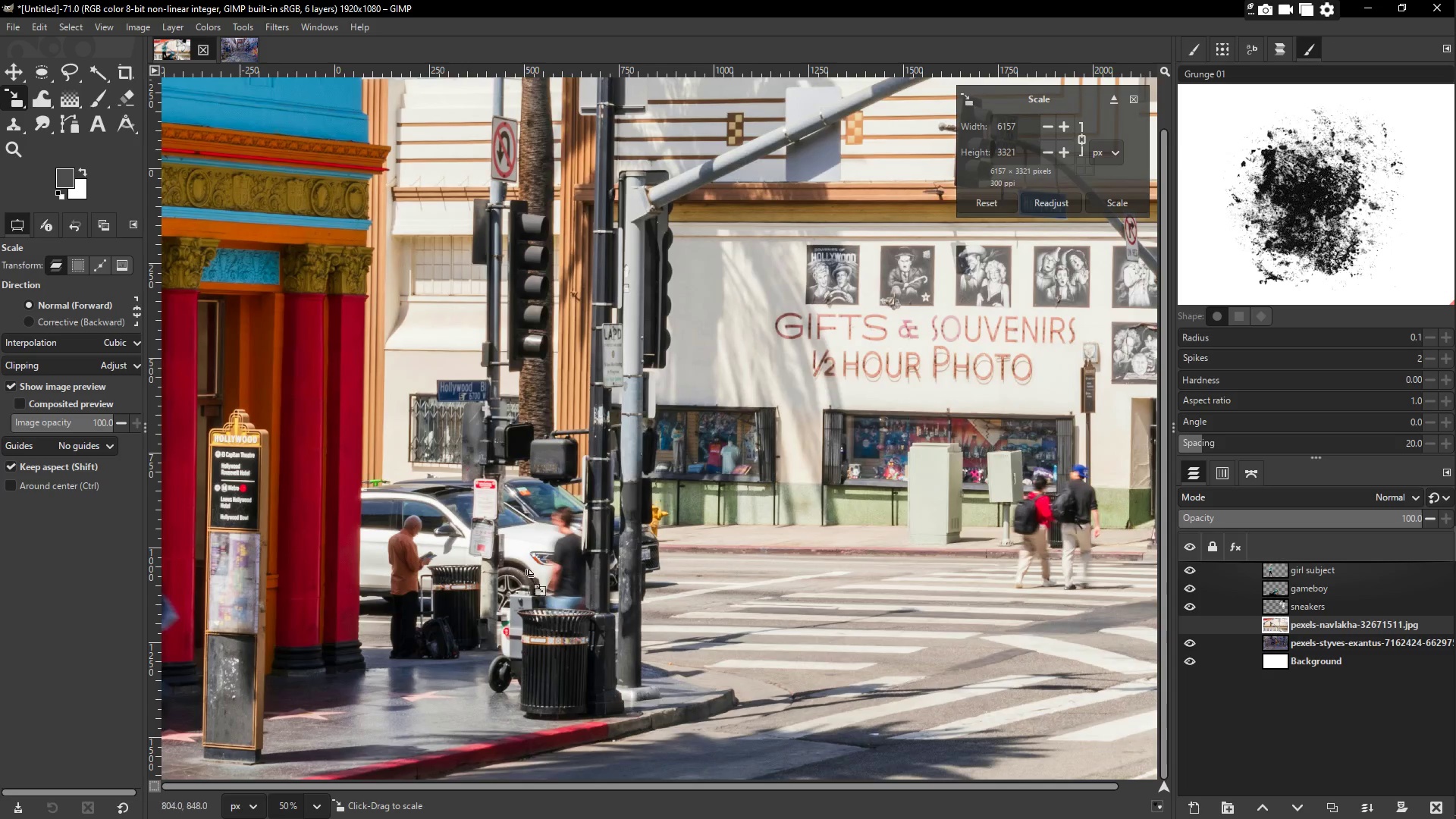 
left_click_drag(start_coordinate=[454, 632], to_coordinate=[824, 359])
 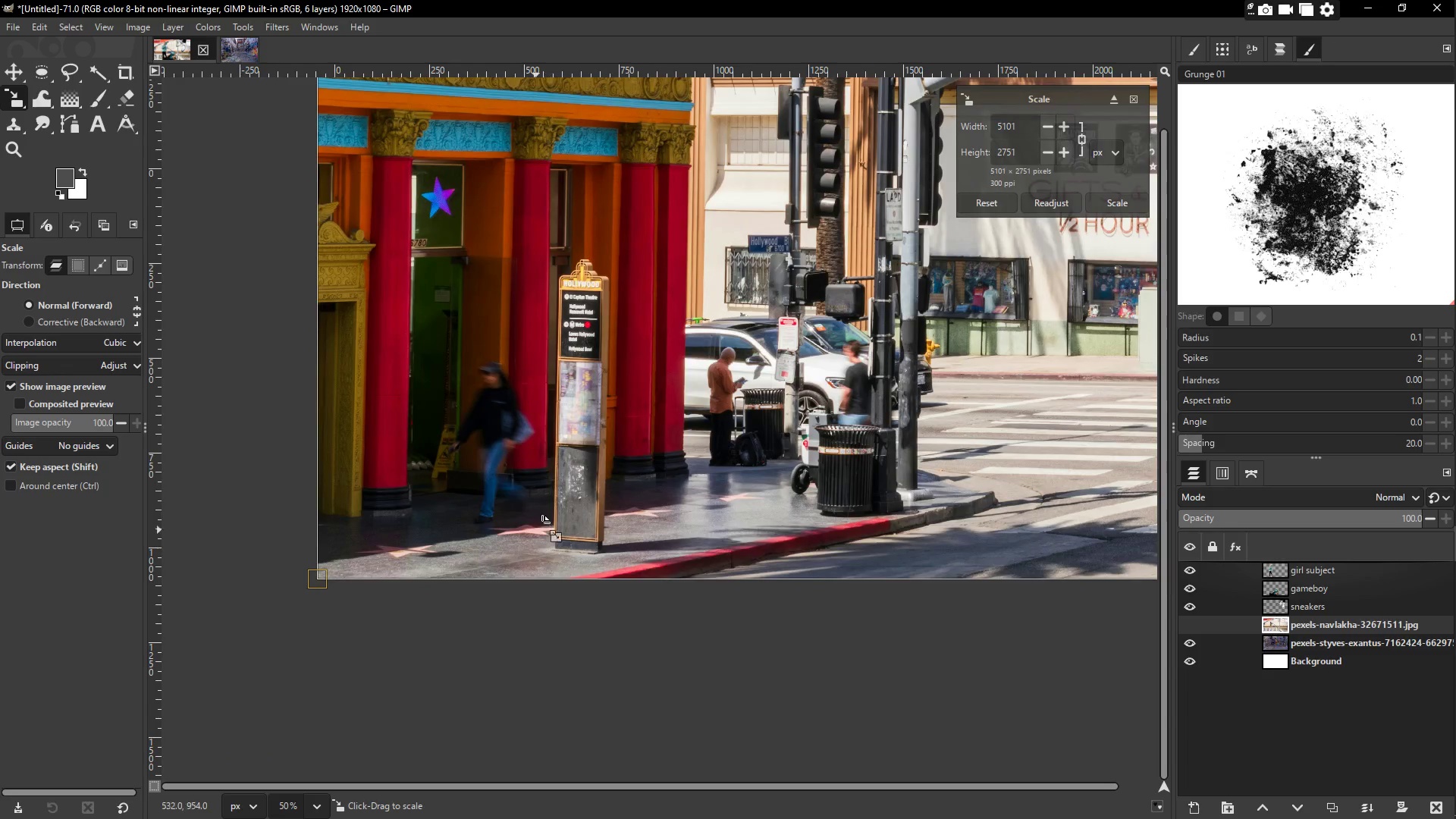 
left_click_drag(start_coordinate=[522, 485], to_coordinate=[845, 214])
 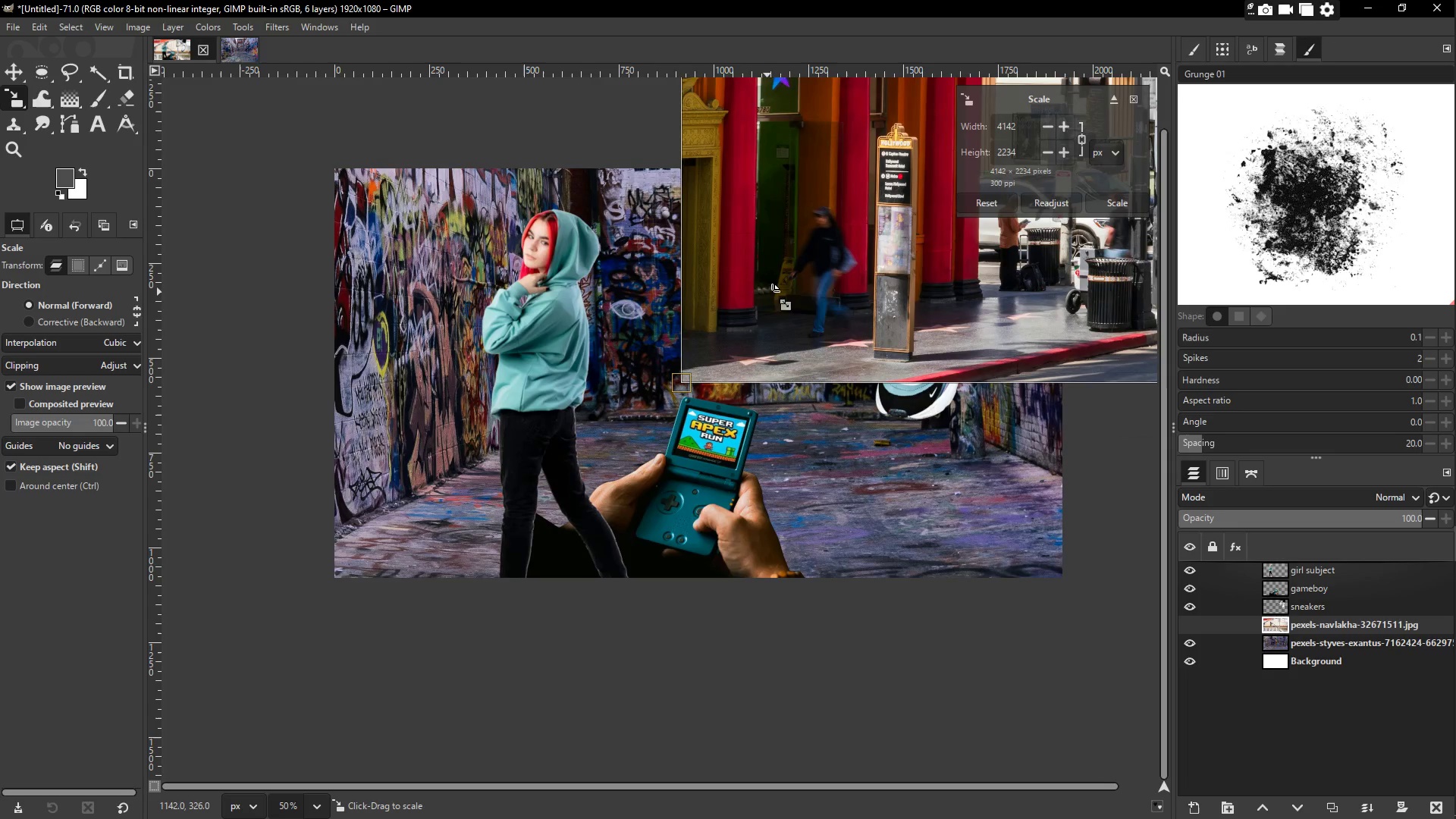 
left_click_drag(start_coordinate=[799, 303], to_coordinate=[843, 256])
 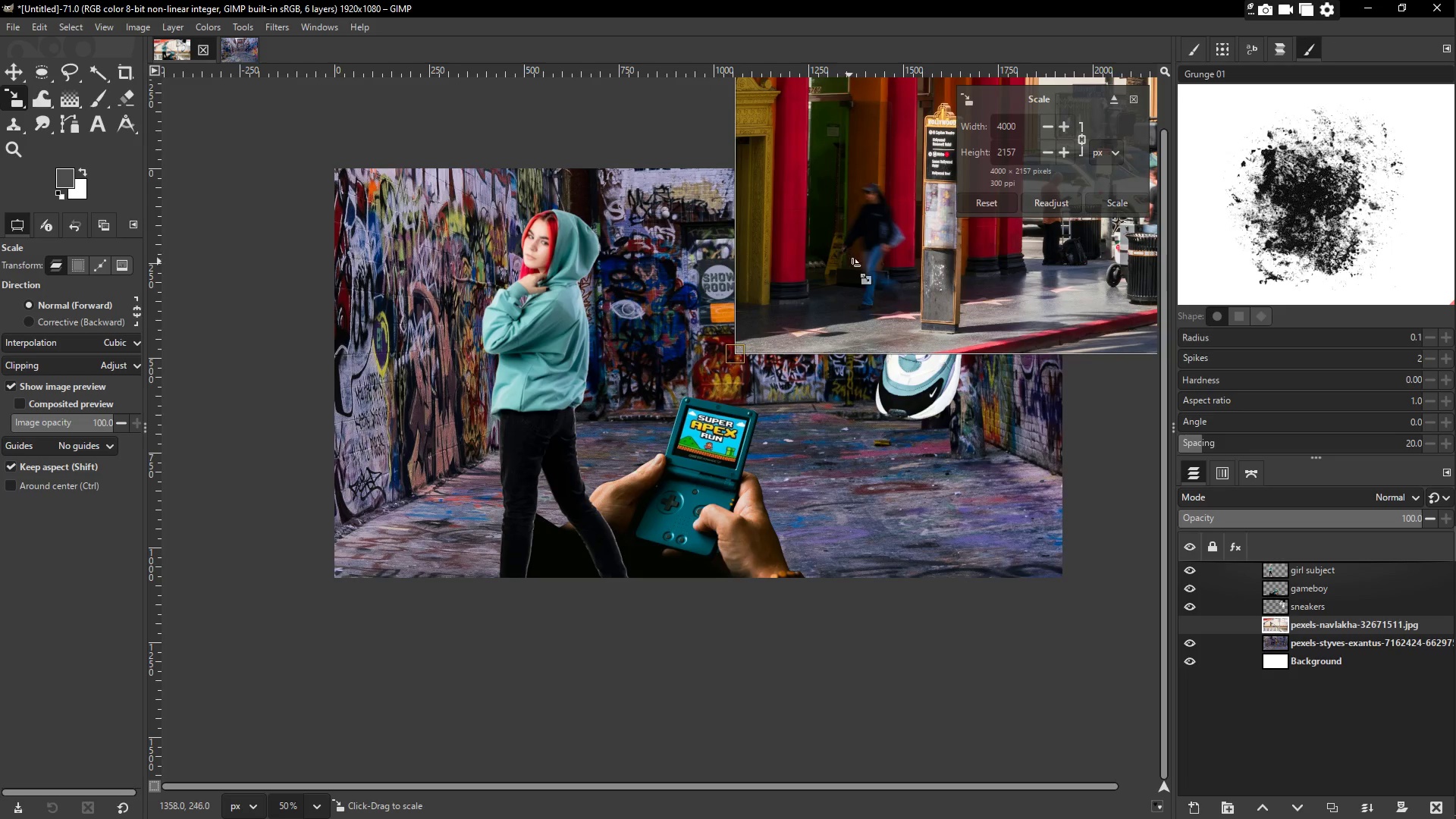 
left_click_drag(start_coordinate=[841, 298], to_coordinate=[858, 258])
 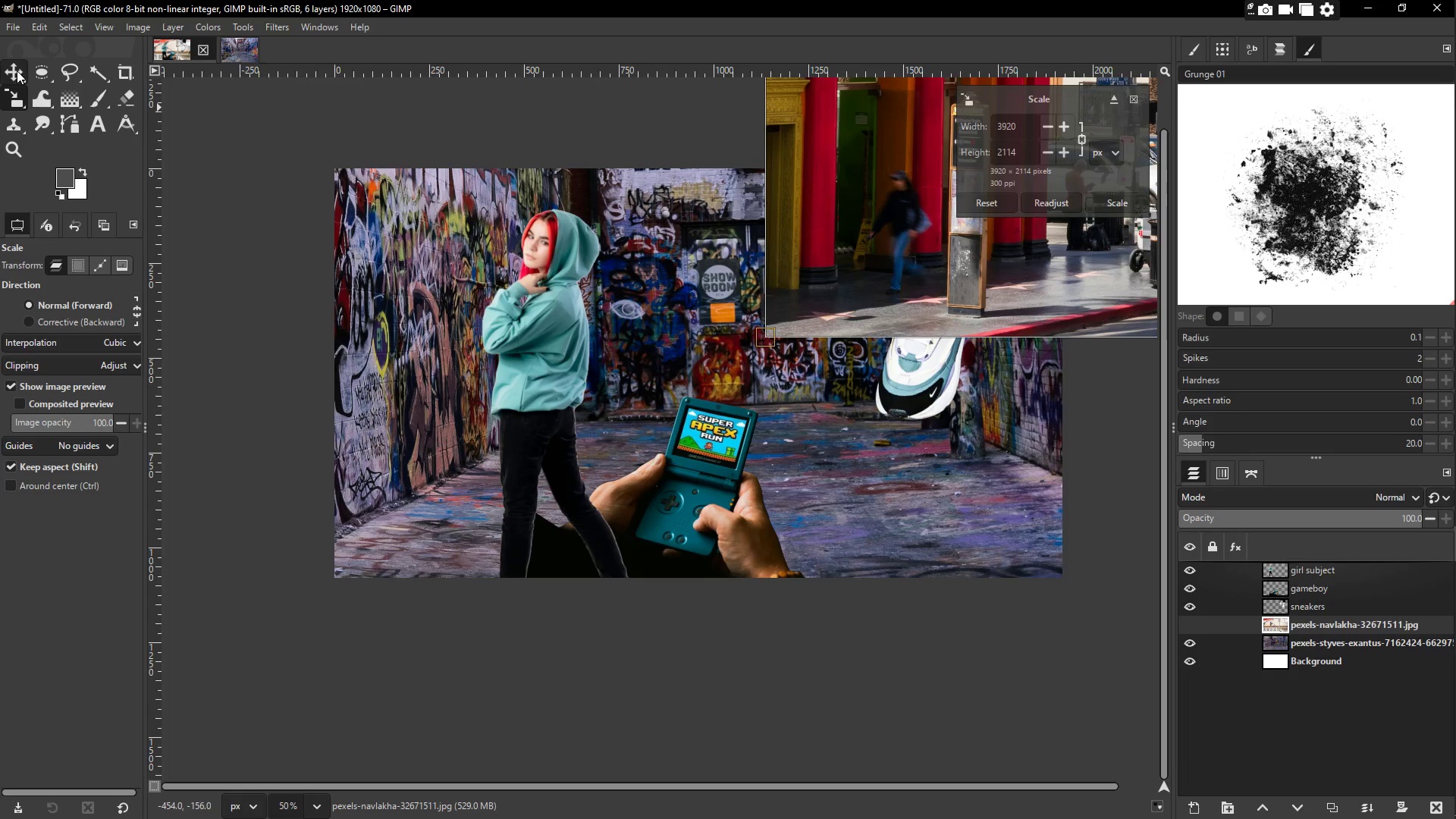 
key(Enter)
 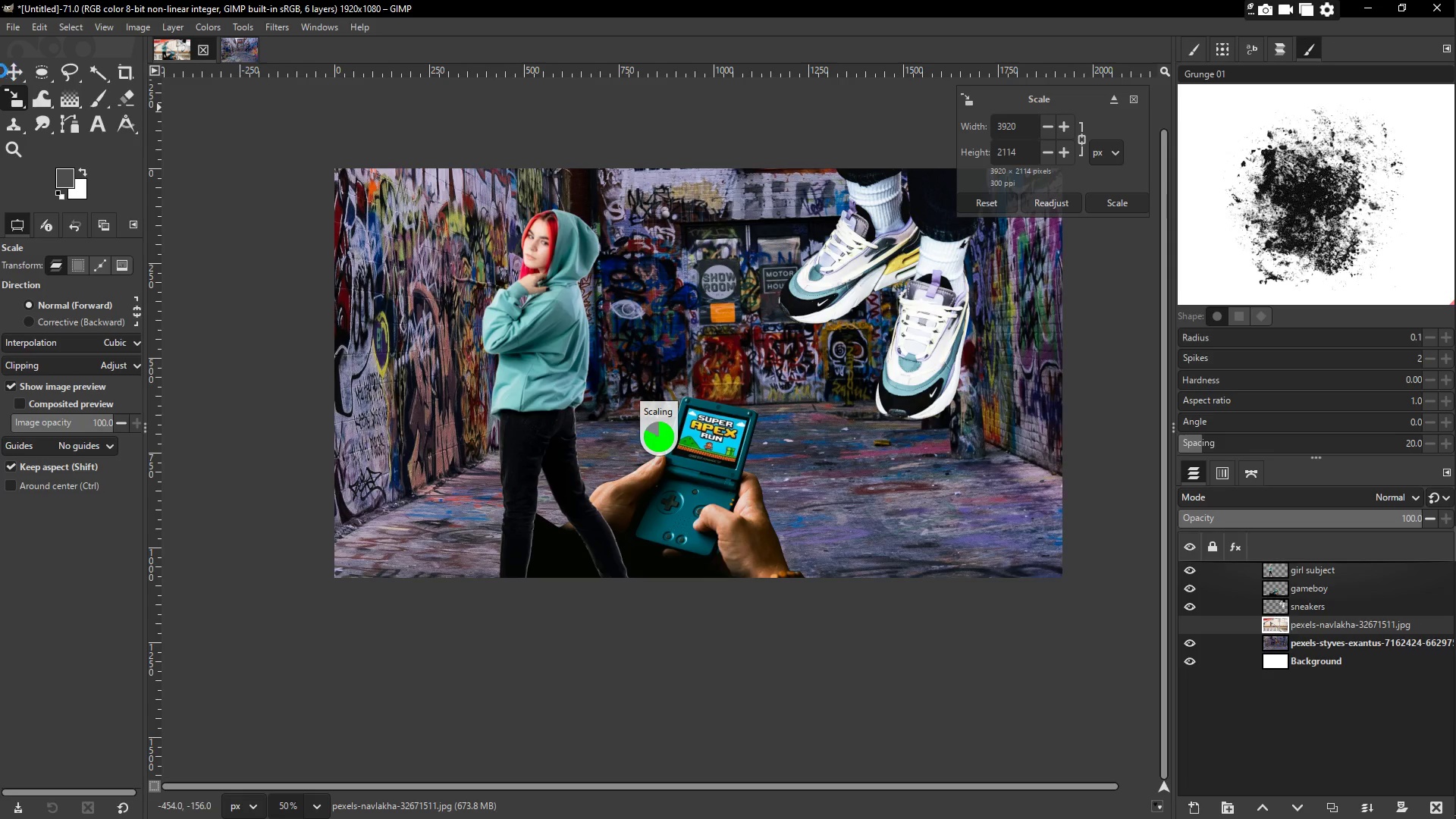 
left_click([10, 74])
 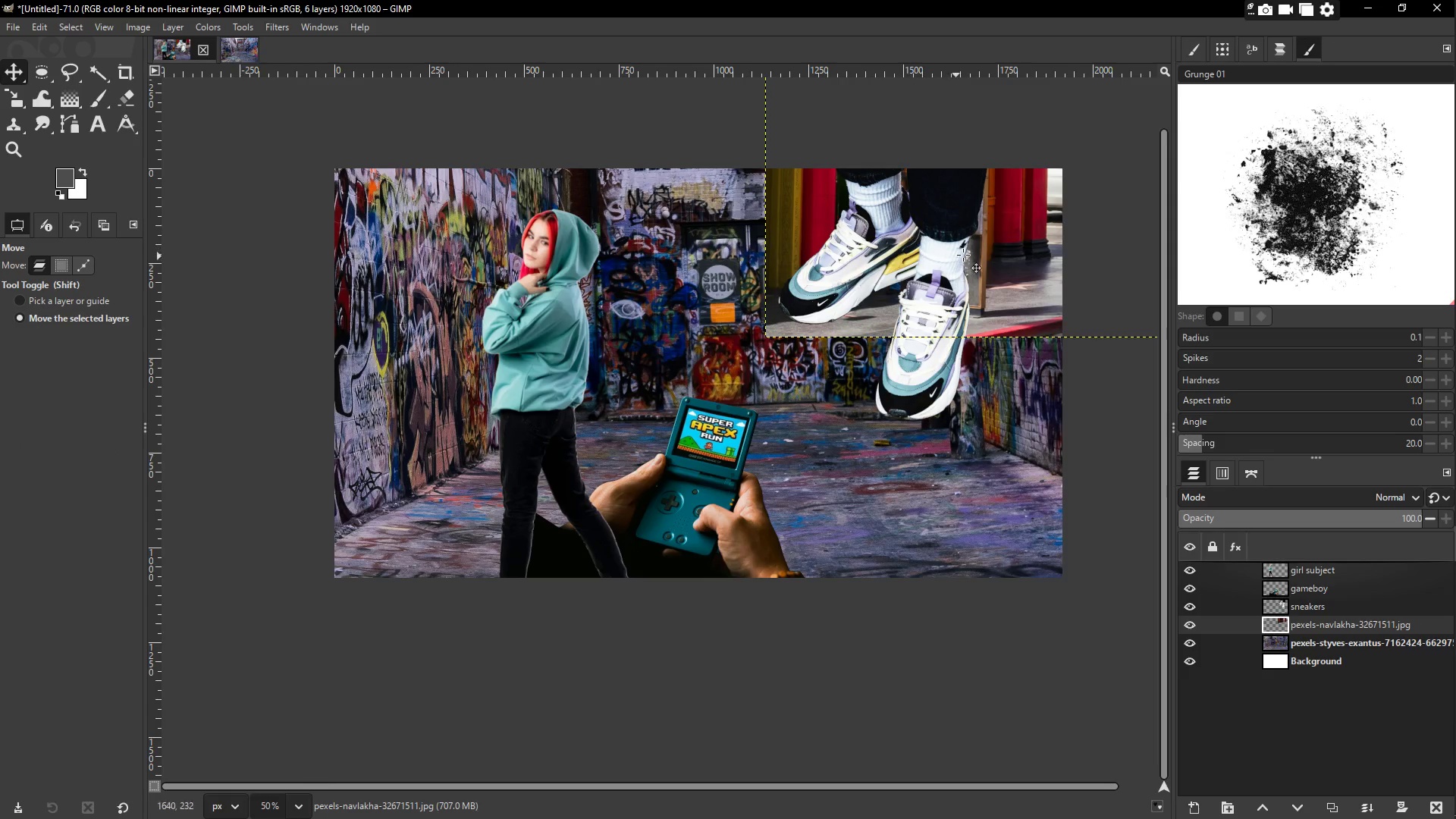 
left_click_drag(start_coordinate=[1013, 252], to_coordinate=[584, 468])
 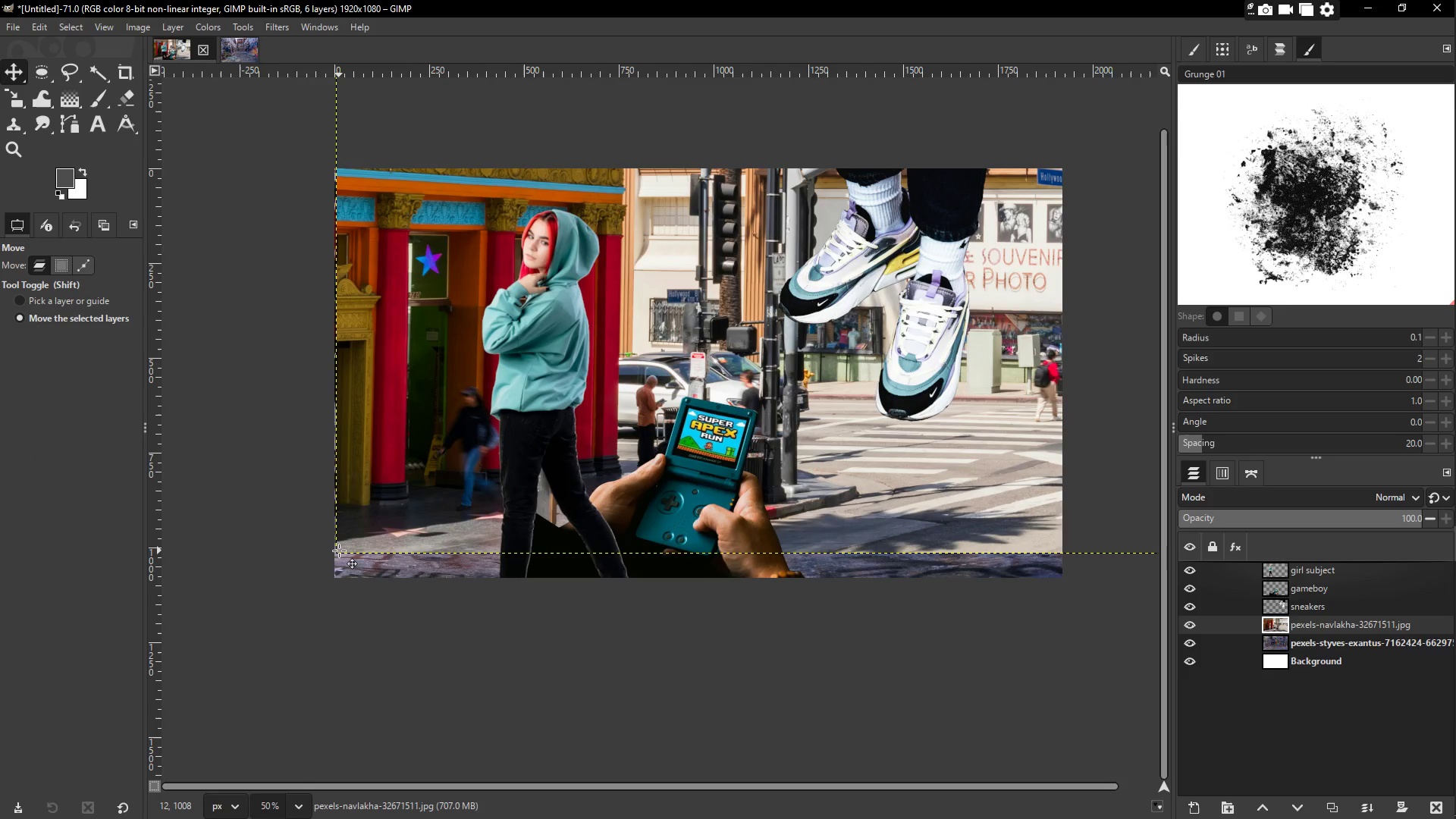 
key(Shift+T)
 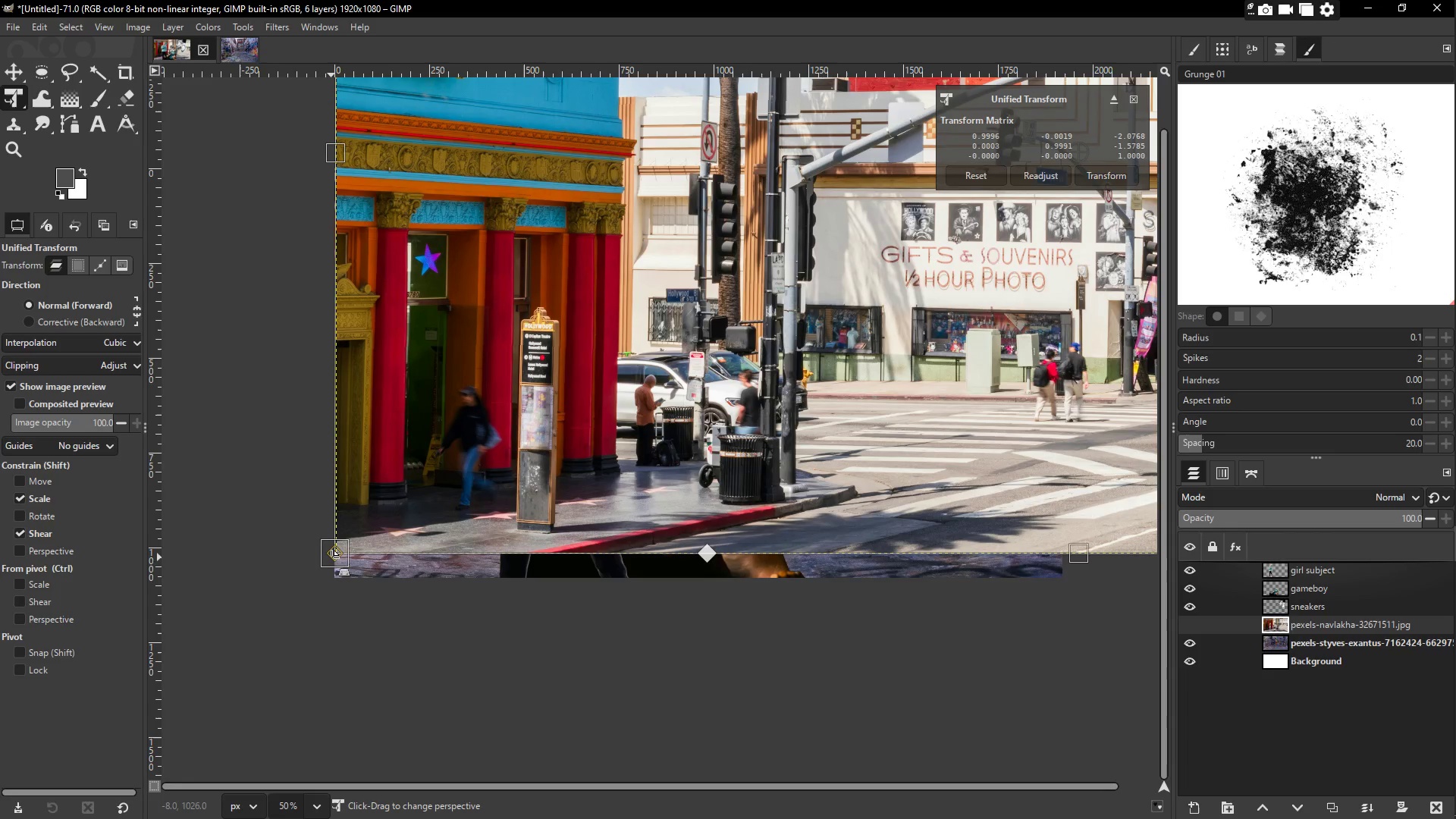 
wait(7.34)
 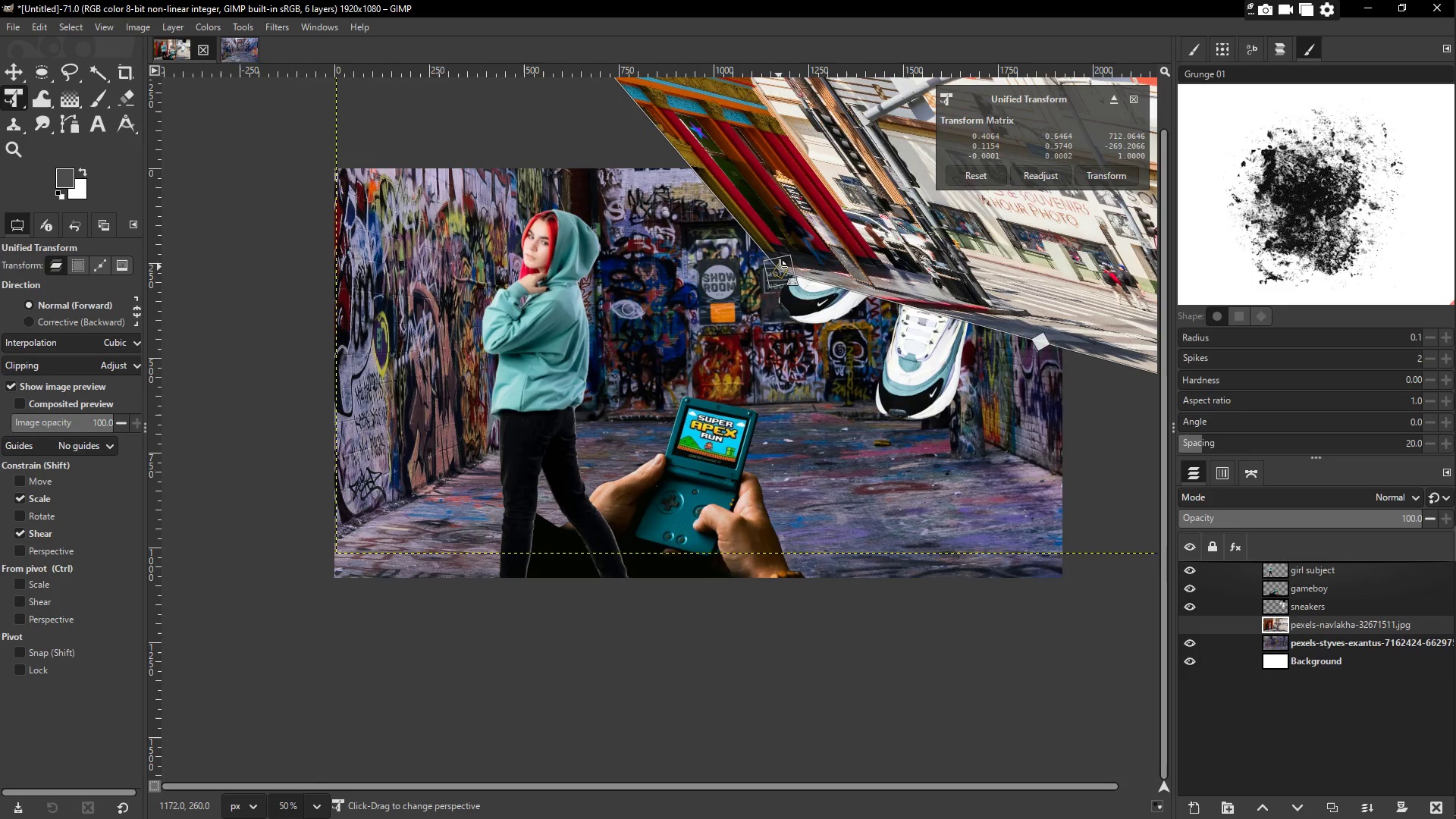 
left_click([331, 557])
 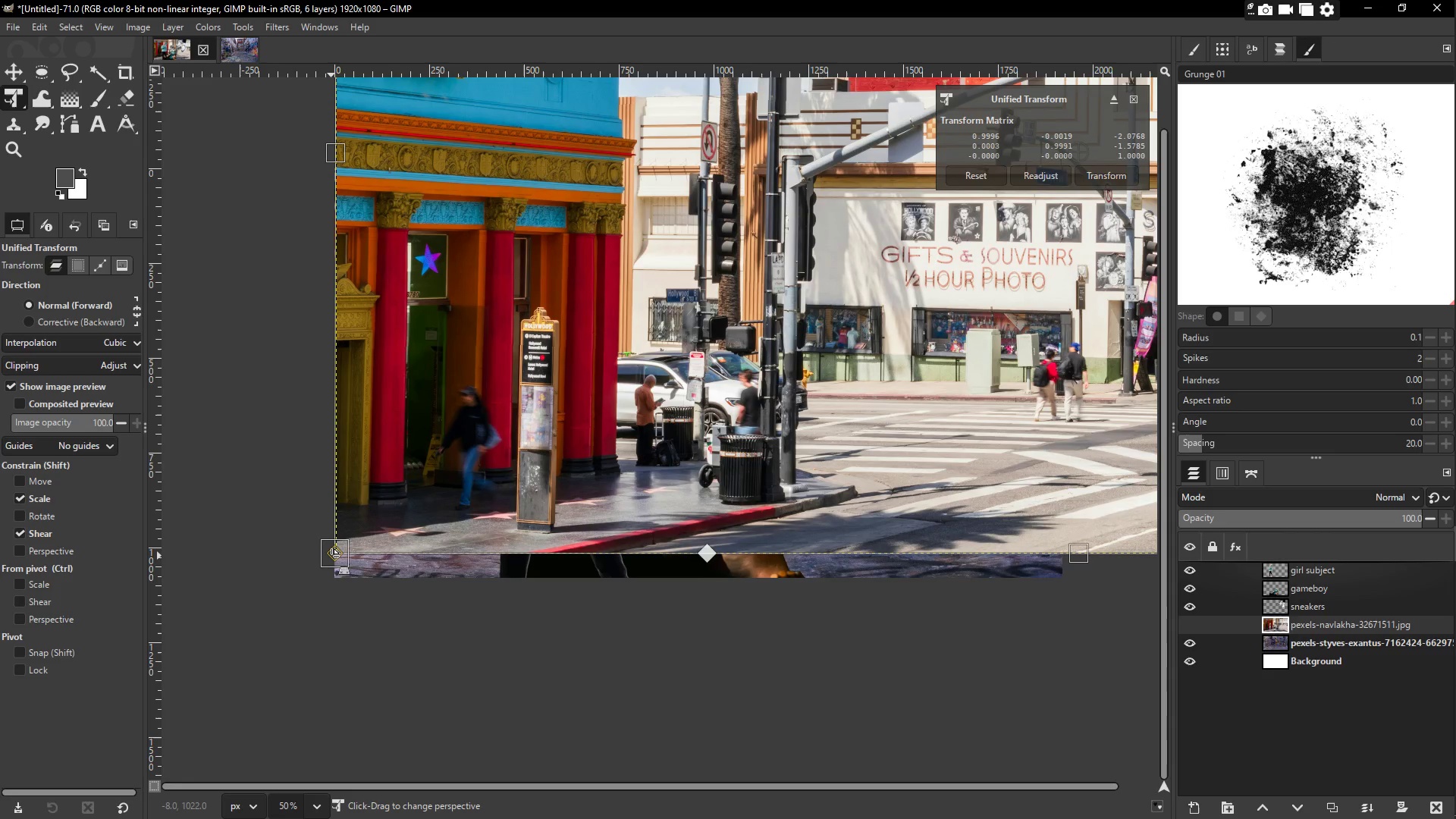 
key(Shift+S)
 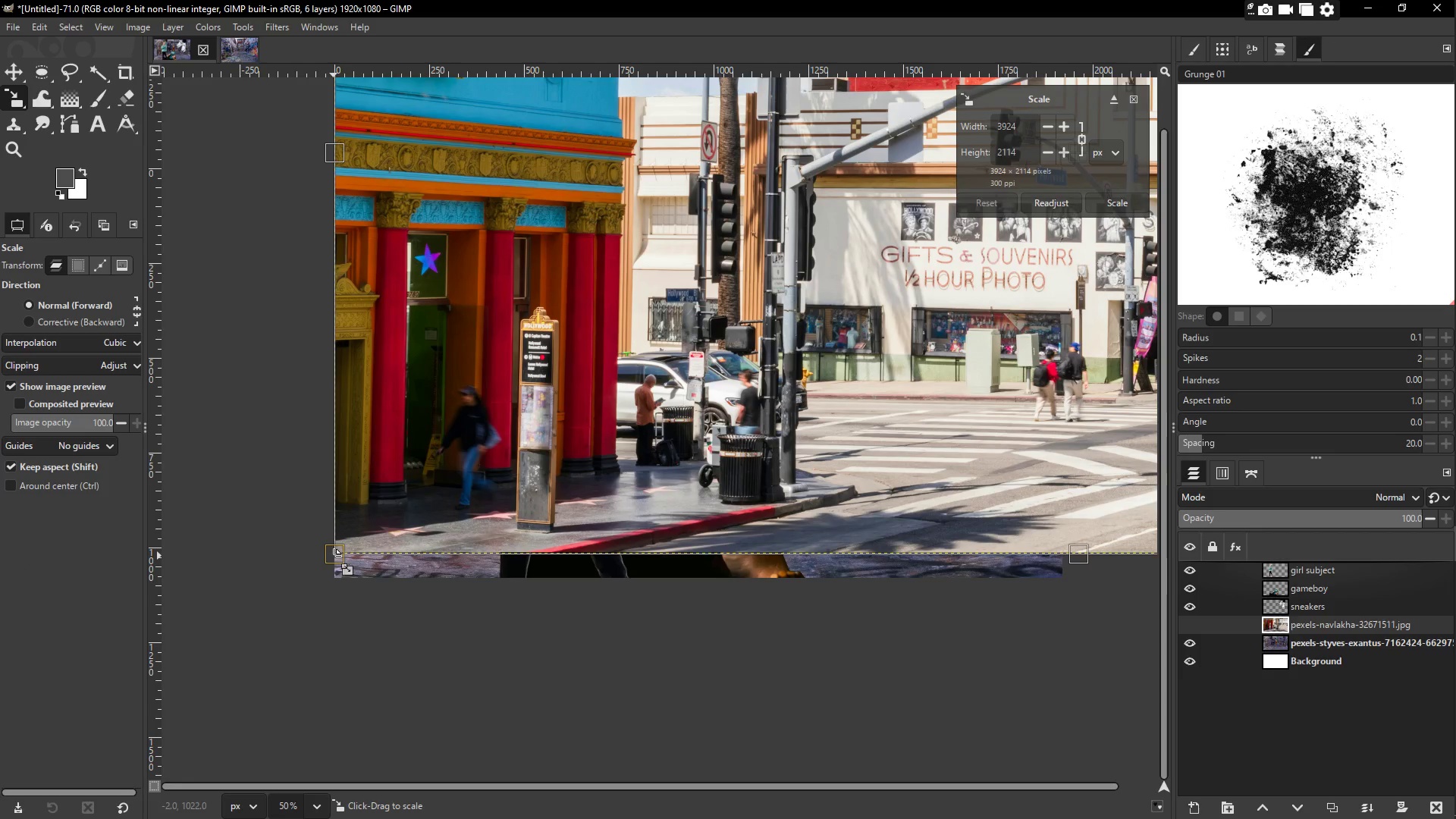 
left_click_drag(start_coordinate=[337, 553], to_coordinate=[794, 270])
 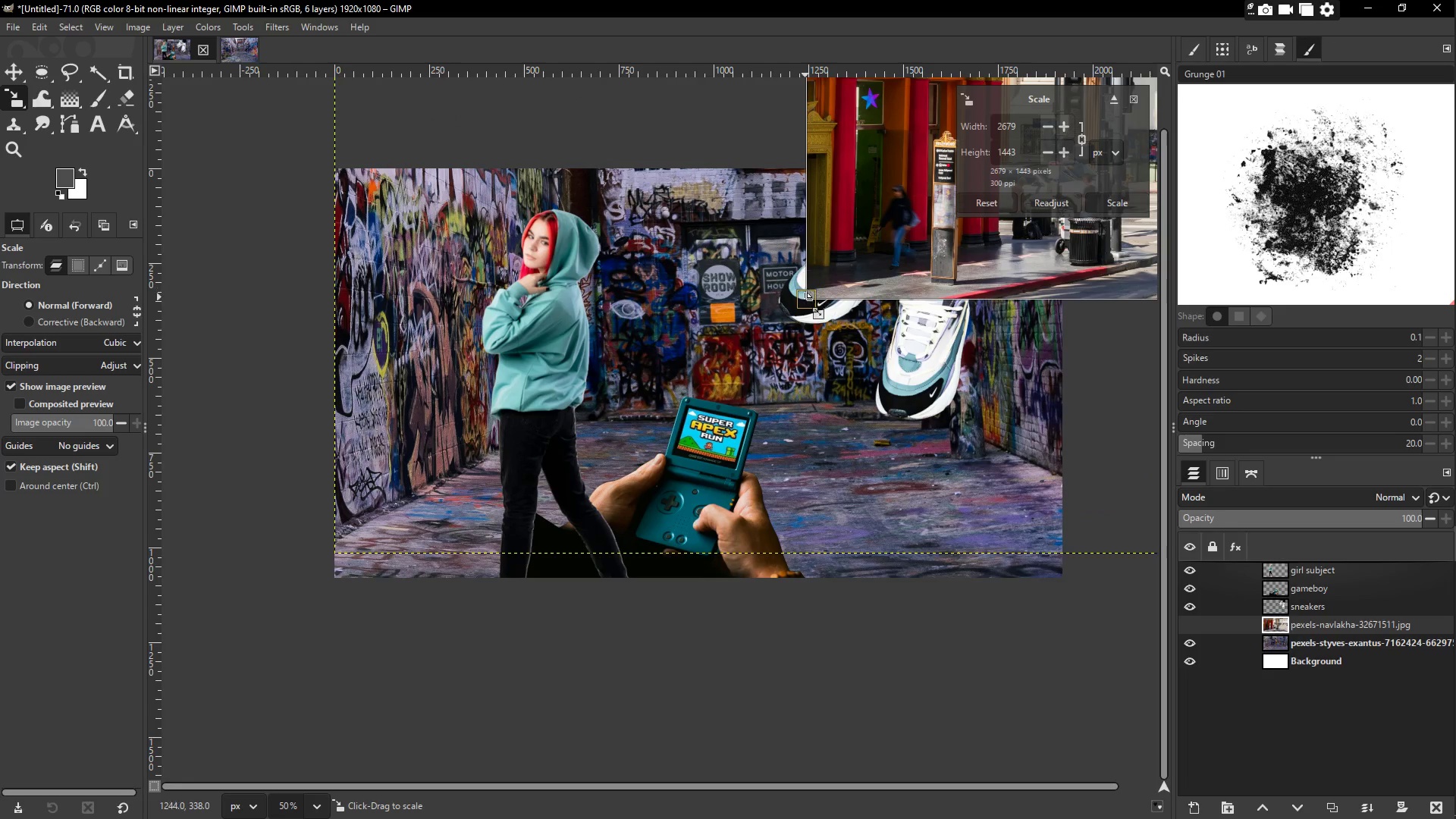 
left_click_drag(start_coordinate=[800, 300], to_coordinate=[893, 223])
 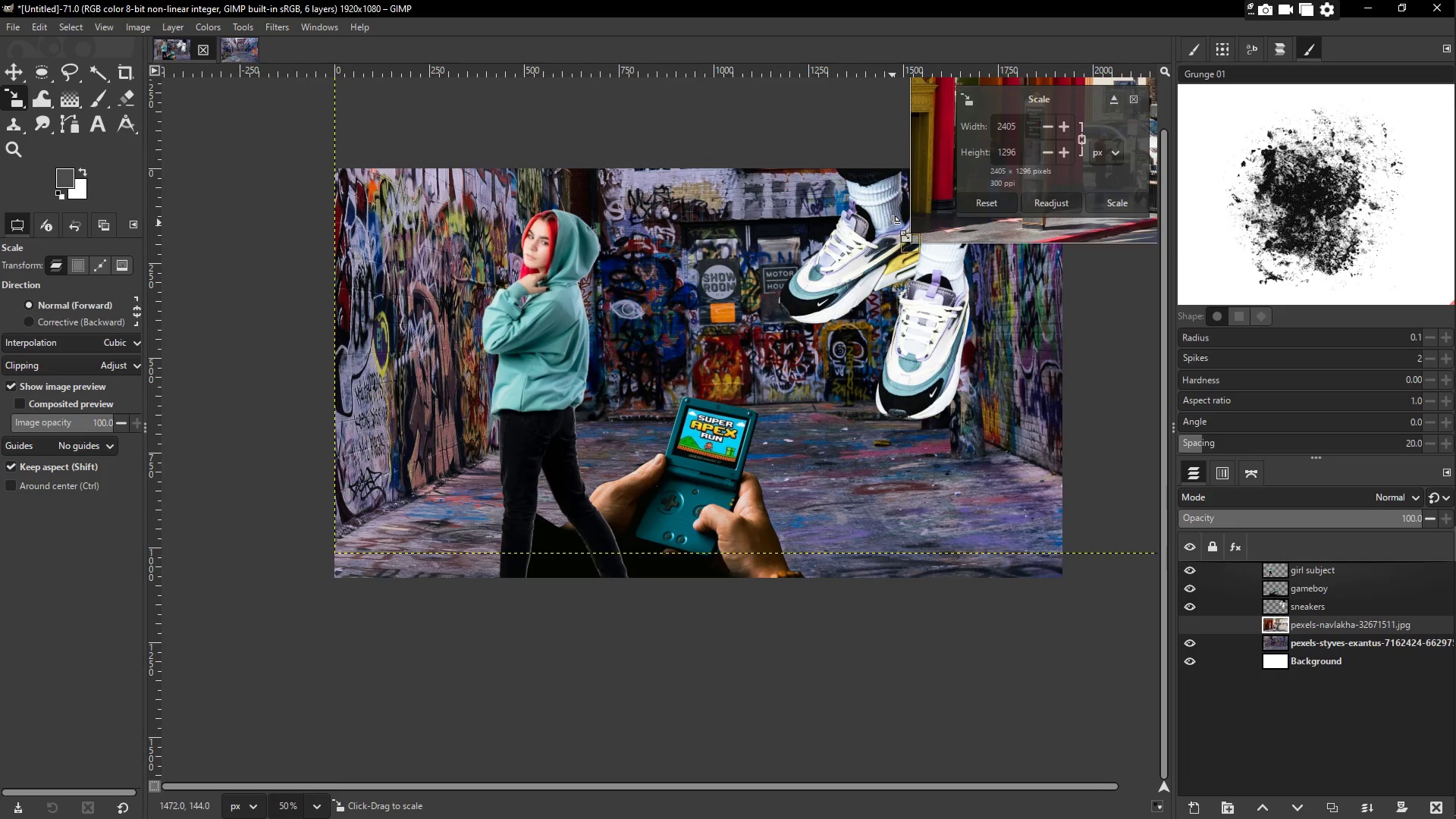 
key(Enter)
 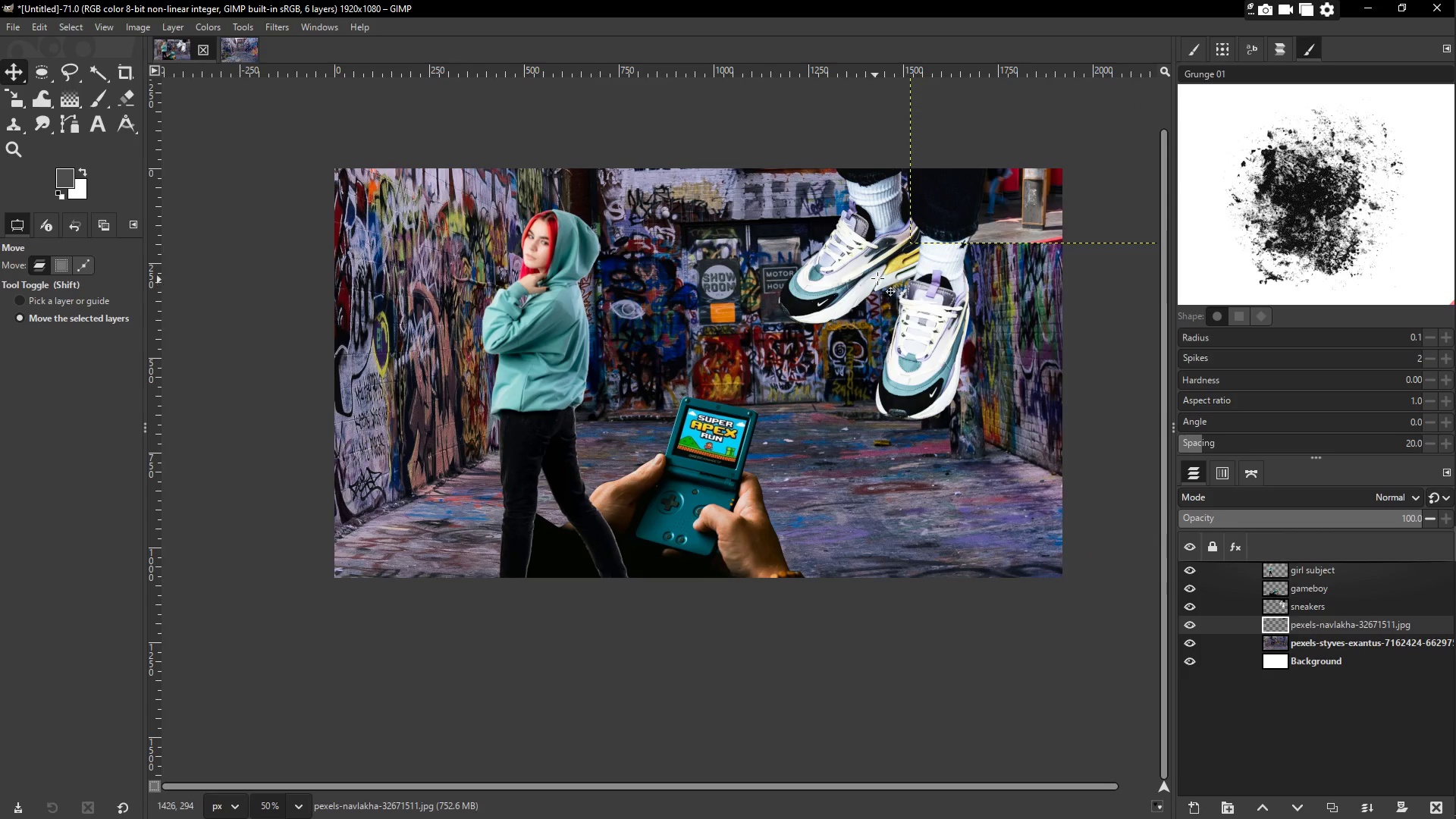 
left_click_drag(start_coordinate=[1034, 196], to_coordinate=[359, 588])
 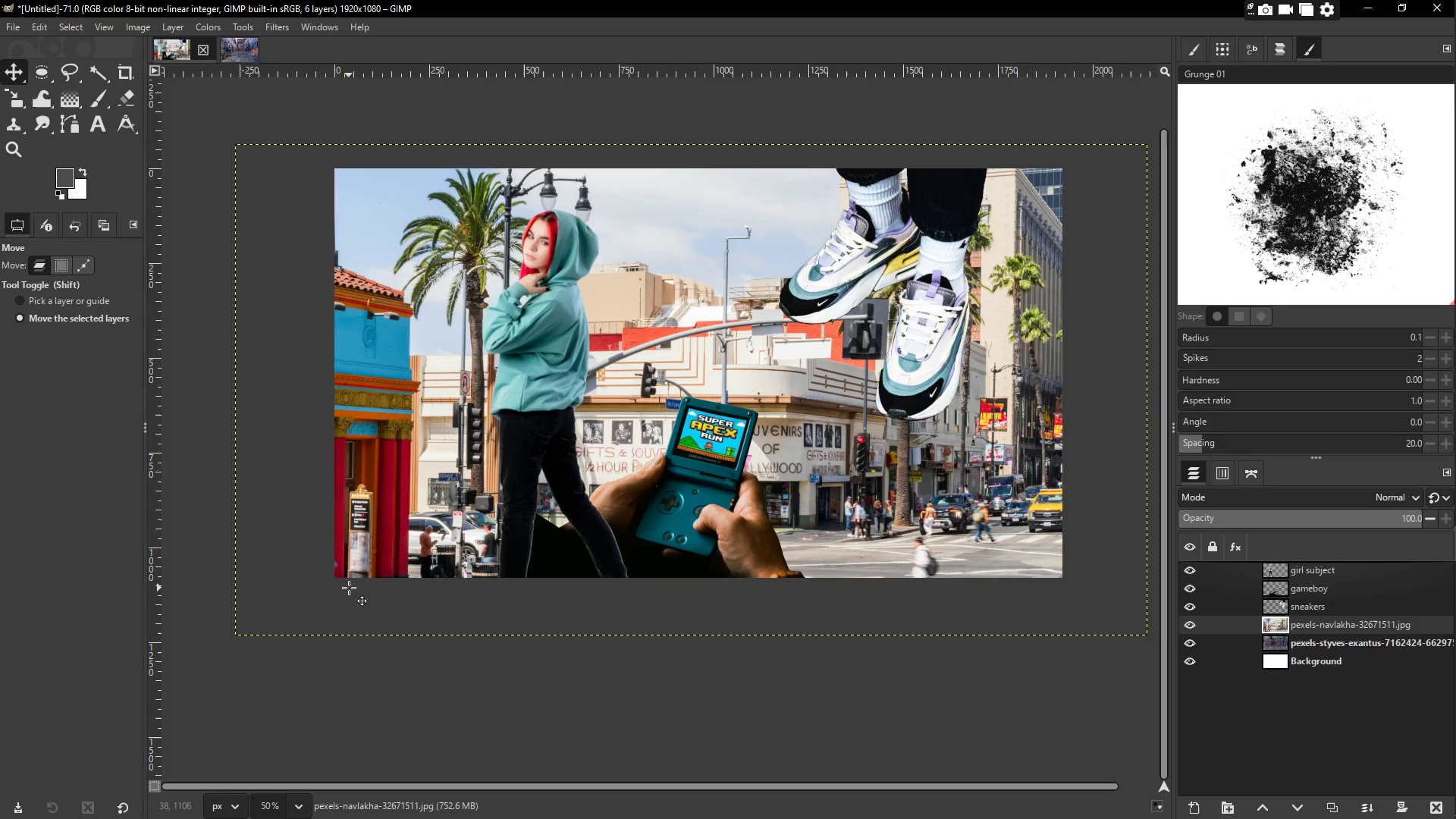 
wait(14.55)
 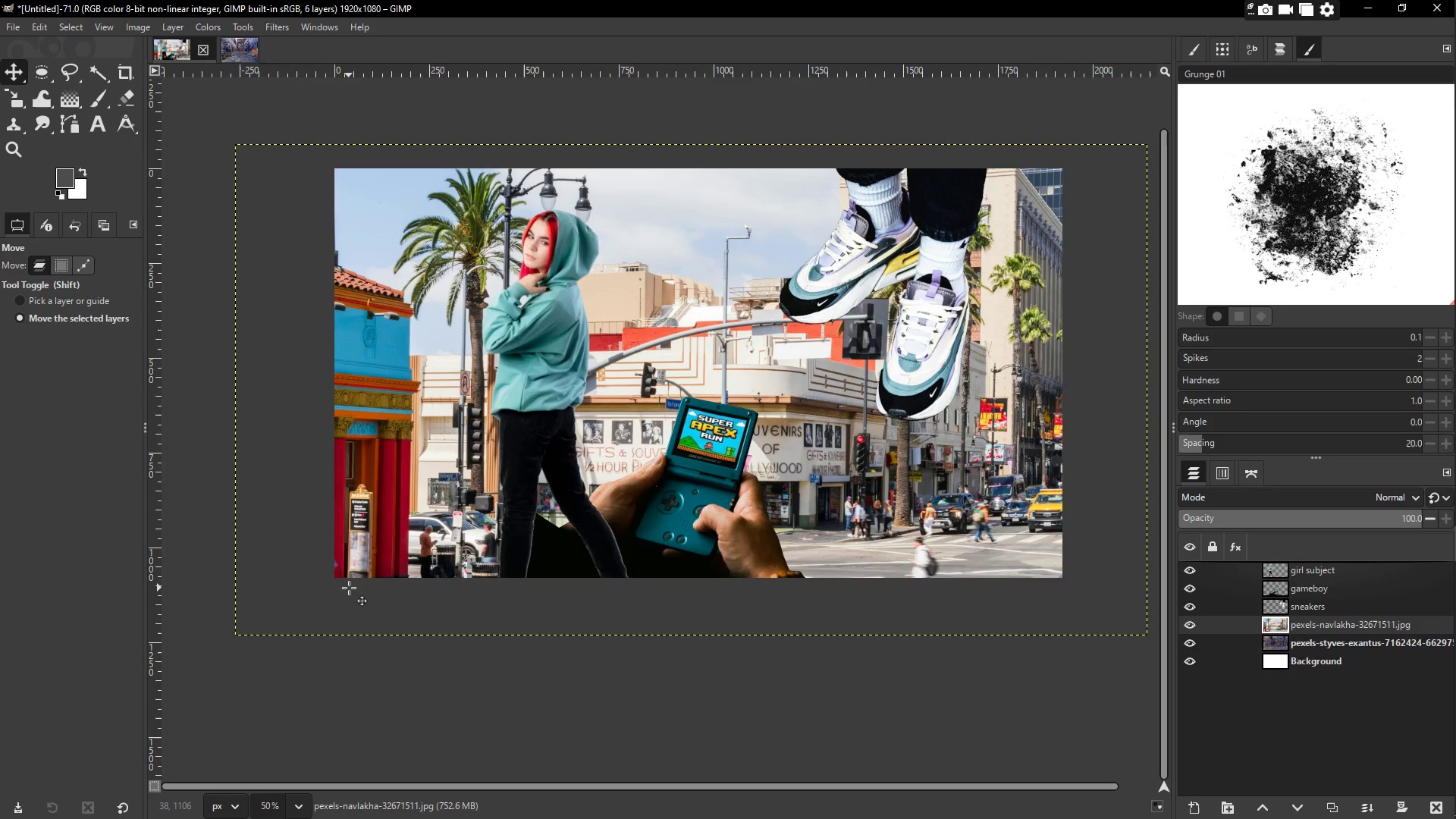 
left_click_drag(start_coordinate=[237, 632], to_coordinate=[232, 638])
 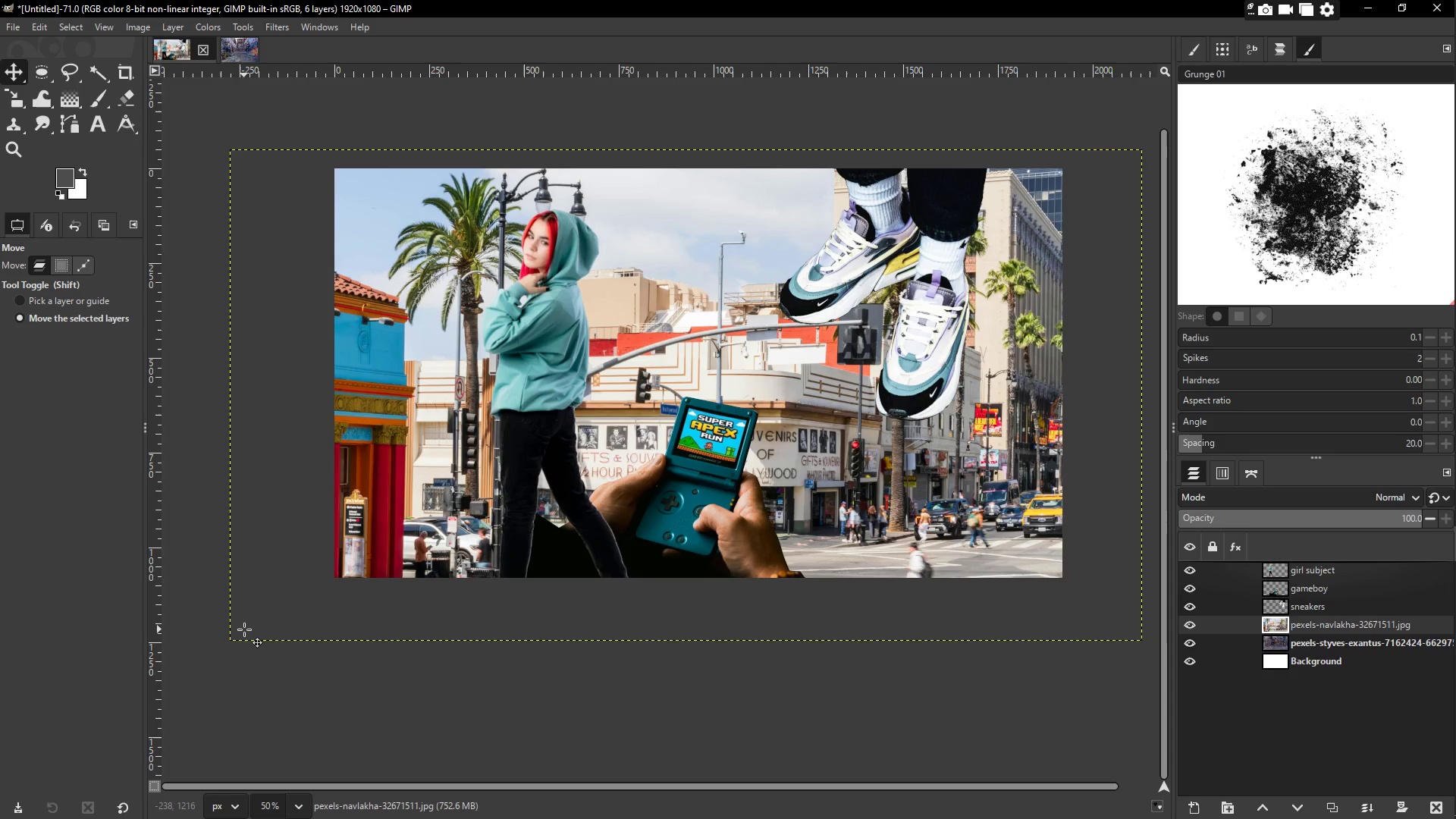 
key(Shift+S)
 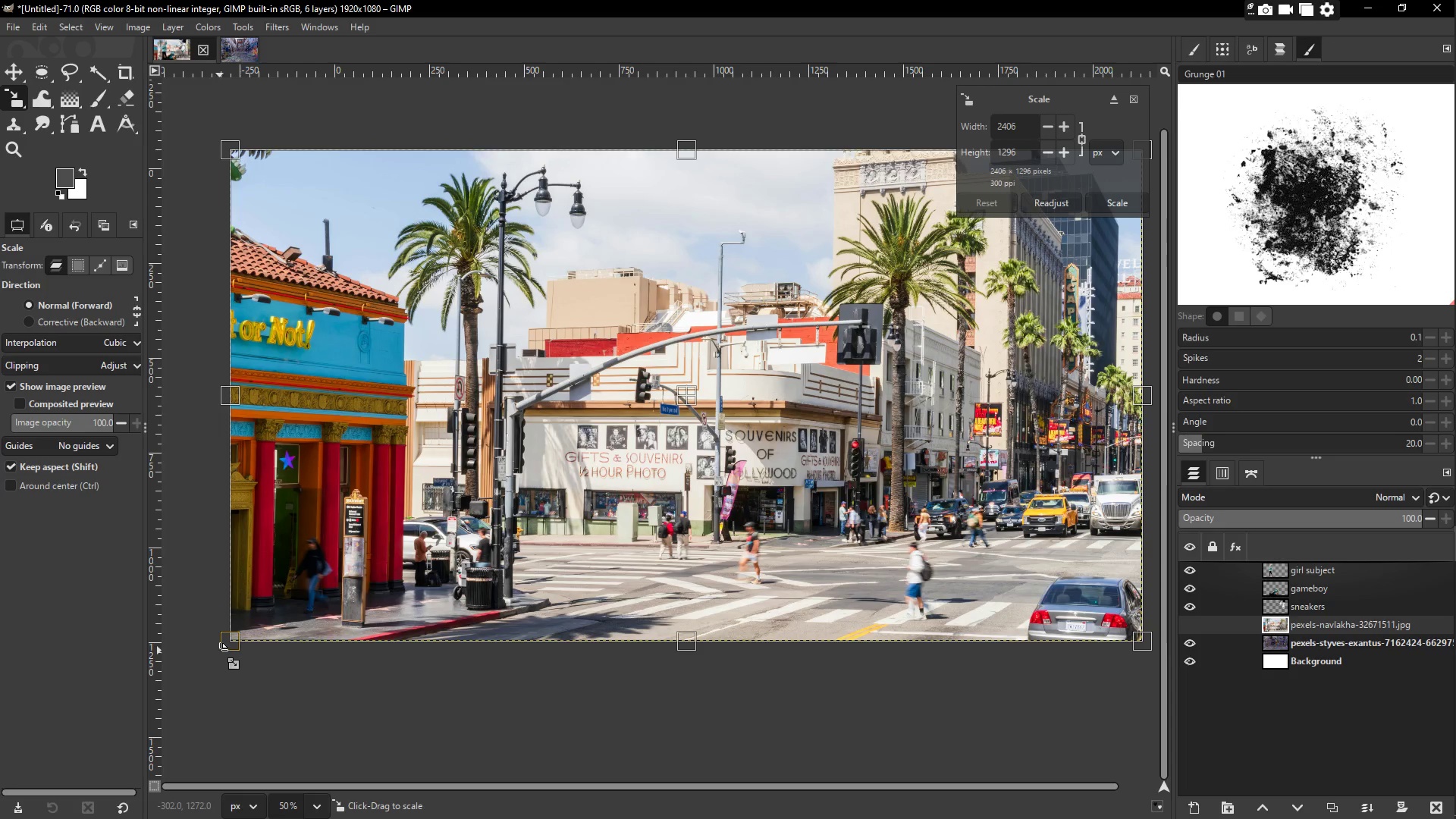 
left_click_drag(start_coordinate=[234, 643], to_coordinate=[723, 520])
 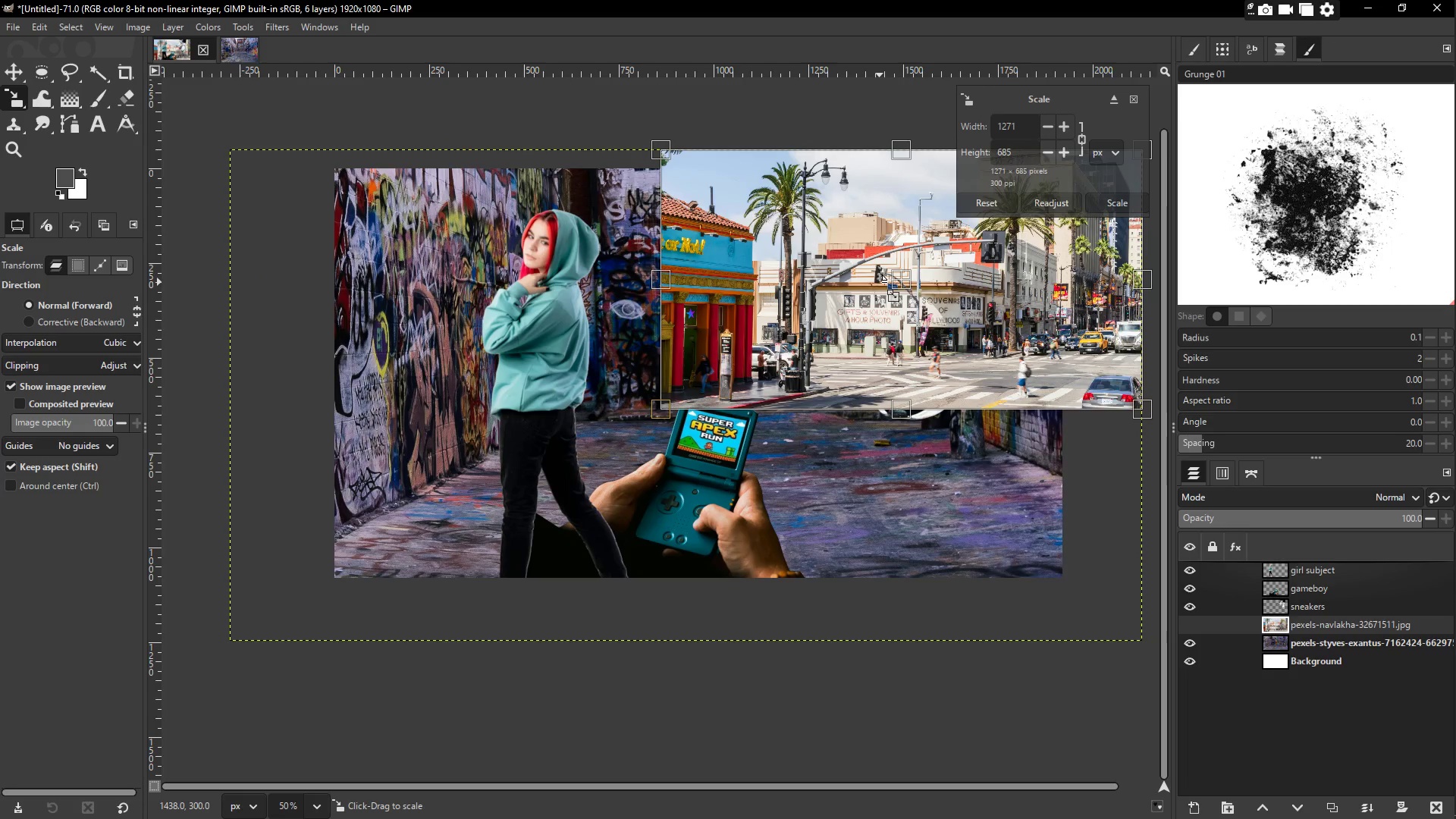 
key(Enter)
 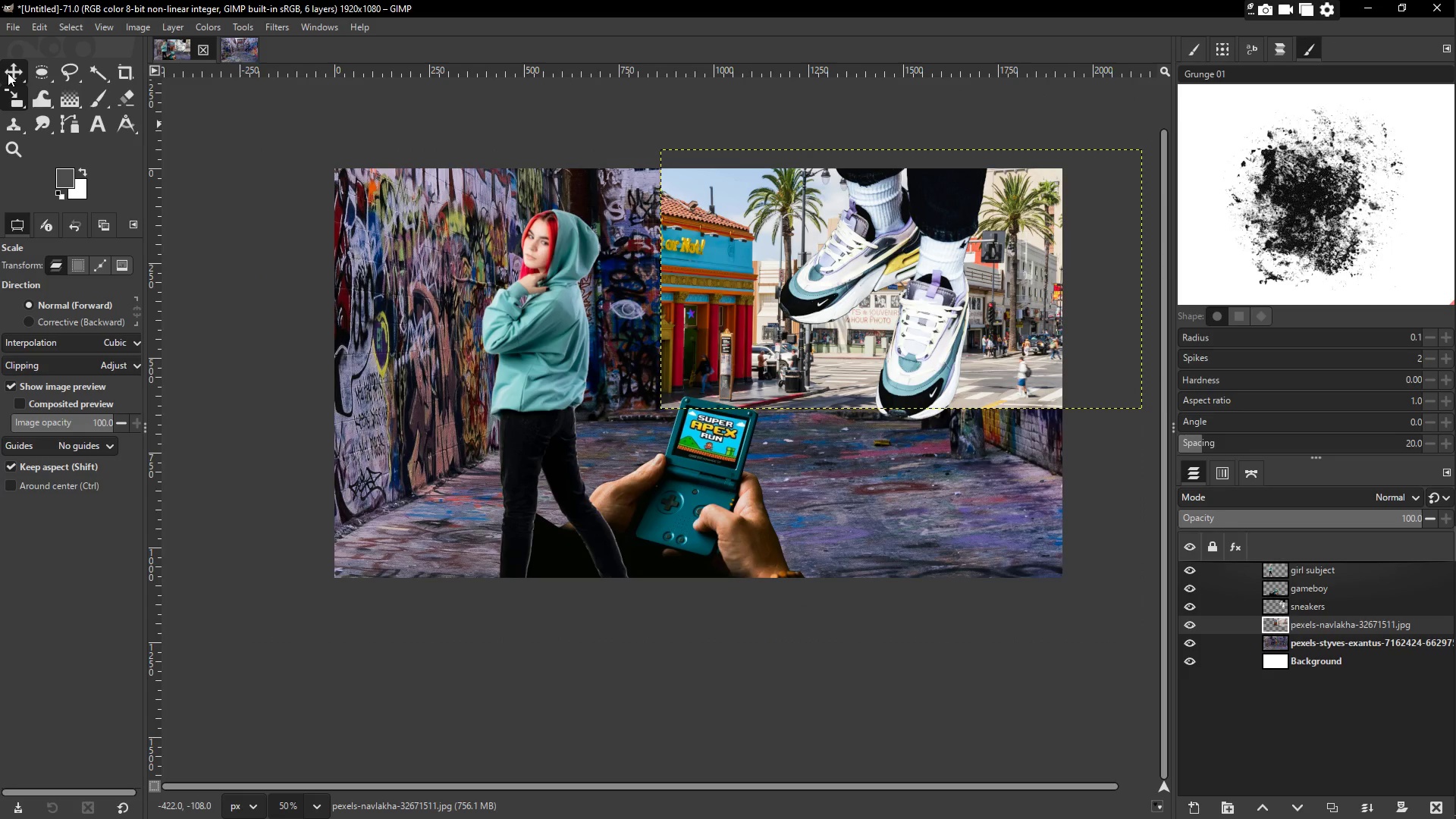 
left_click([8, 73])
 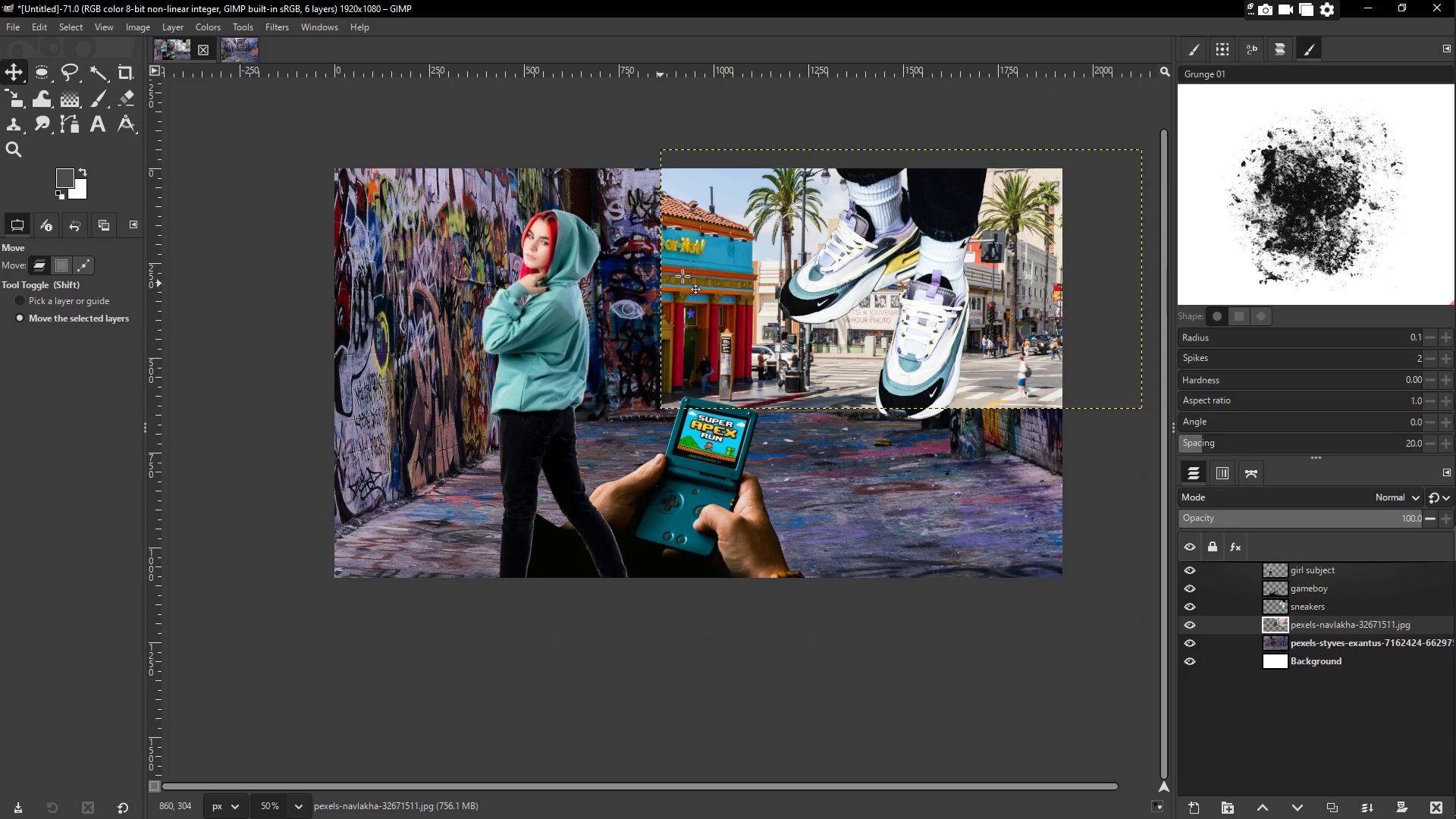 
left_click_drag(start_coordinate=[747, 262], to_coordinate=[646, 416])
 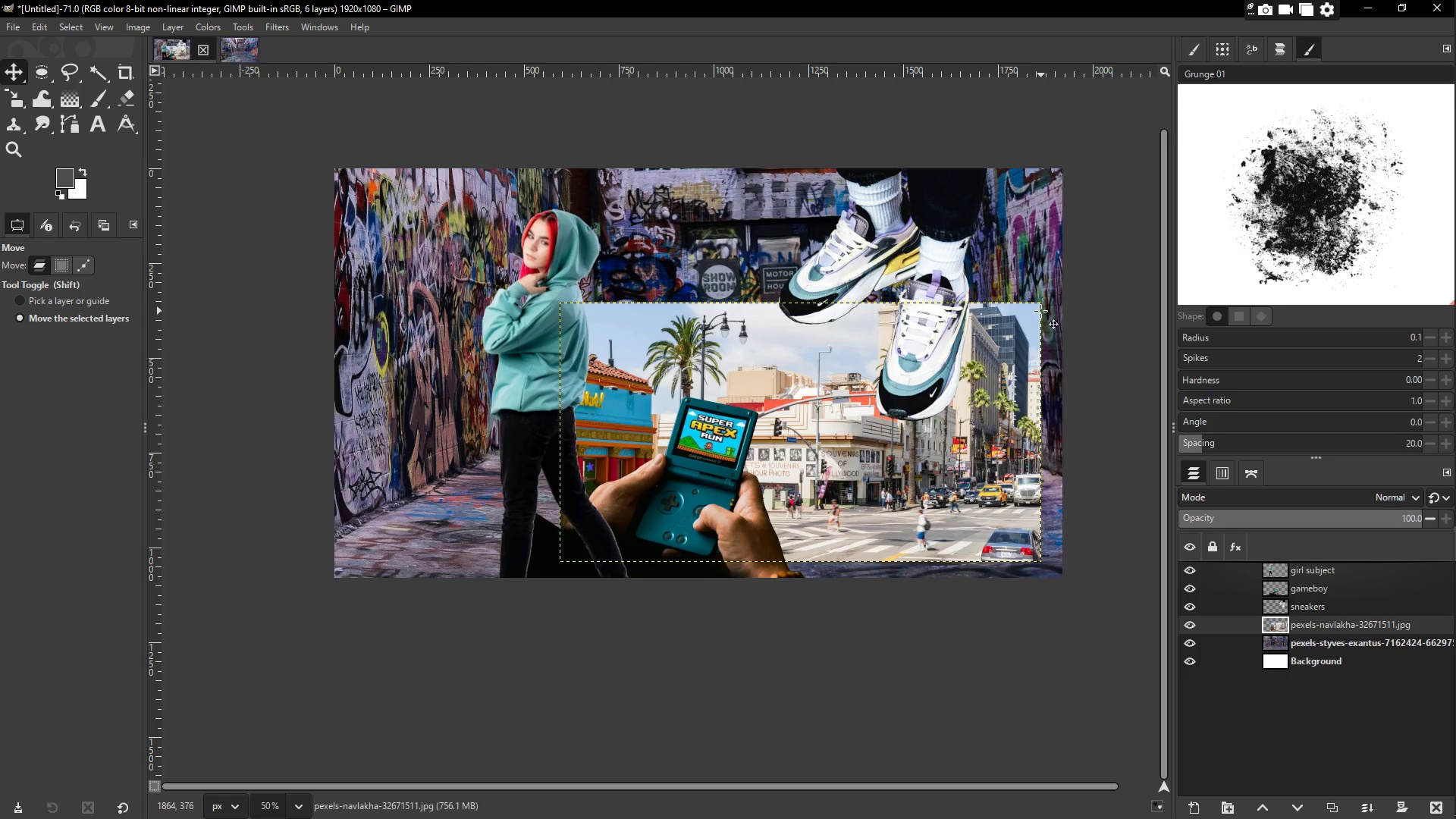 
left_click_drag(start_coordinate=[1040, 306], to_coordinate=[1036, 315])
 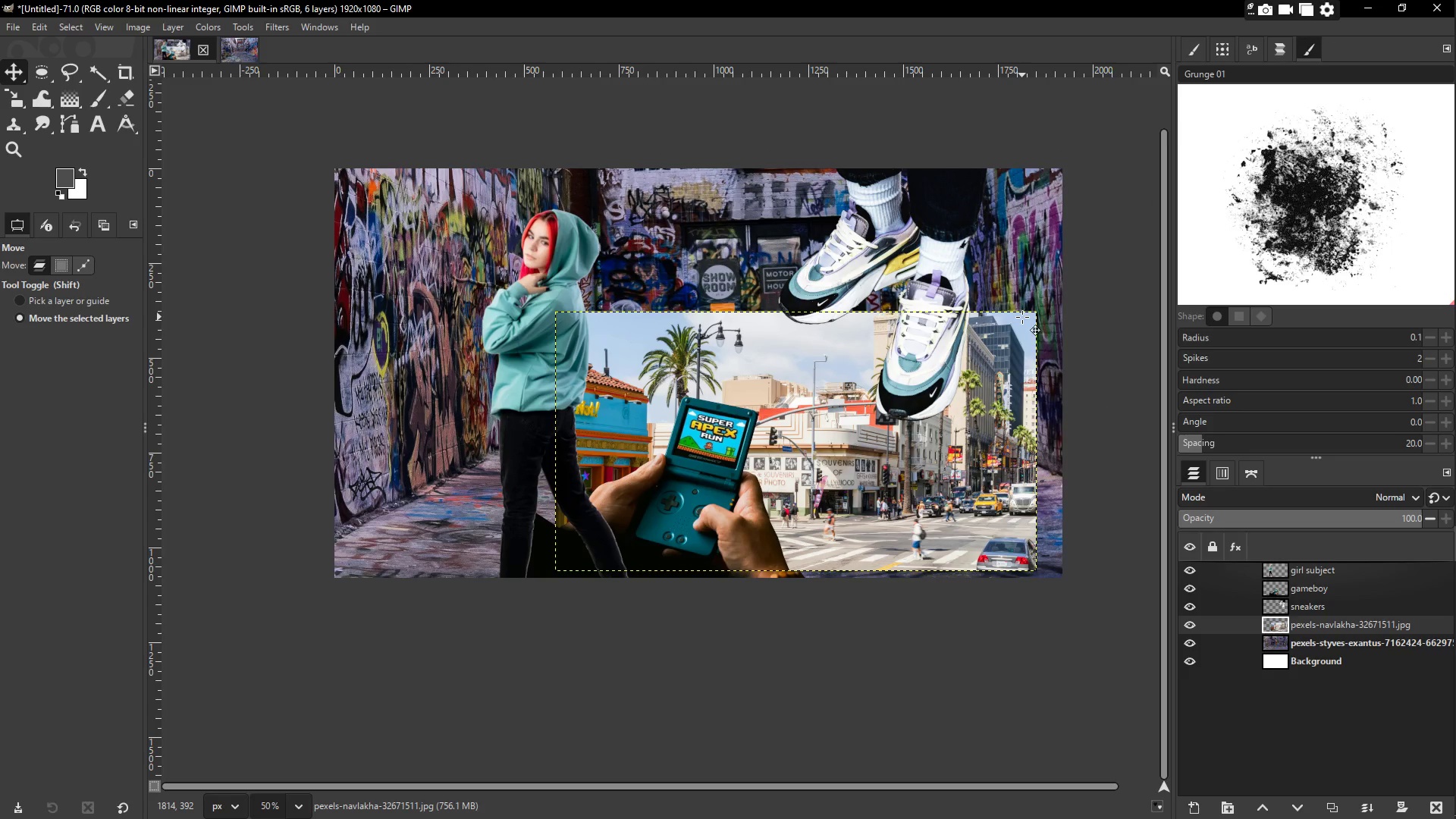 
key(Shift+T)
 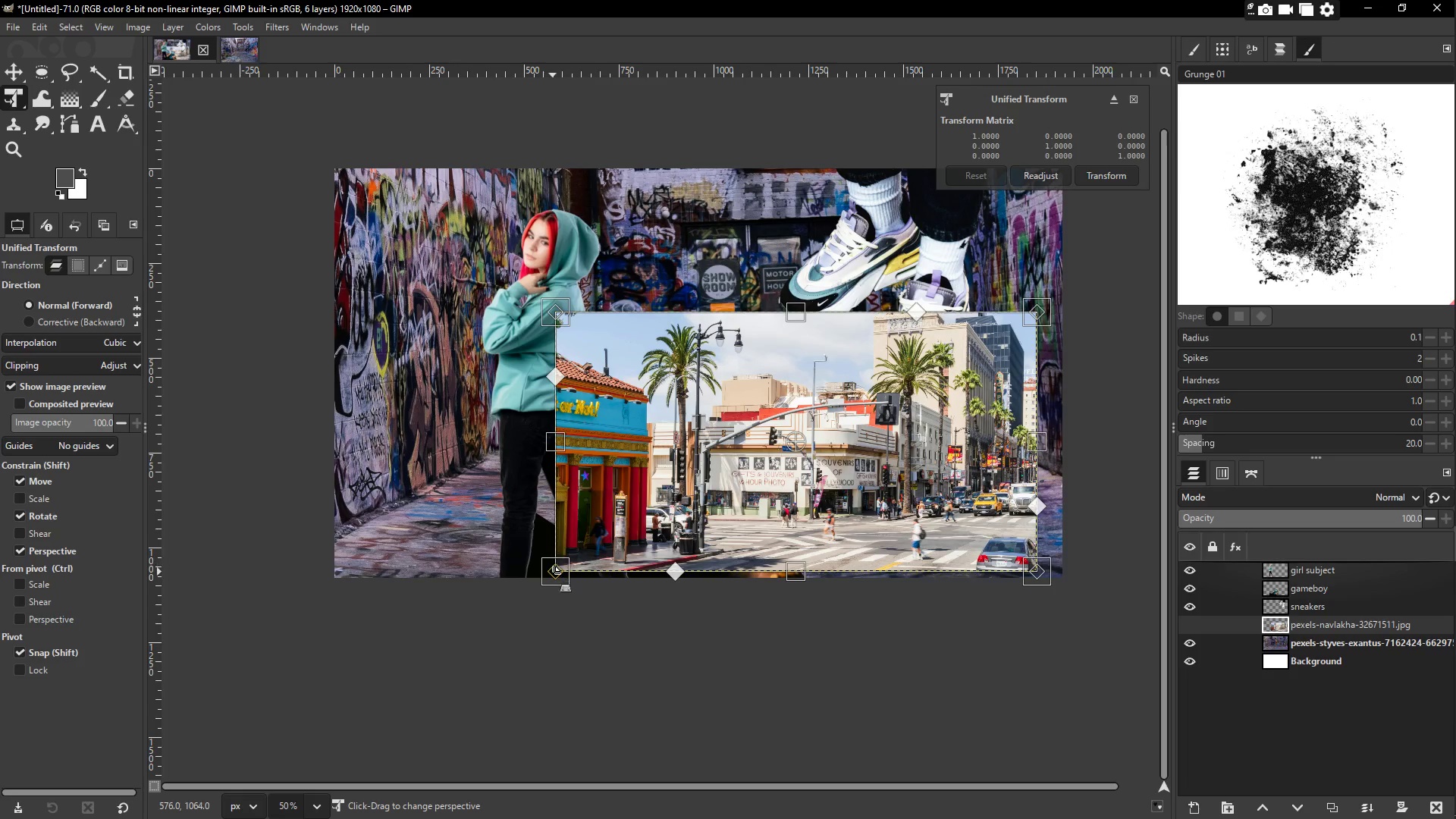 
left_click_drag(start_coordinate=[553, 573], to_coordinate=[579, 554])
 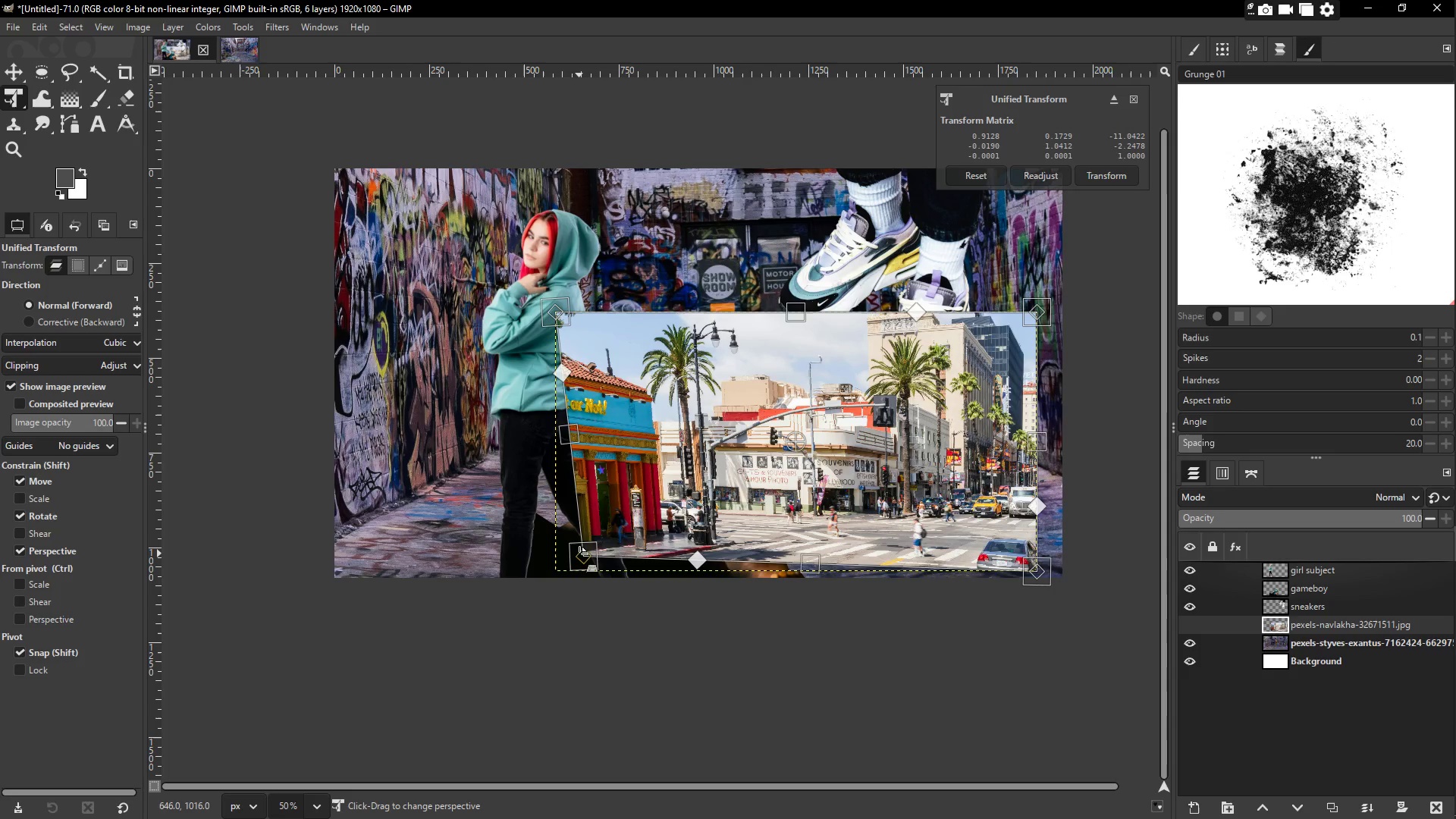 
key(Escape)
 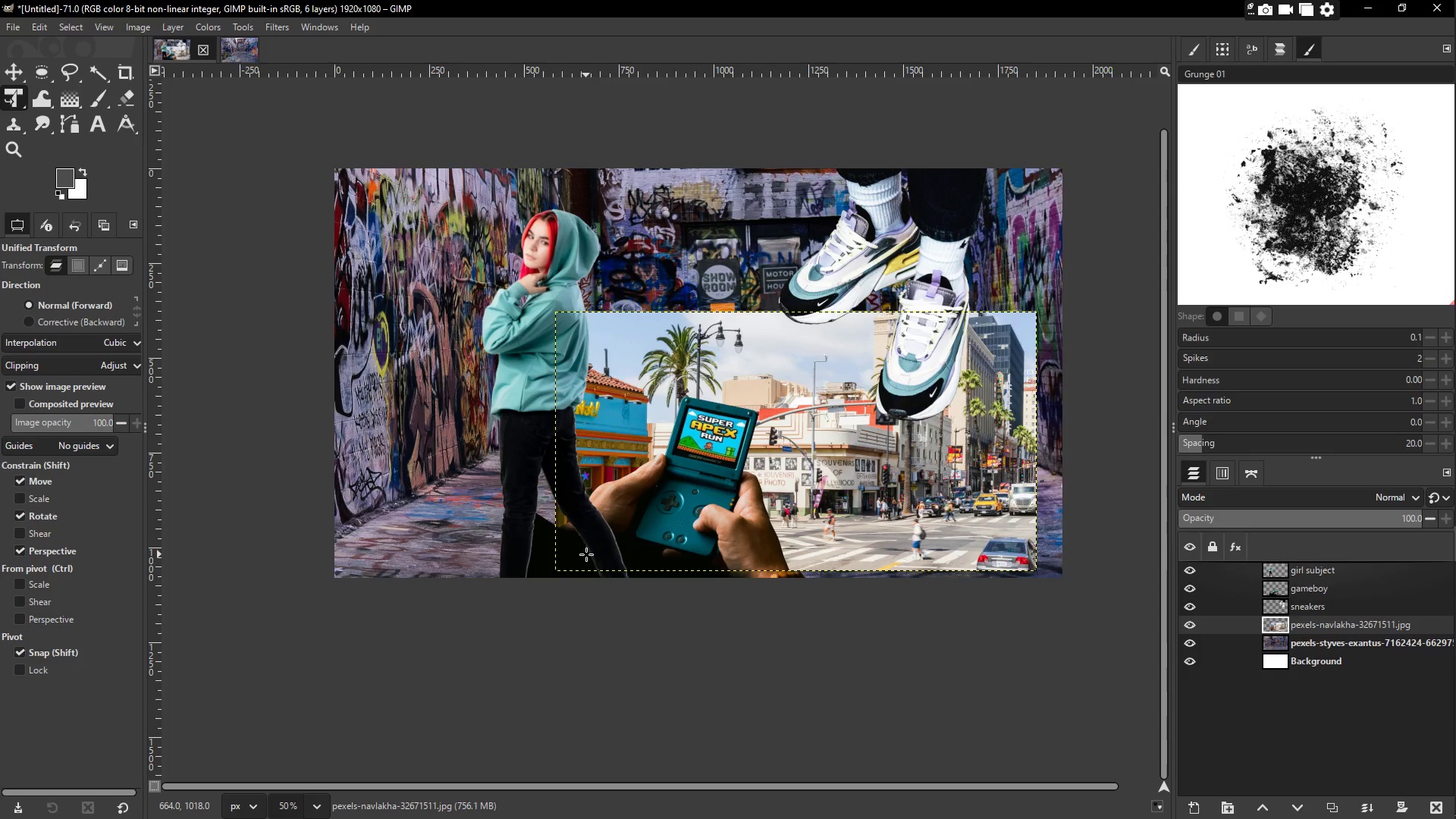 
key(Shift+ShiftLeft)
 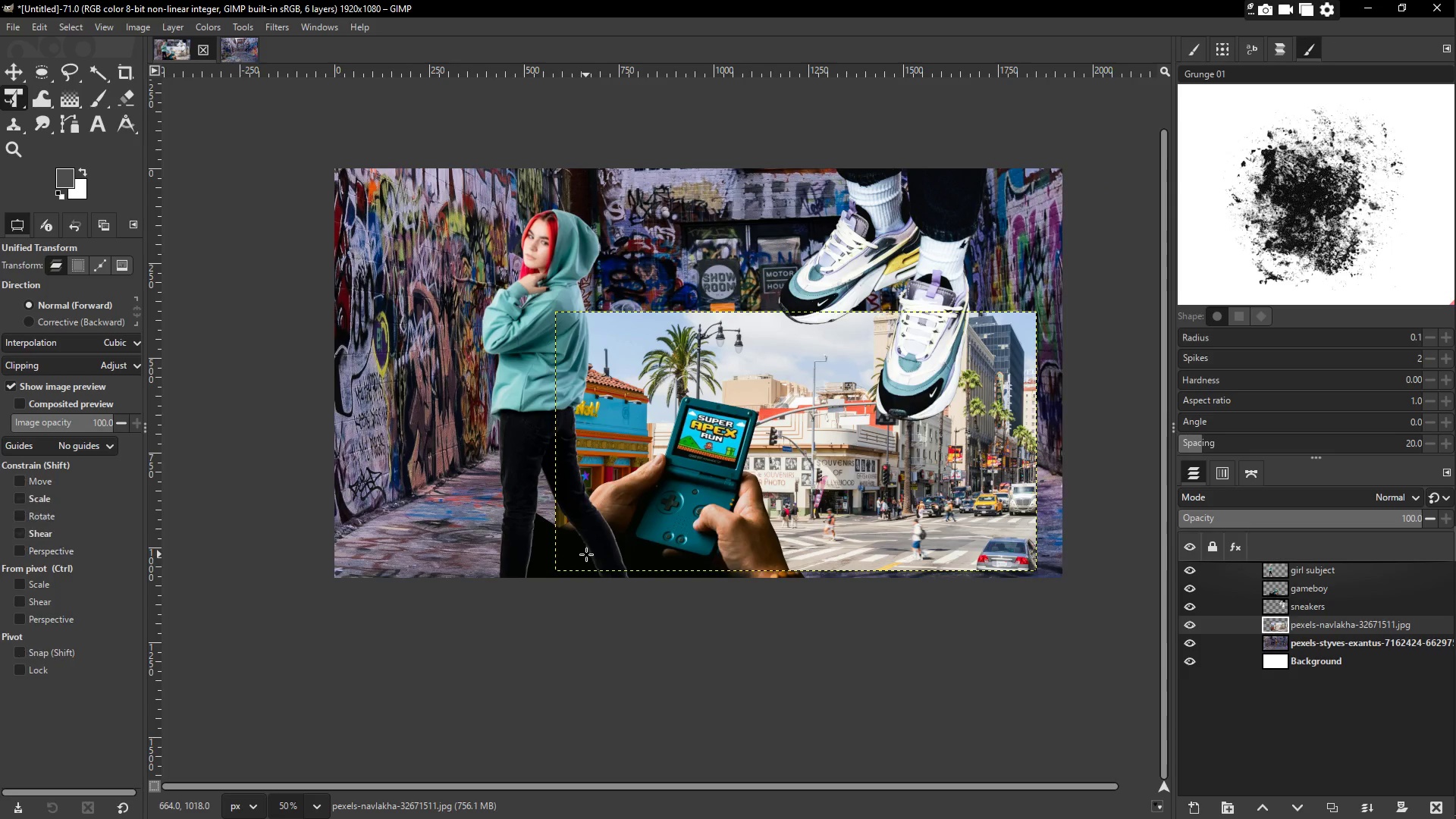 
key(Shift+S)
 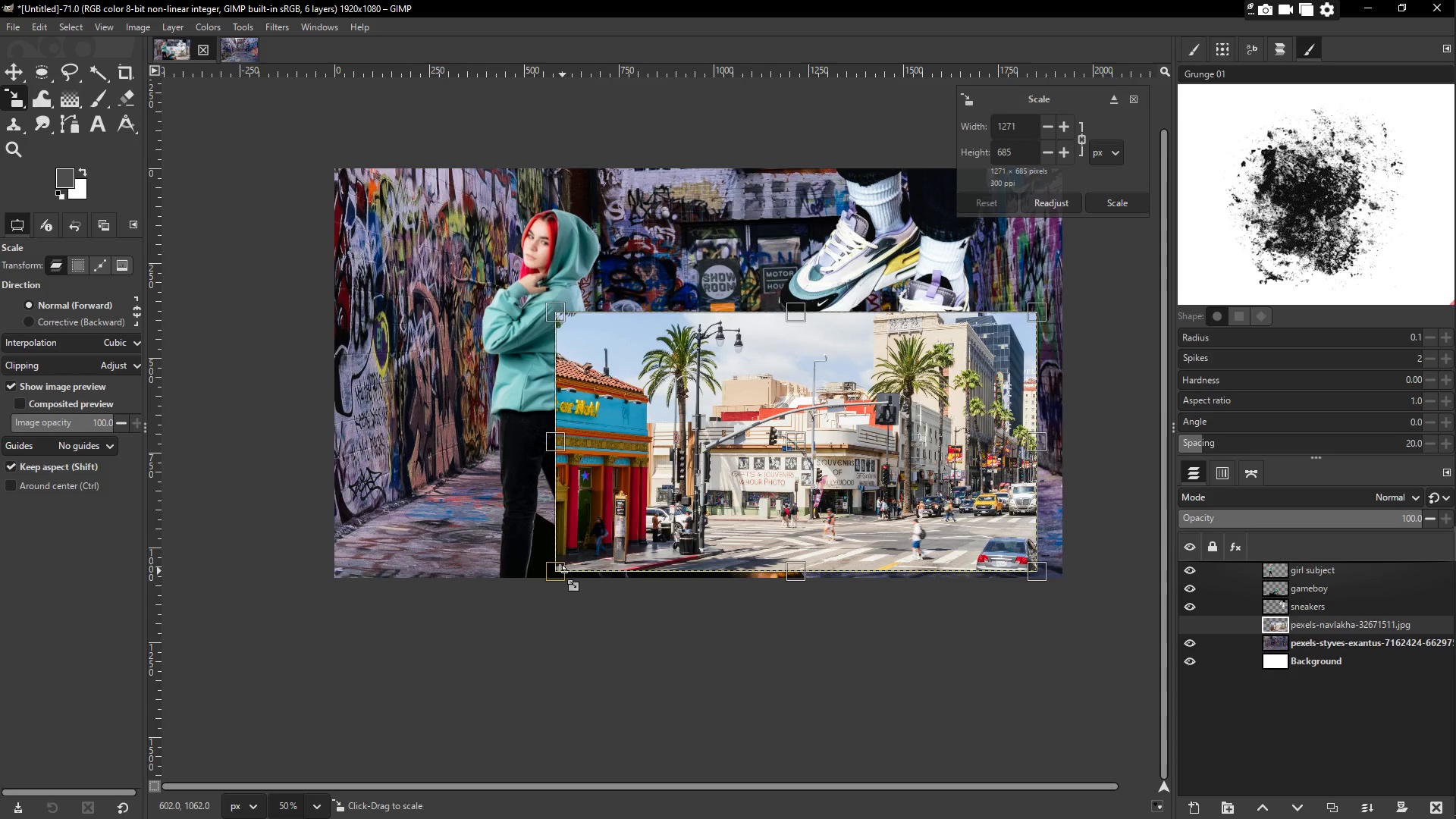 
left_click_drag(start_coordinate=[554, 573], to_coordinate=[736, 516])
 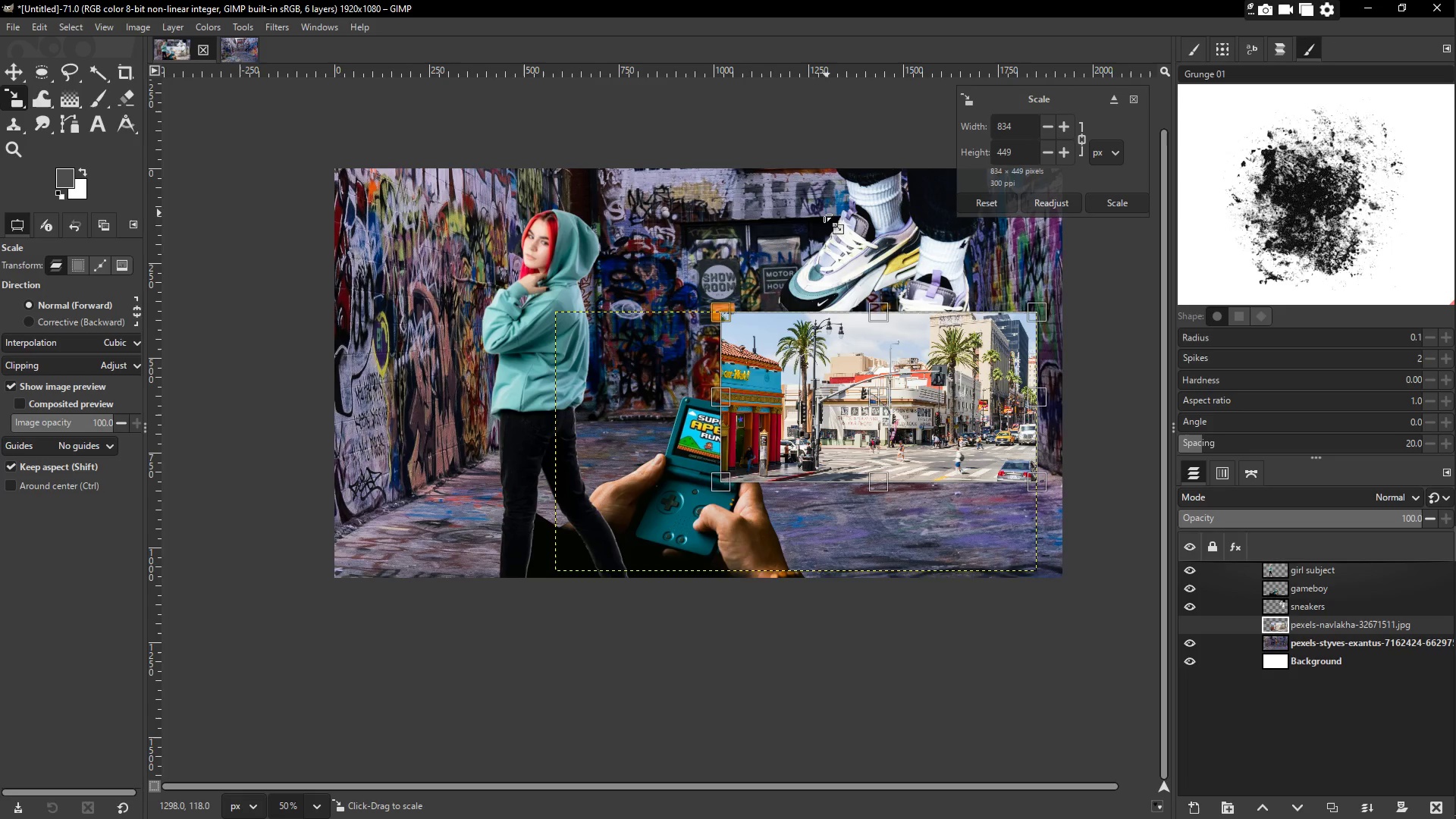 
key(Enter)
 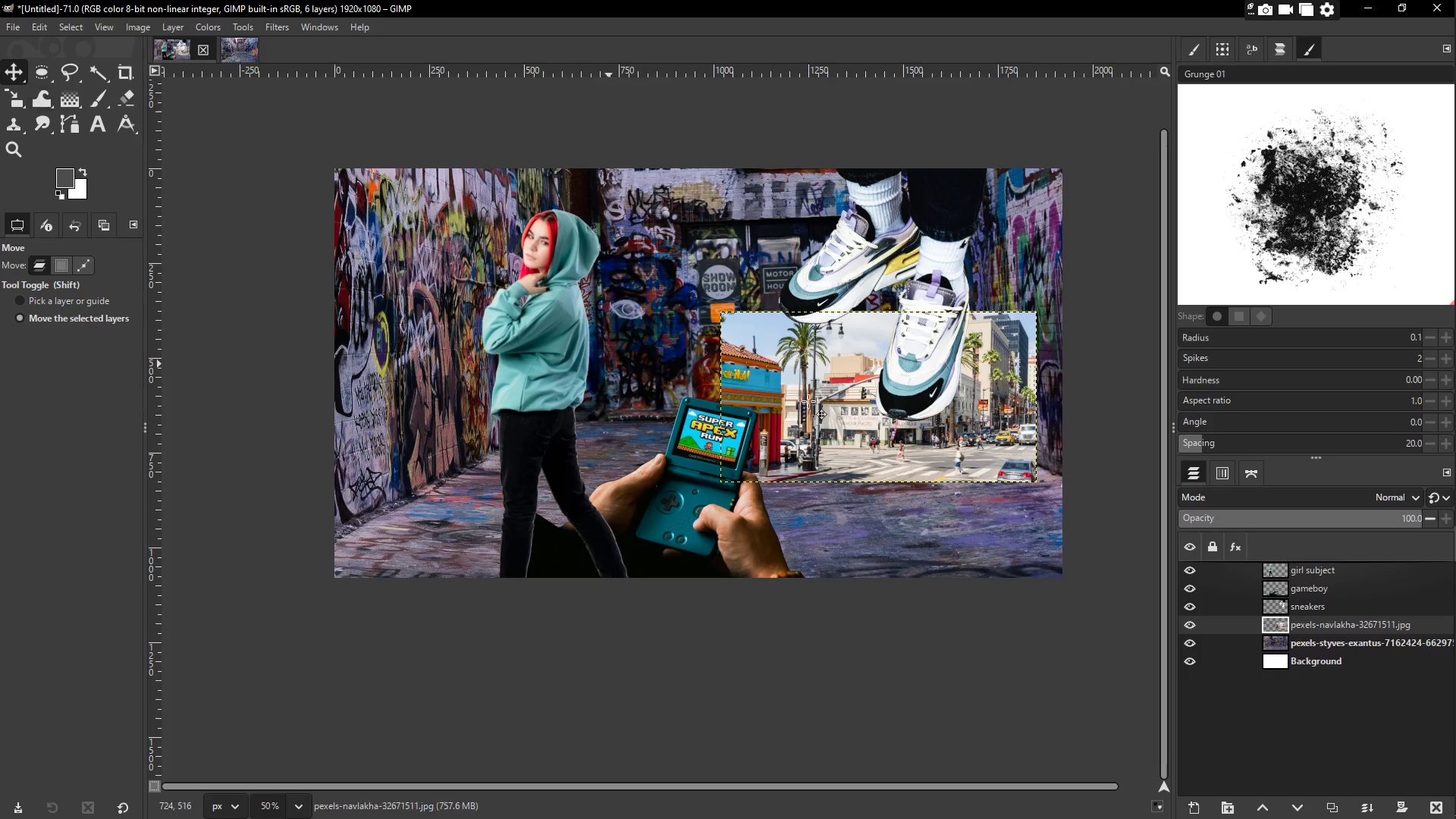 
left_click_drag(start_coordinate=[808, 378], to_coordinate=[802, 453])
 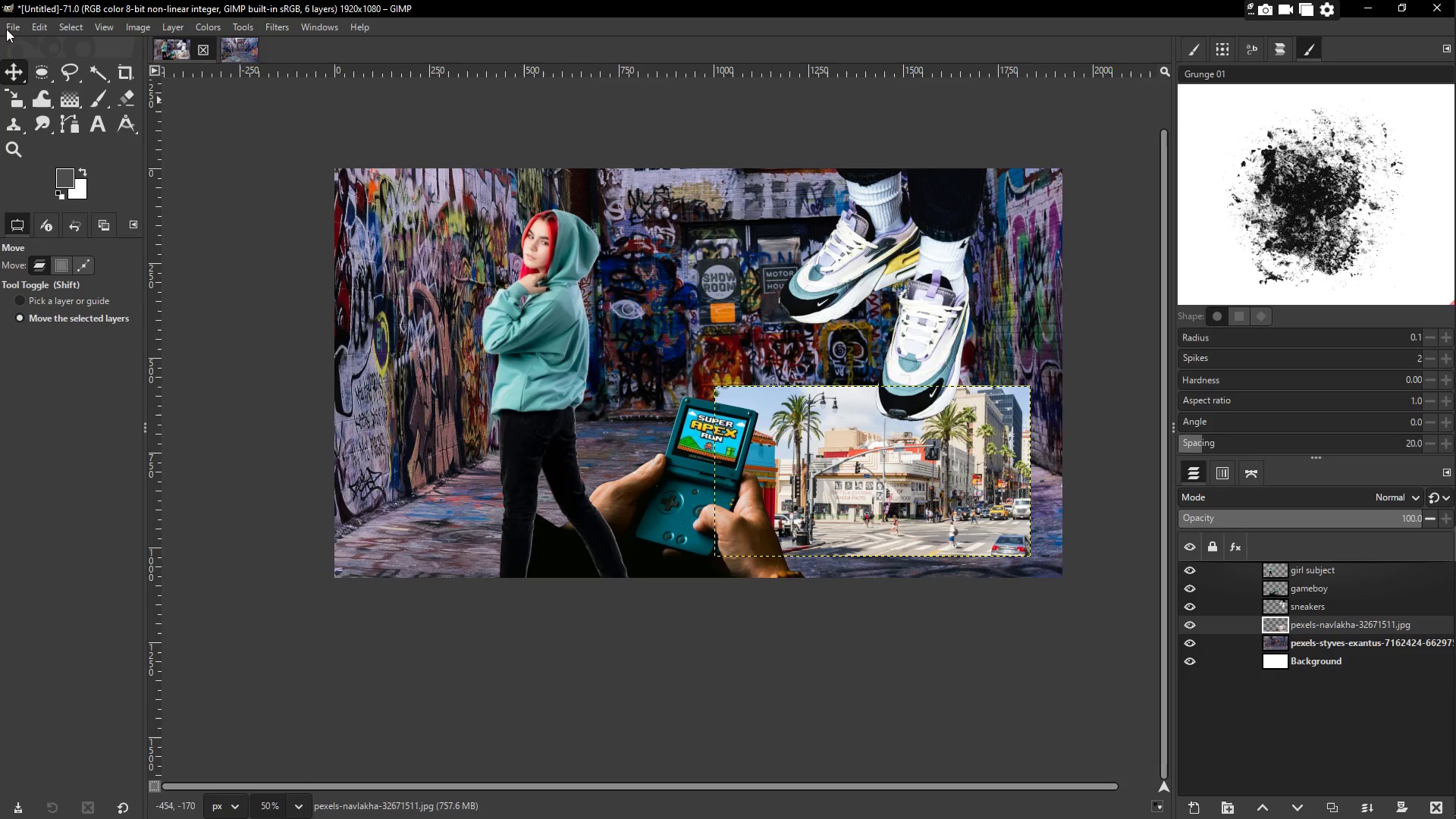 
left_click([64, 73])
 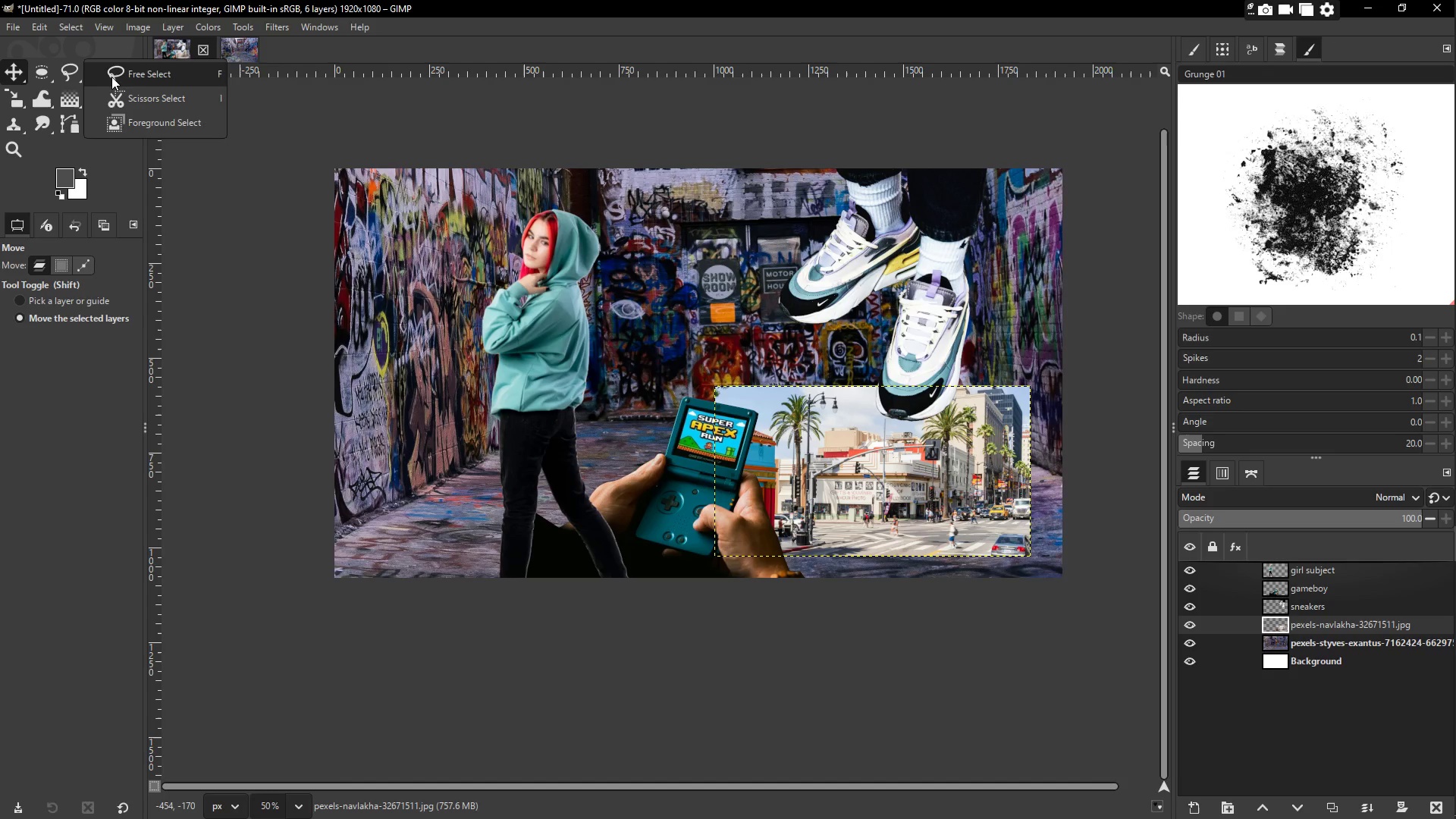 
left_click([111, 77])
 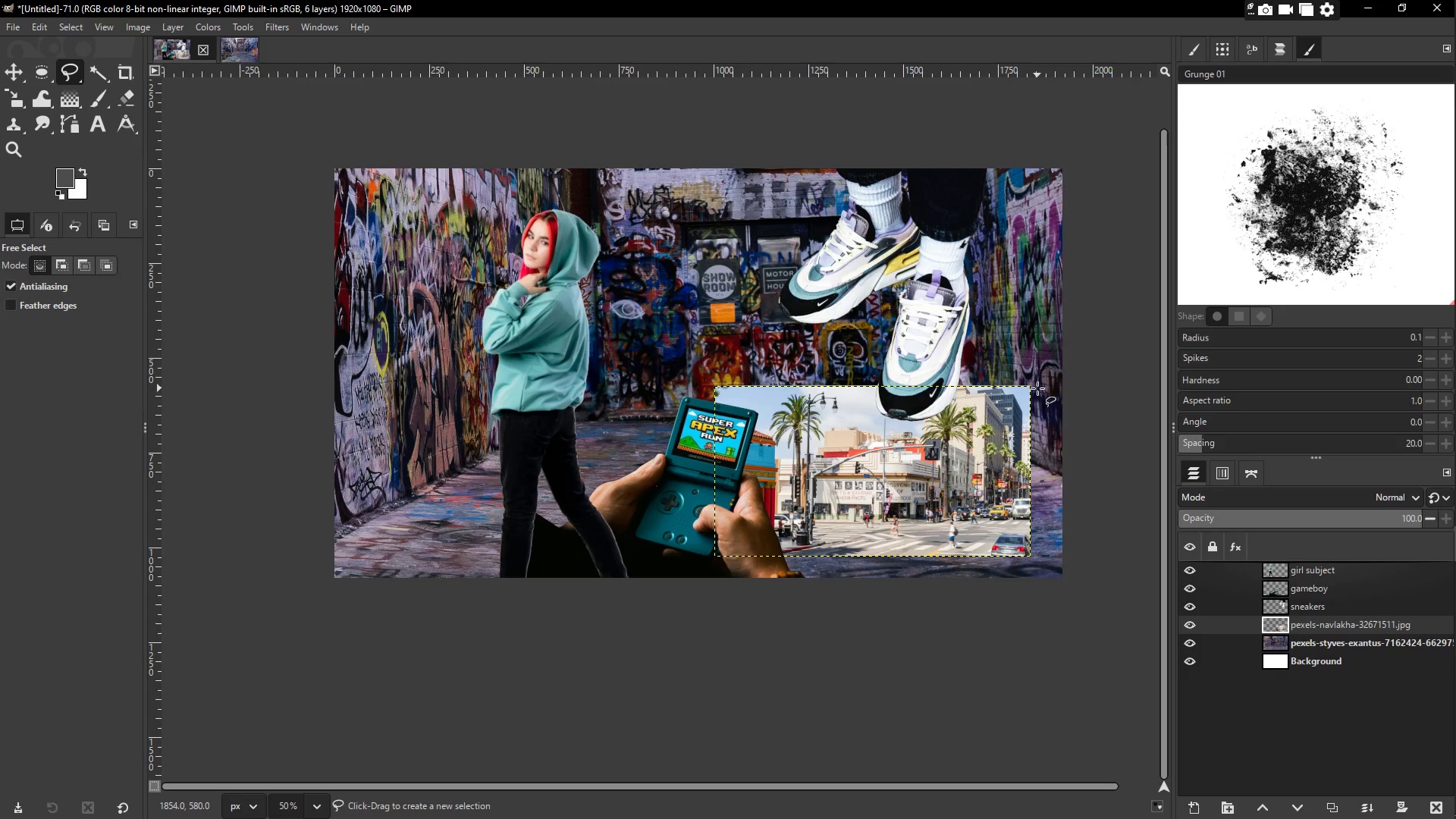 
left_click([1035, 387])
 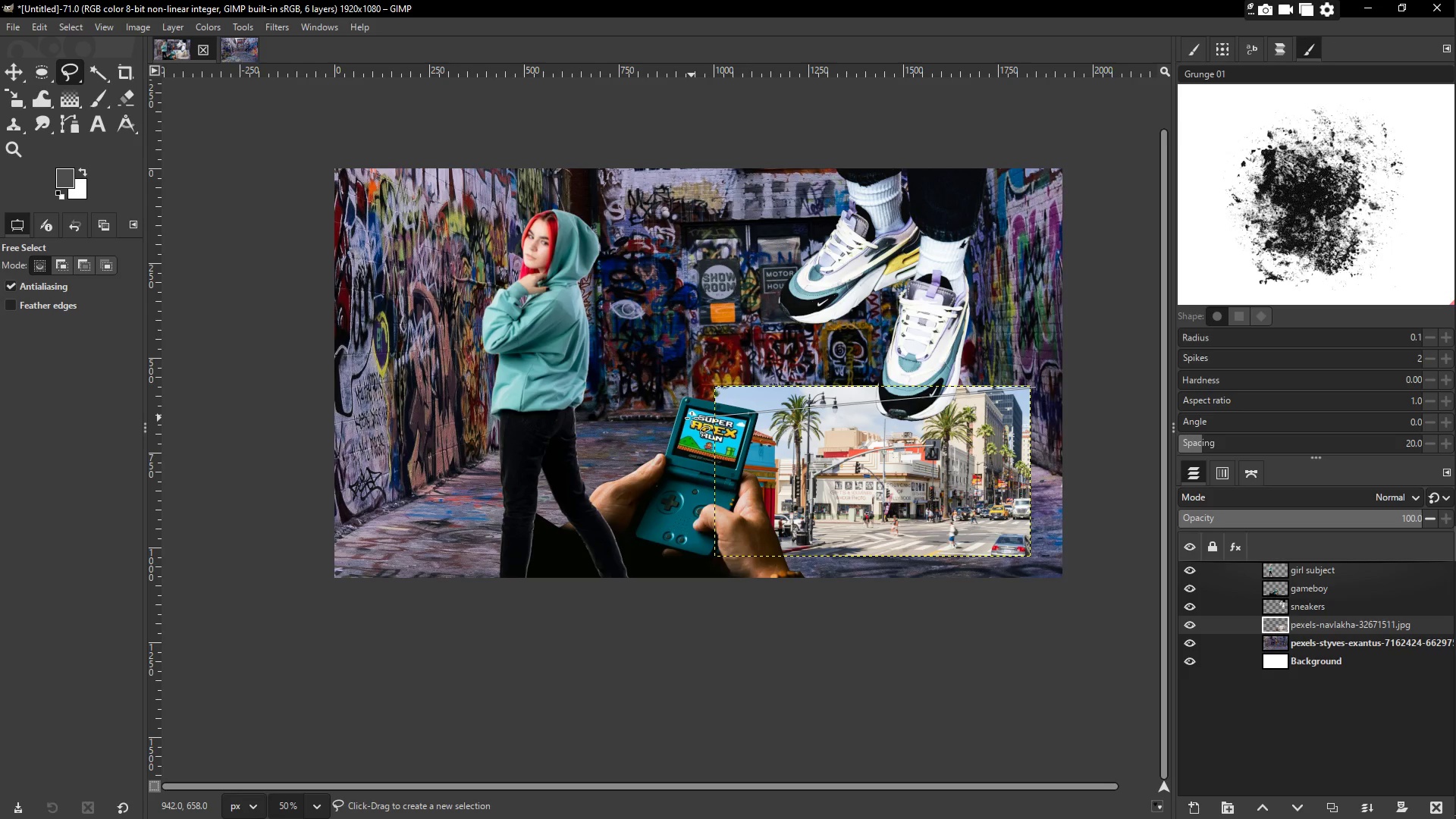 
double_click([701, 369])
 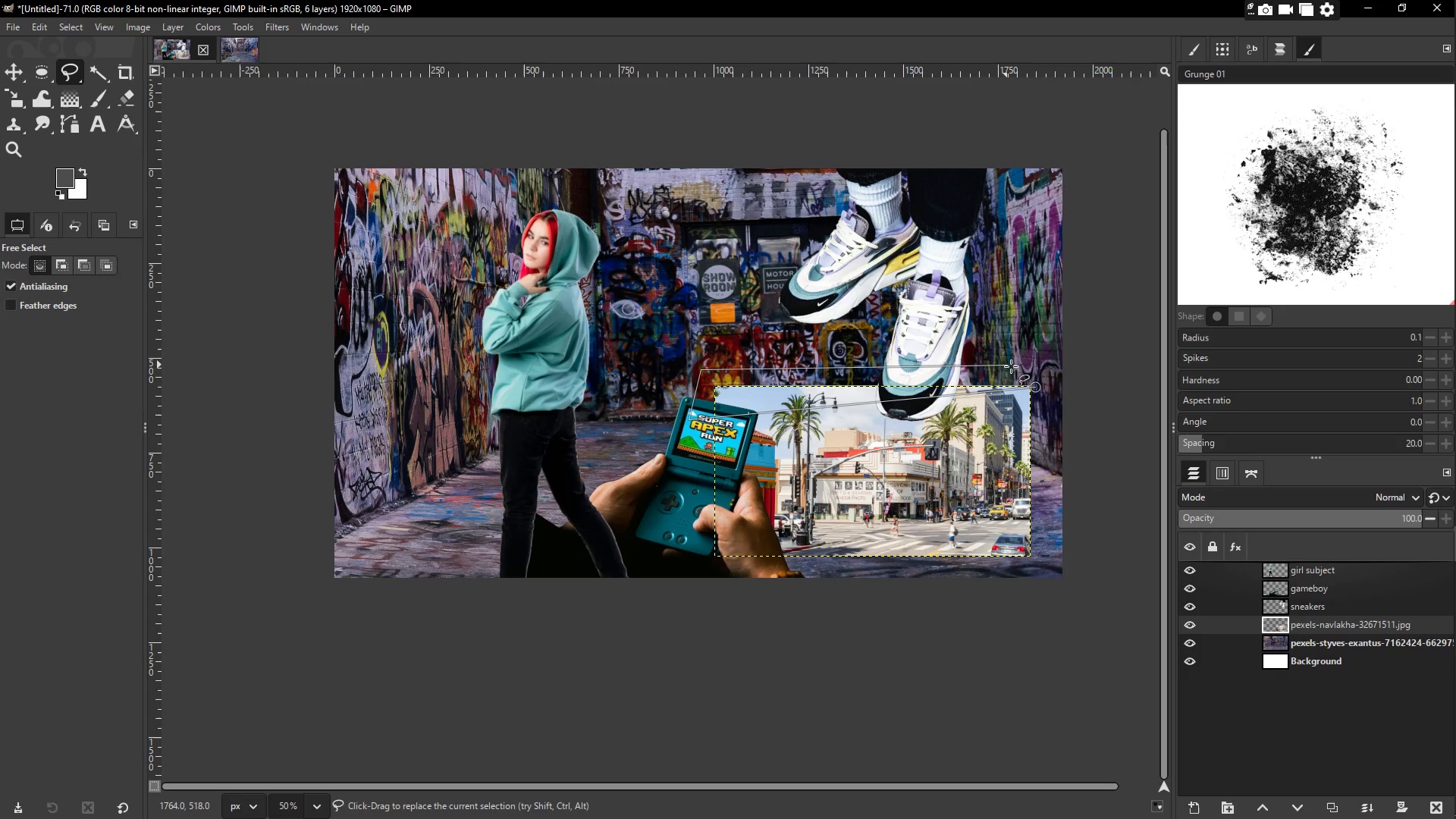 
left_click([1021, 370])
 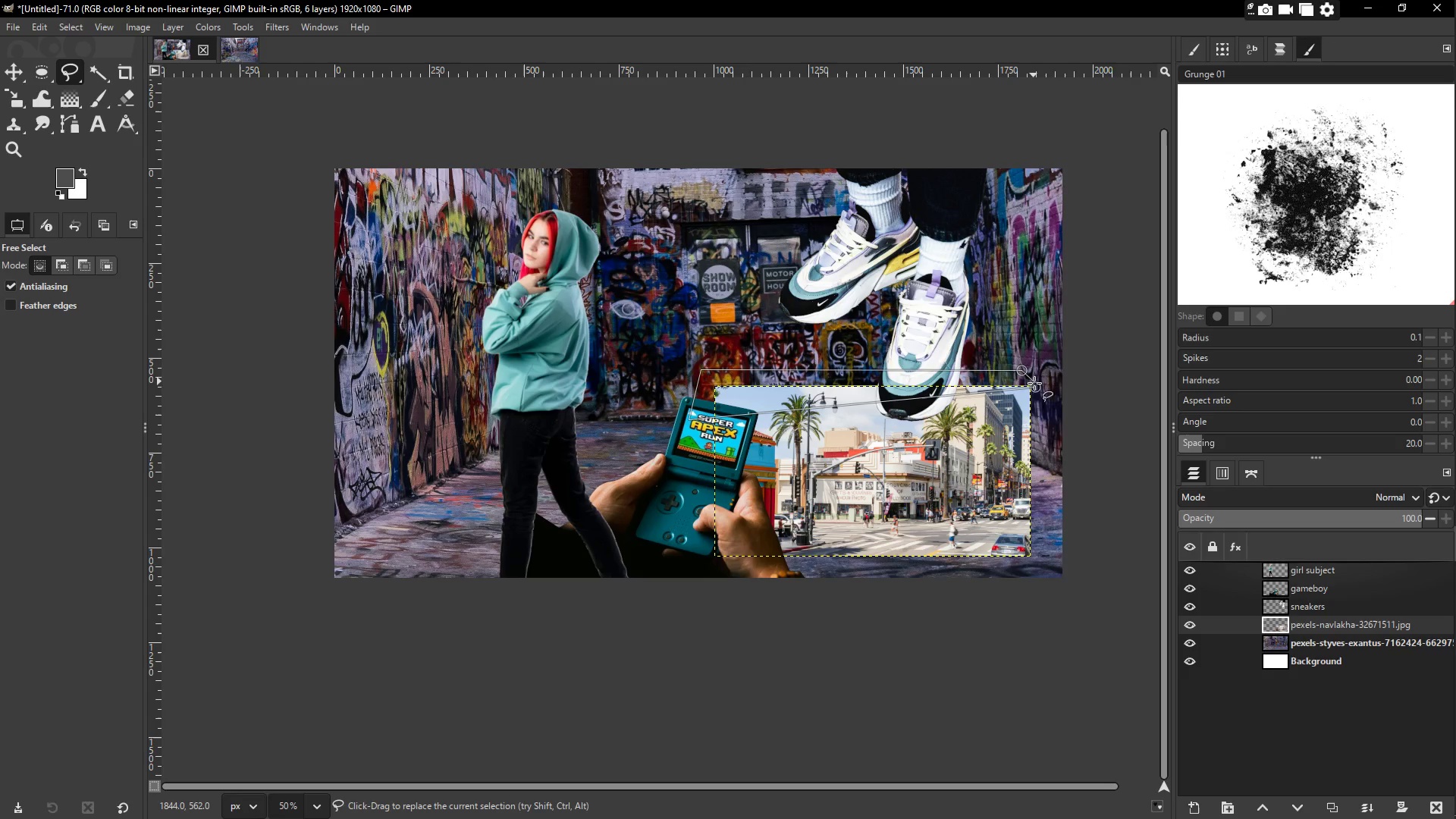 
left_click([1036, 384])
 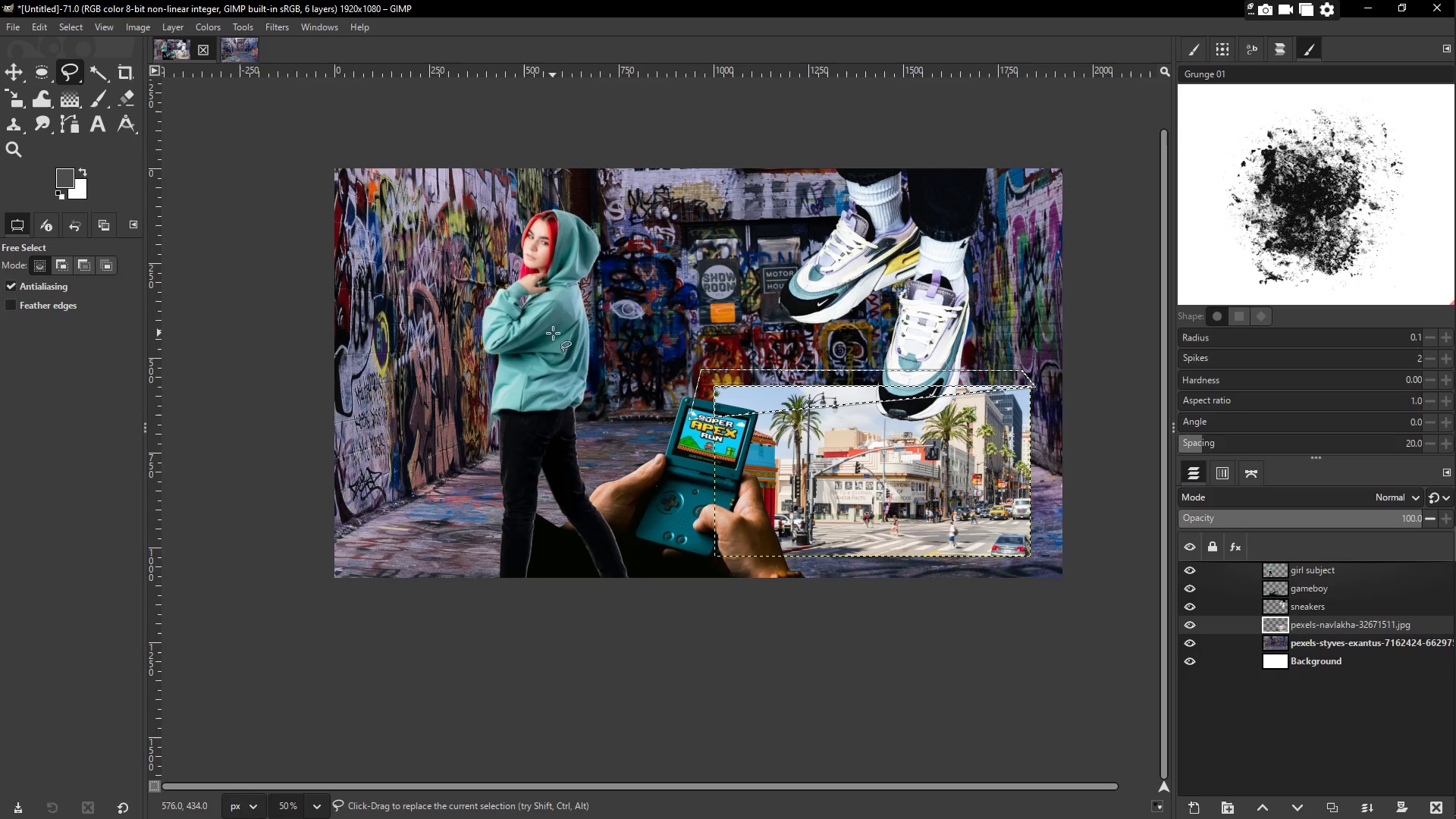 
key(Control+X)
 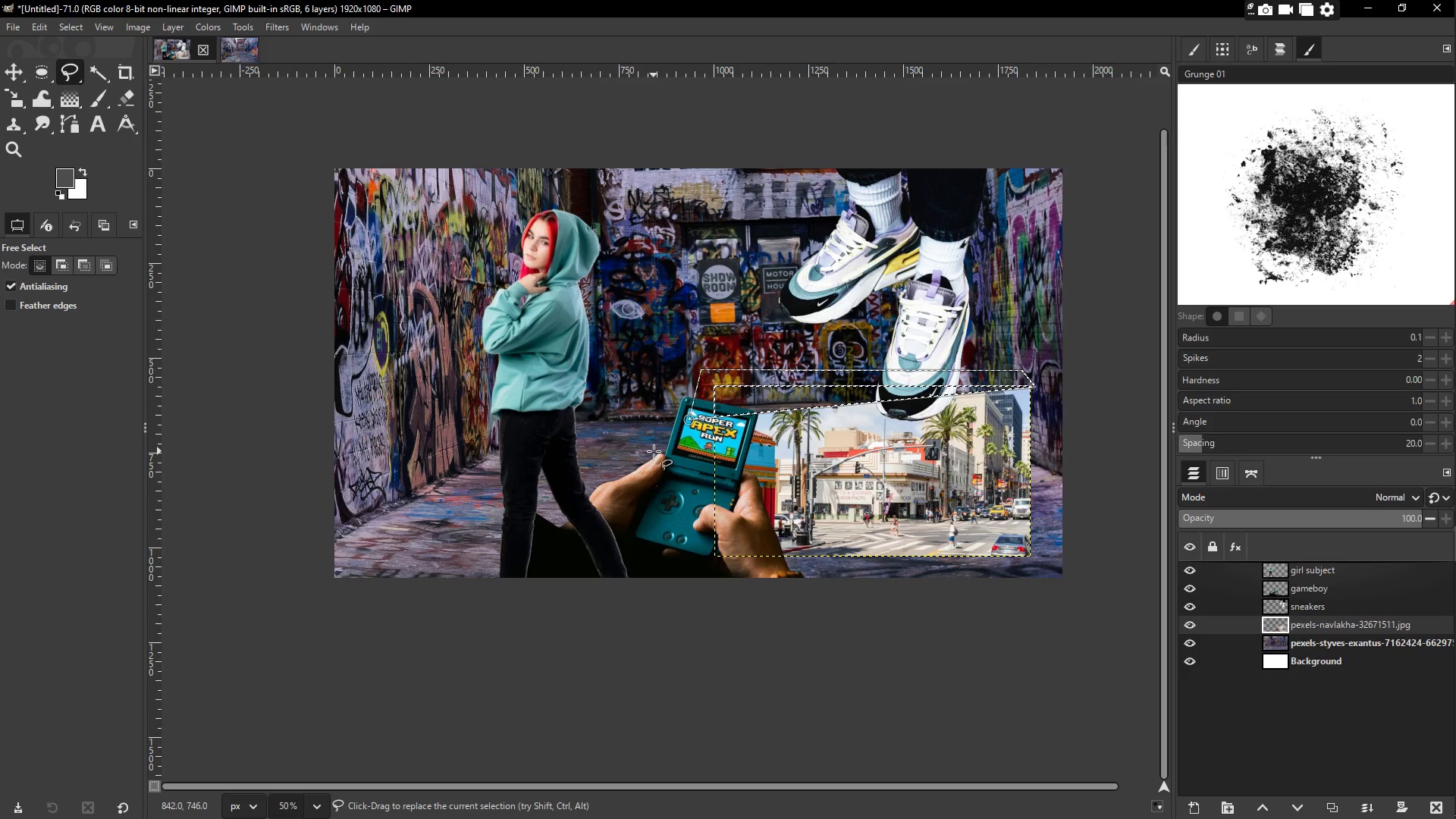 
wait(13.25)
 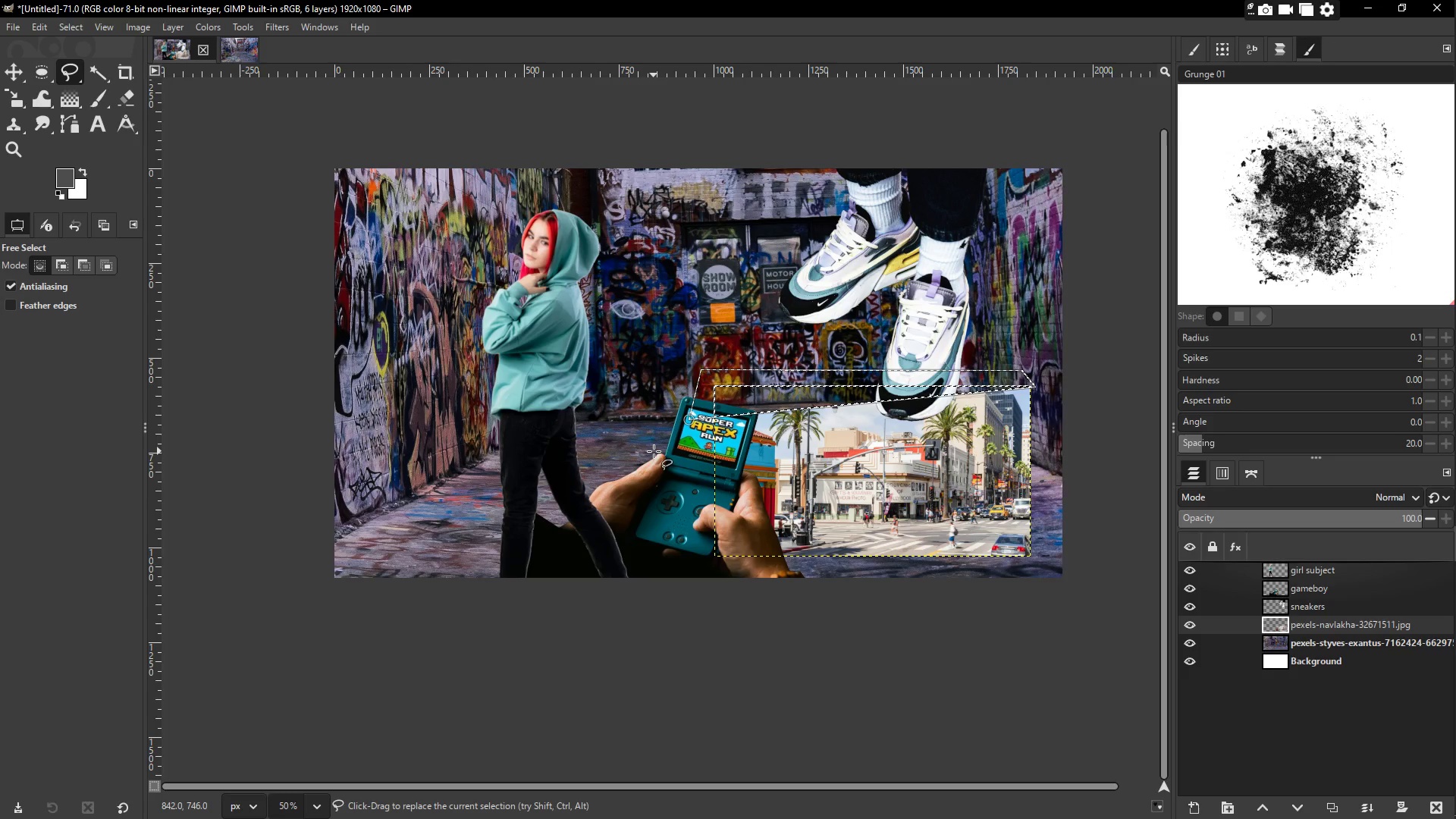 
left_click([10, 29])
 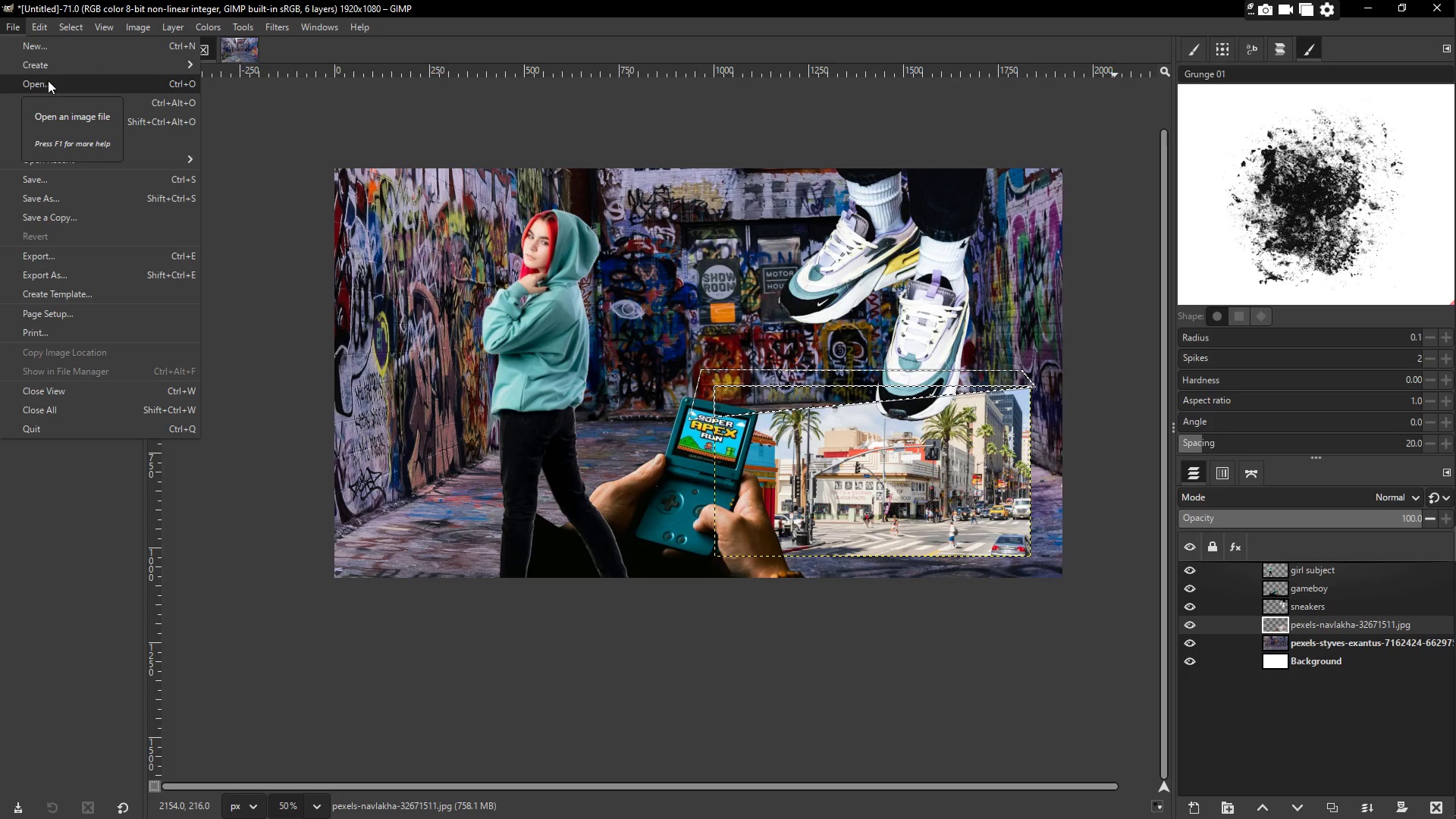 
left_click([56, 101])
 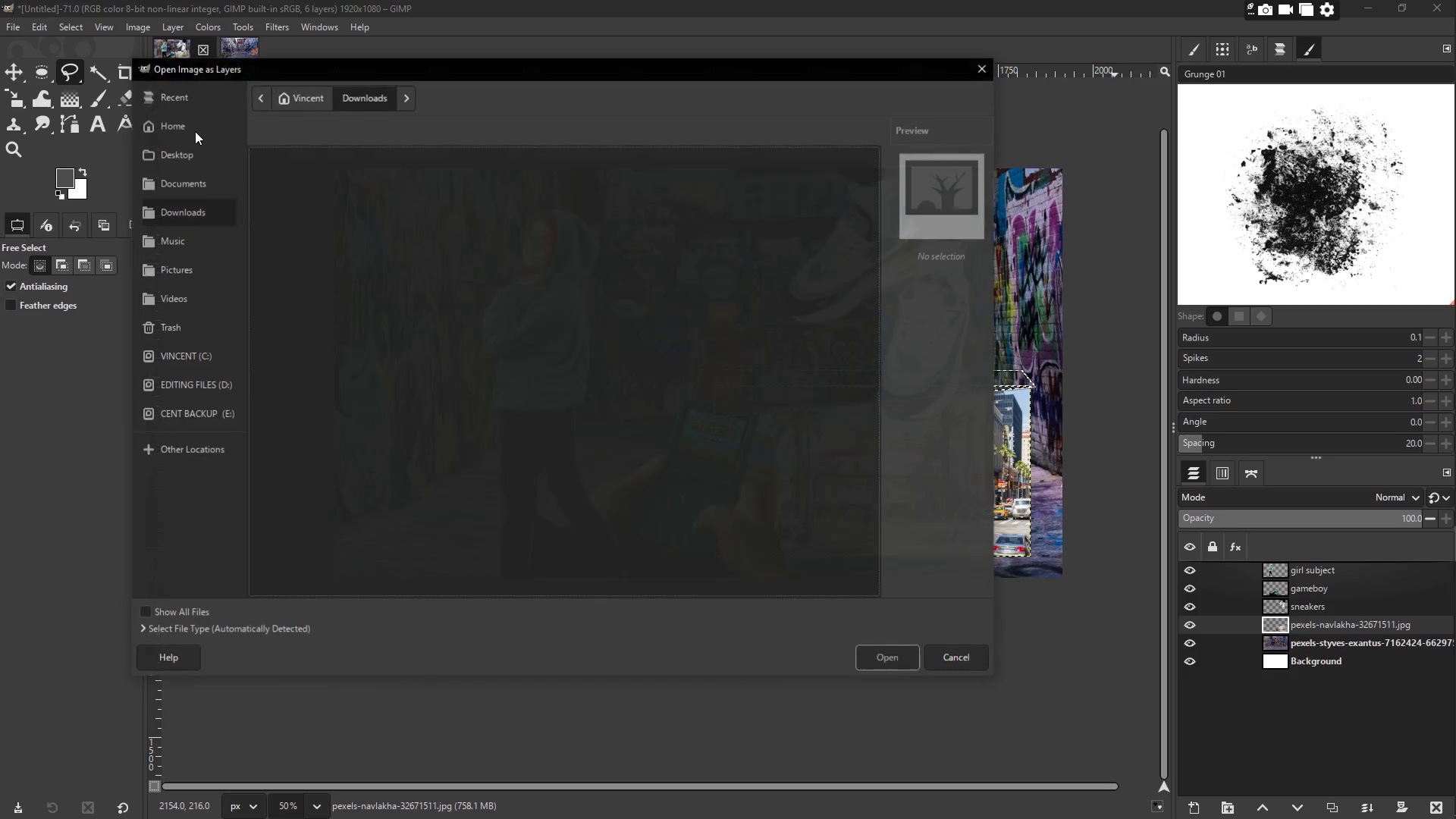 
mouse_move([369, 231])
 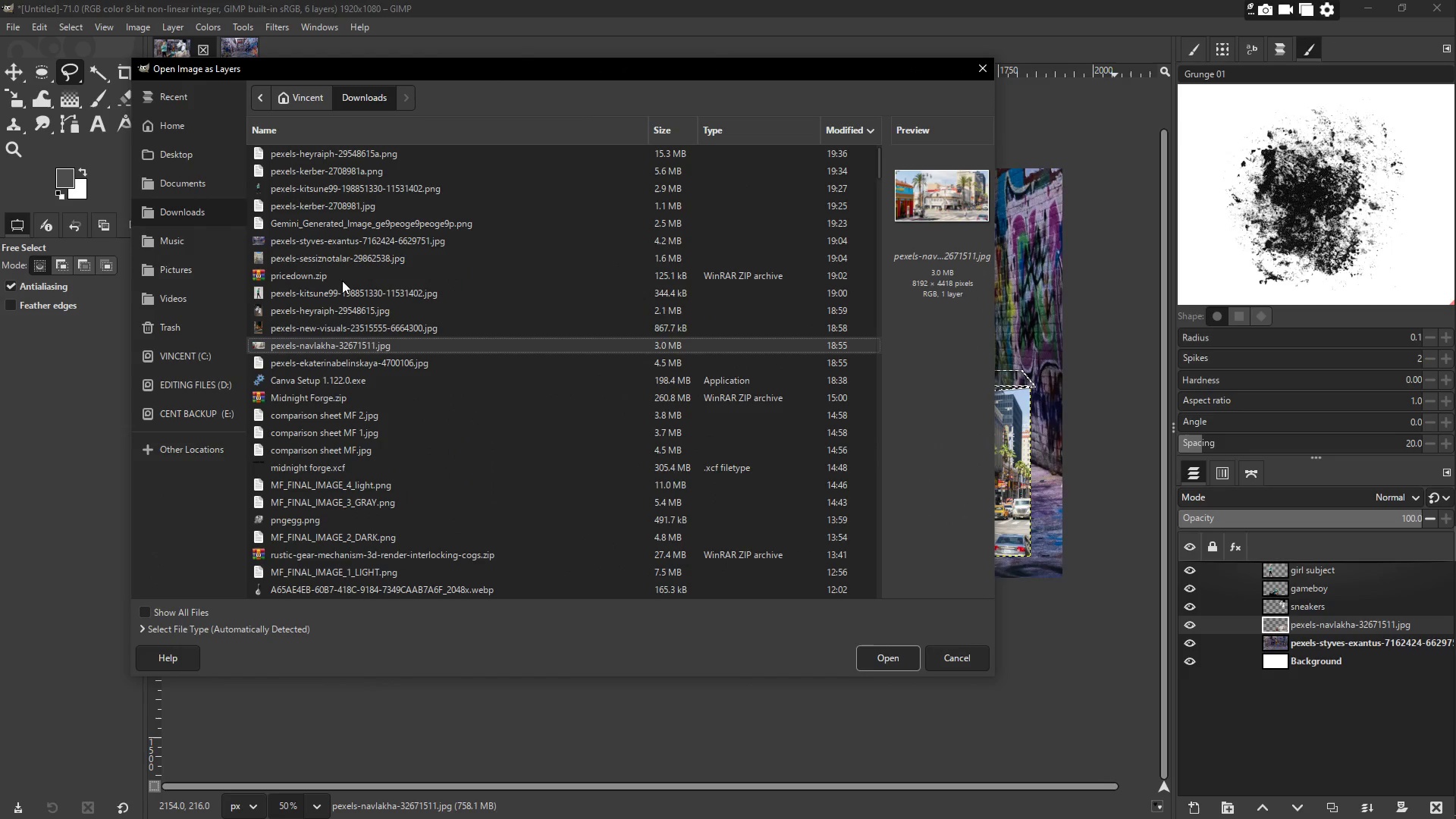 
left_click([323, 309])
 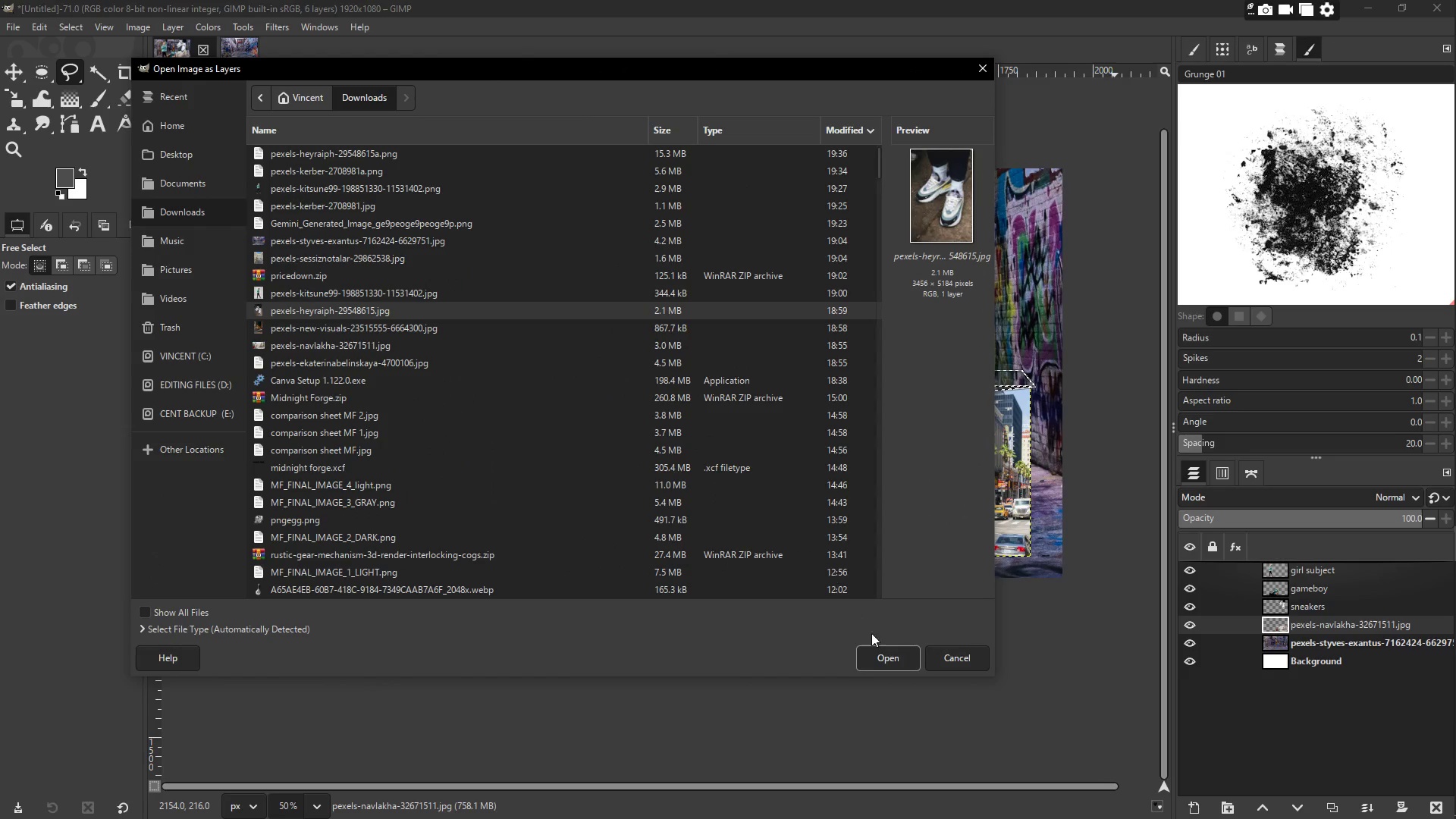 
left_click([882, 661])
 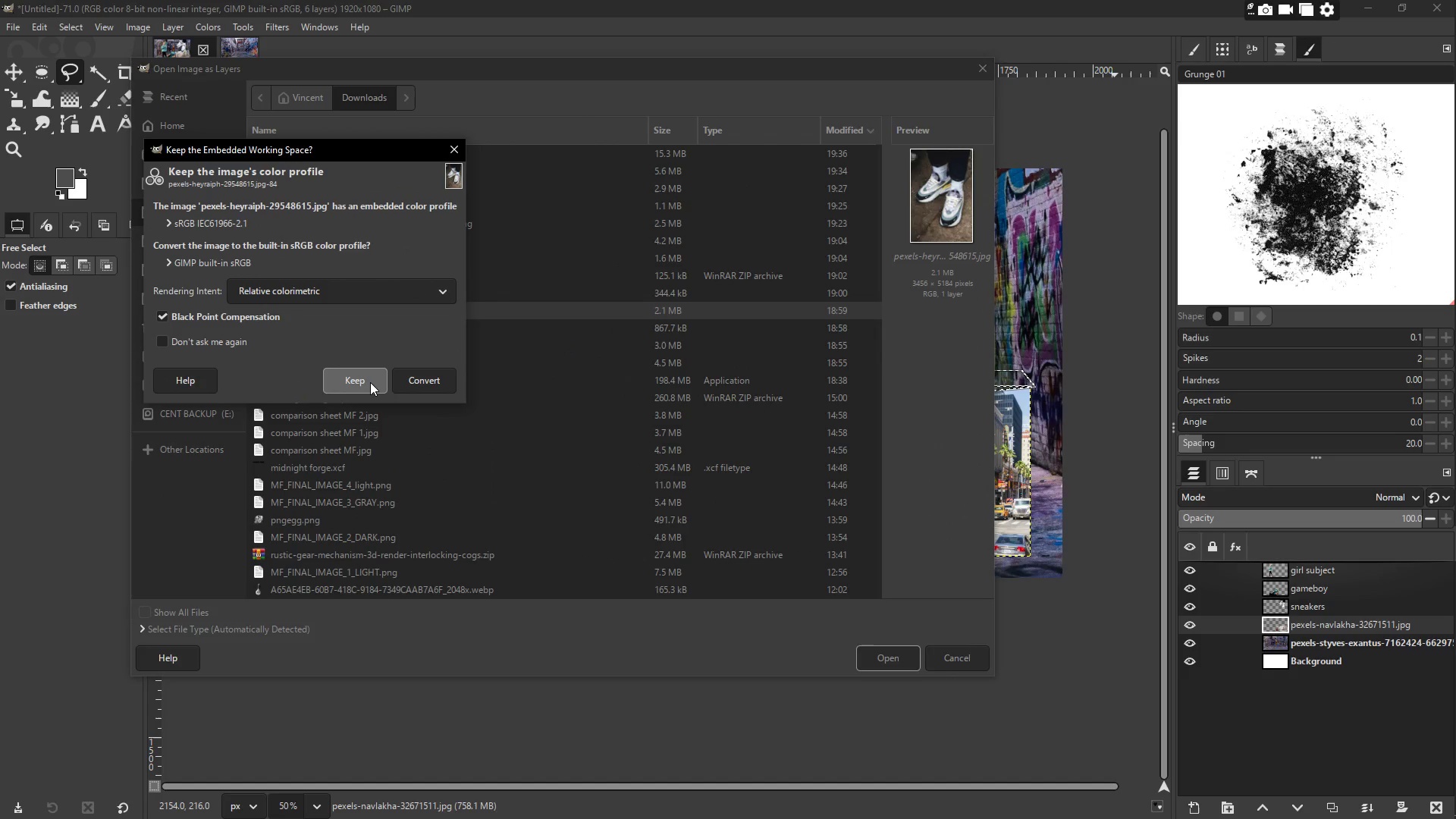 
left_click([370, 382])
 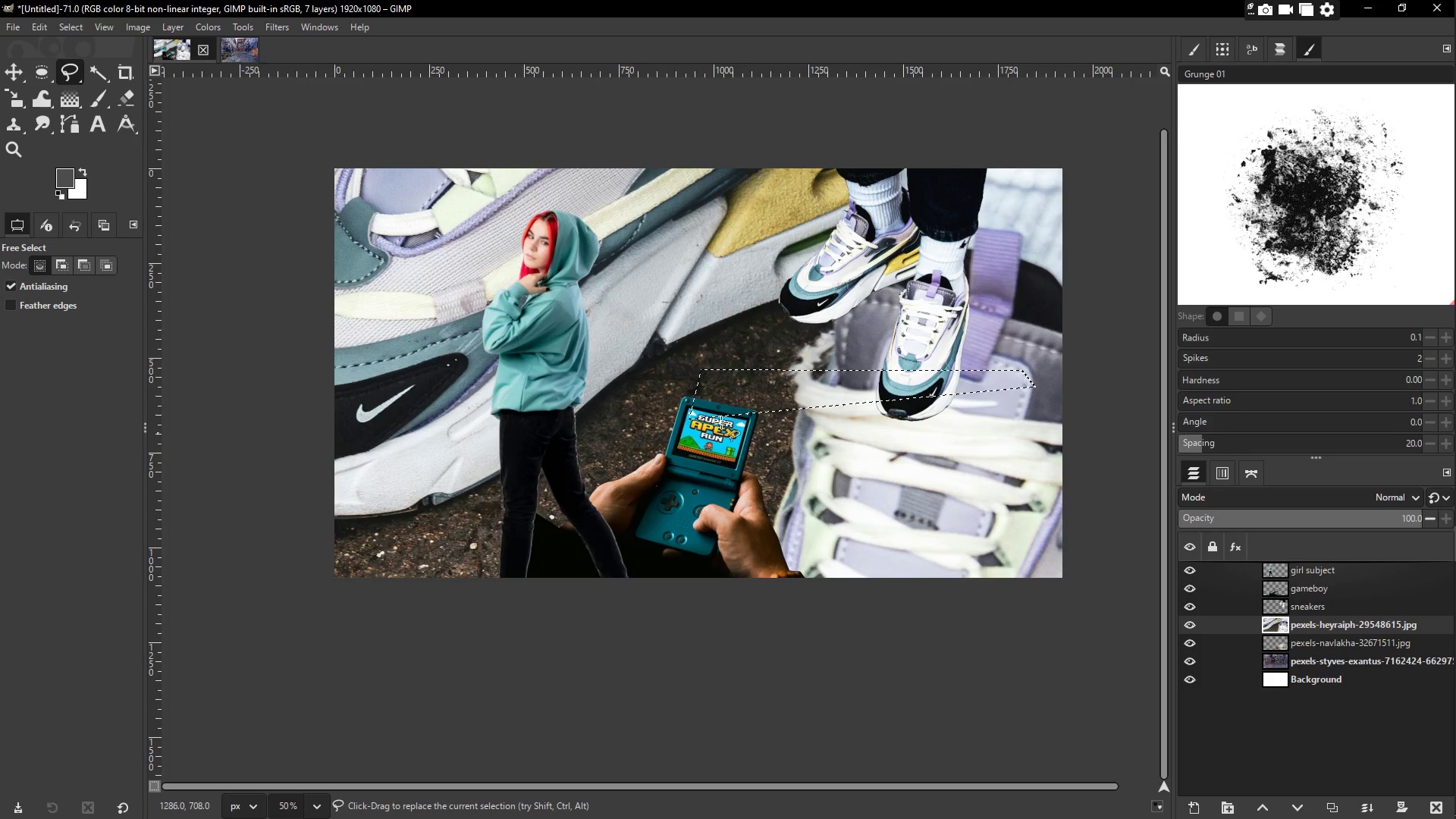 
key(Z)
 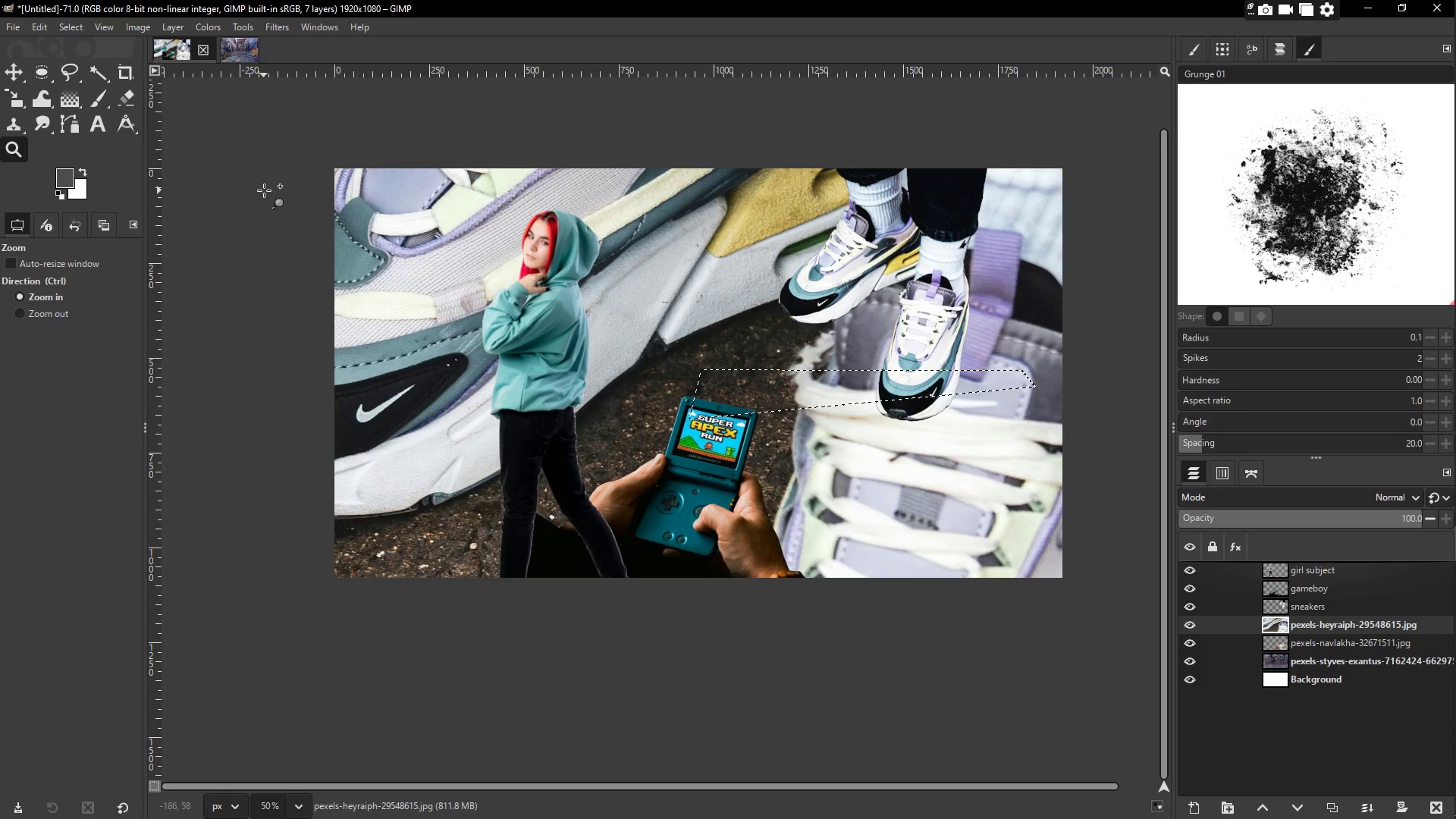 
right_click([353, 210])
 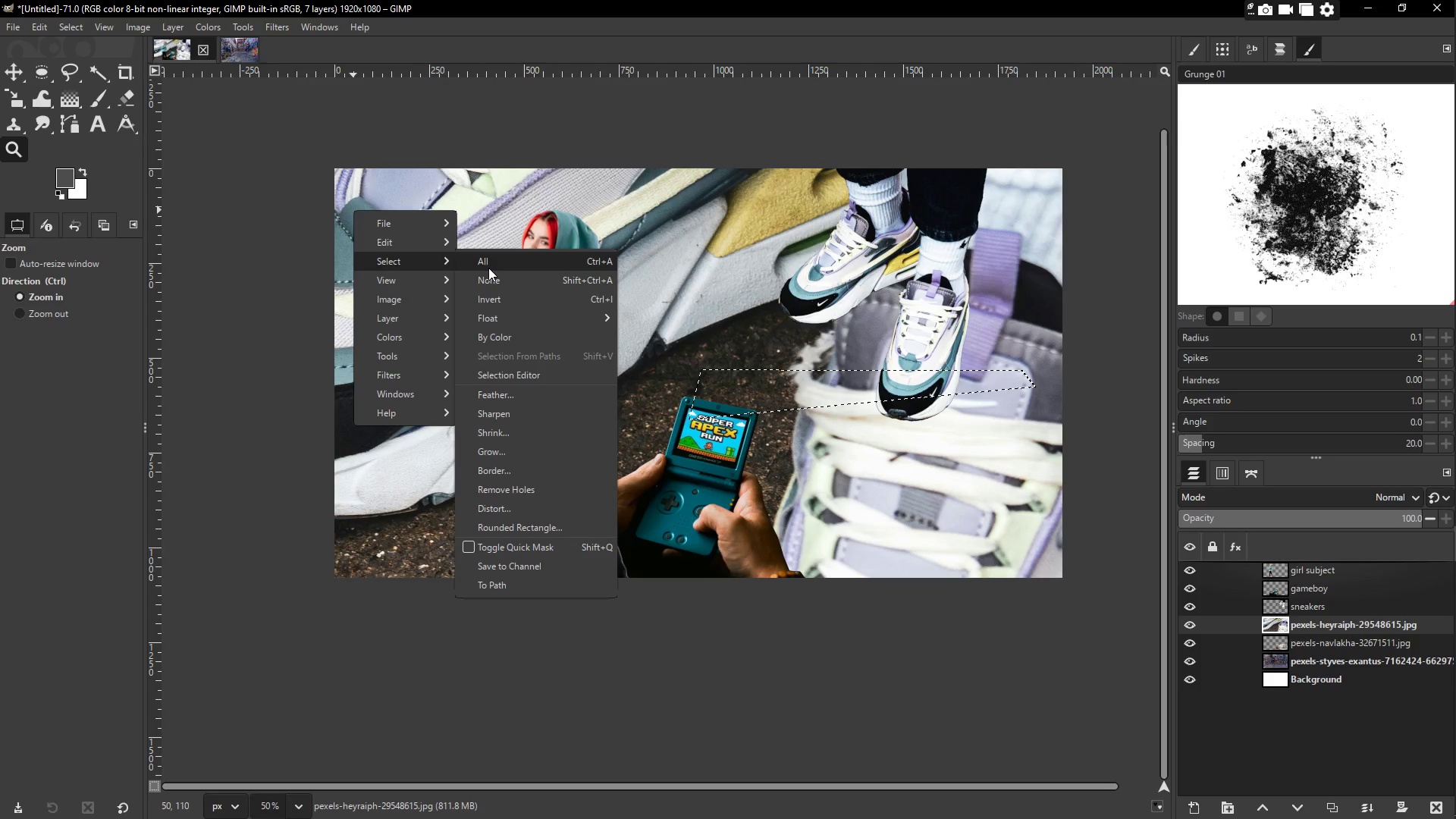 
left_click([499, 284])
 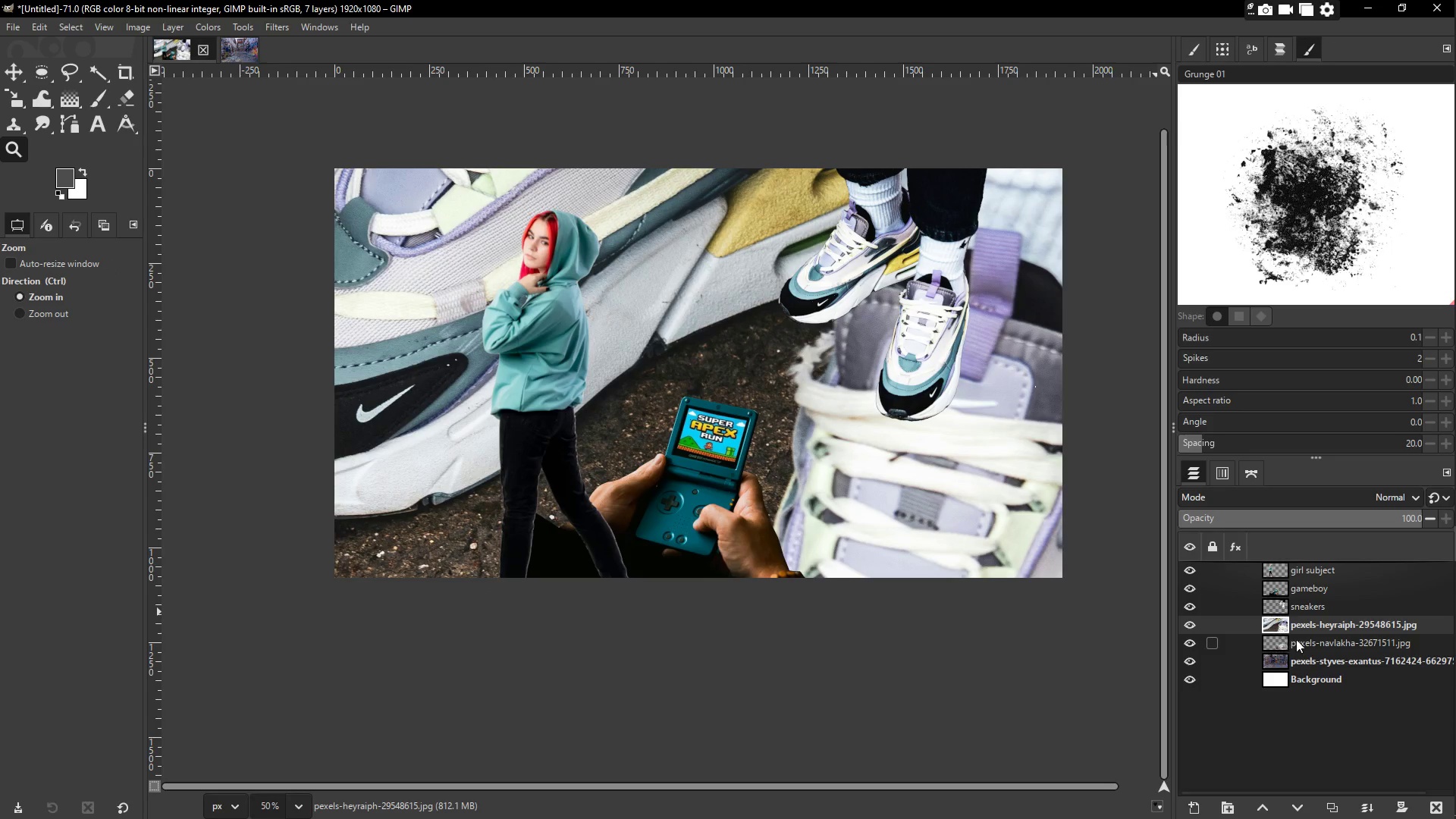 
left_click([1307, 644])
 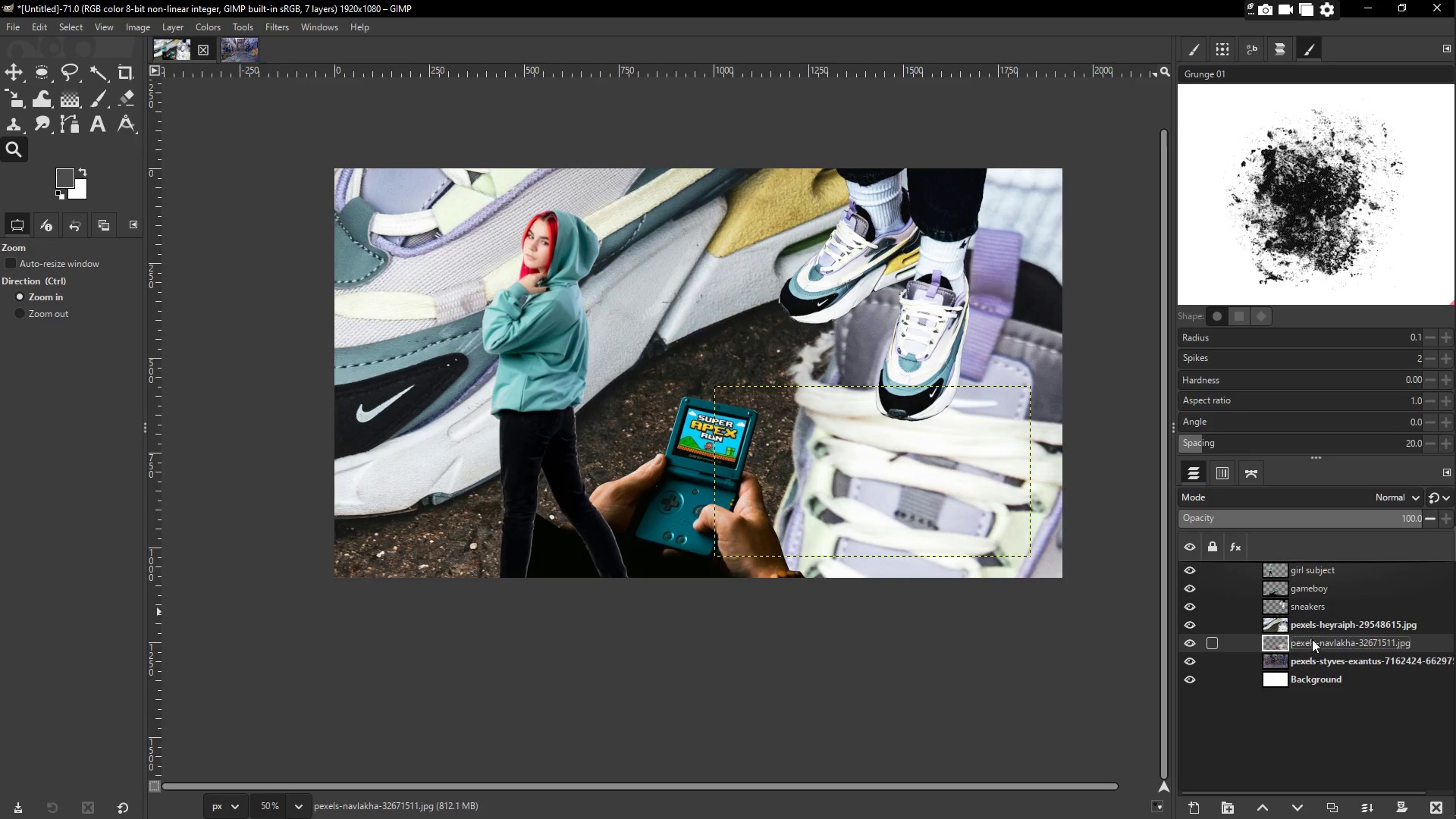 
left_click([1325, 622])
 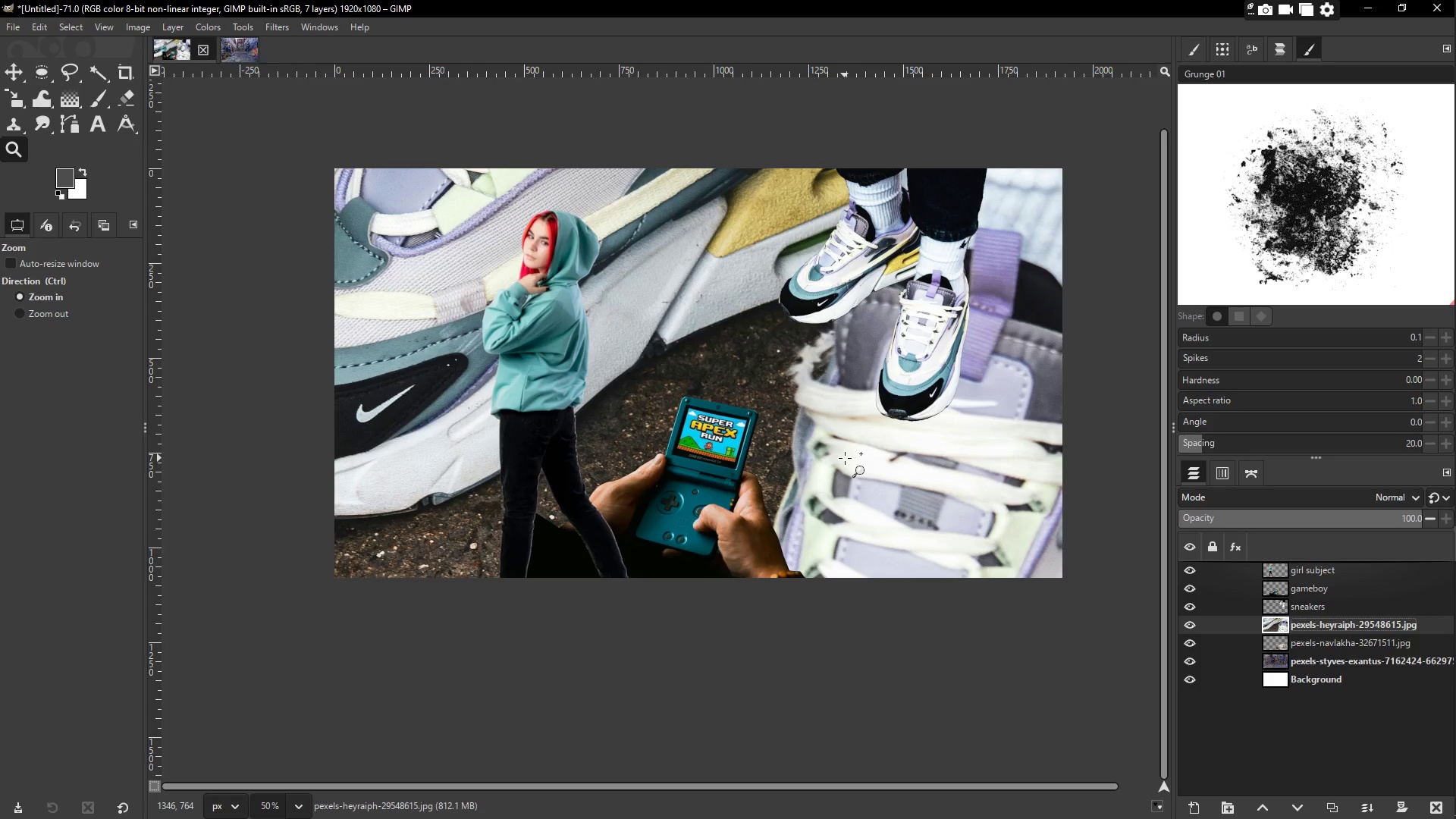 
key(NumpadSubtract)
 